 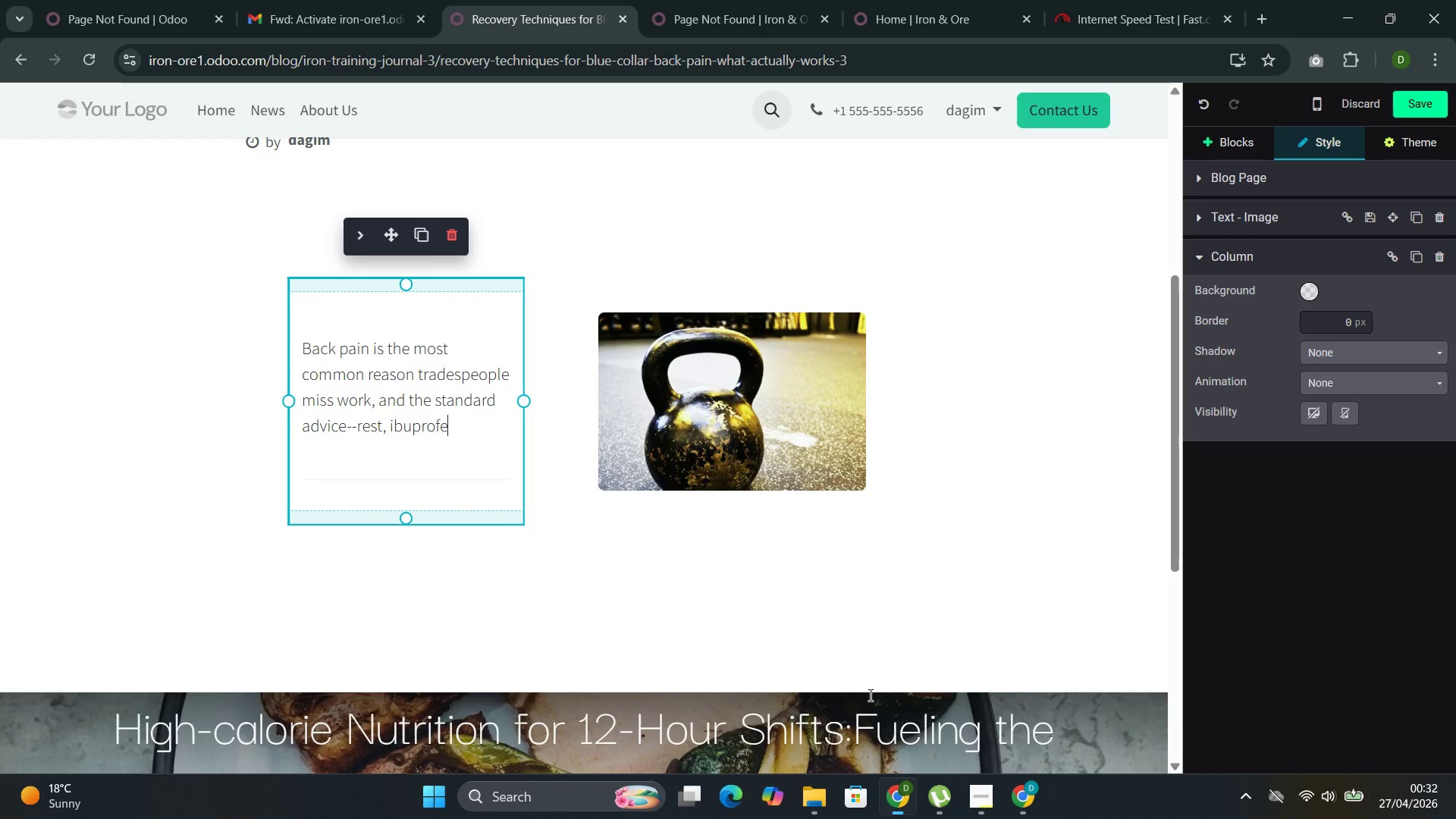 
left_click([453, 422])
 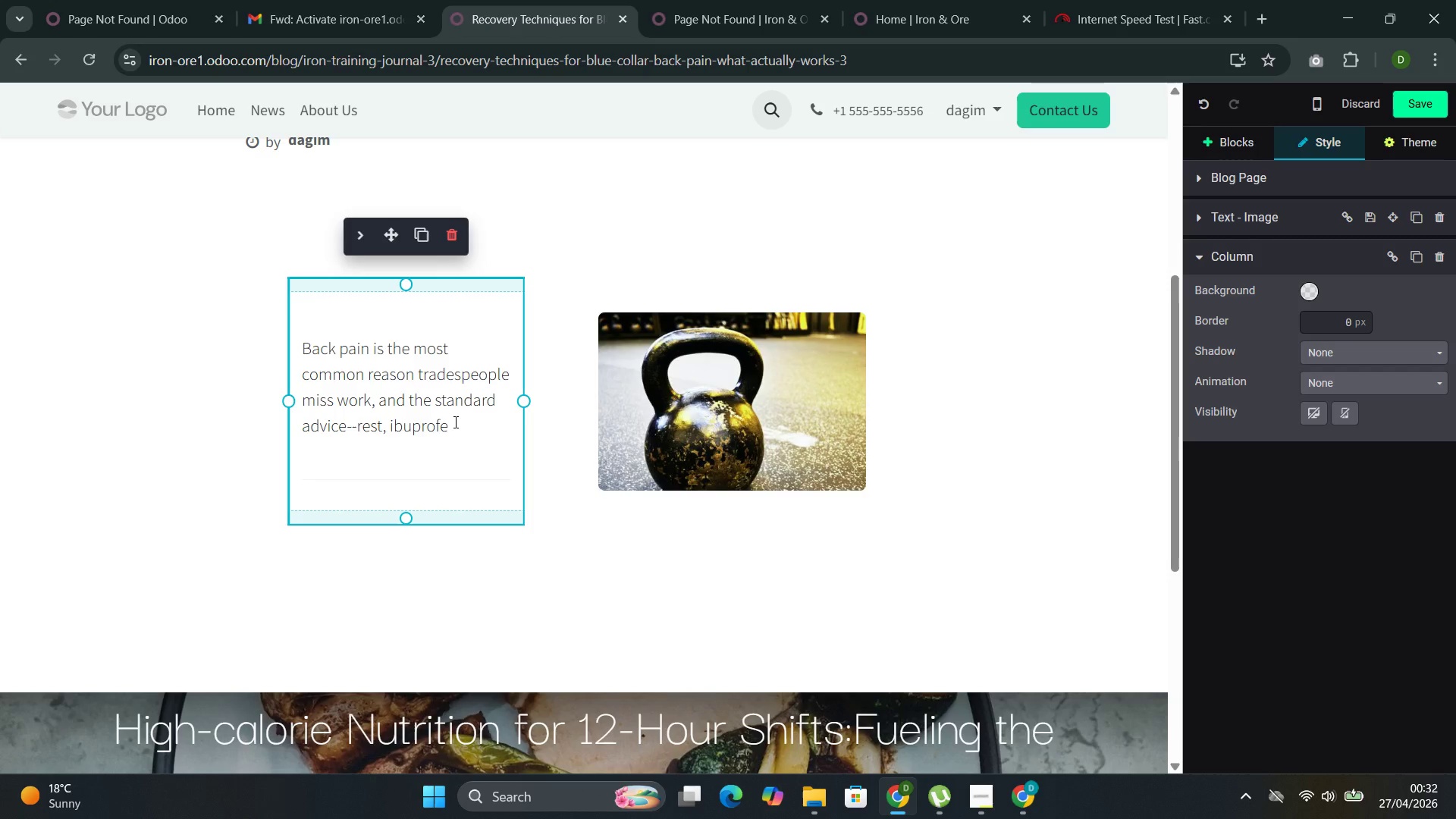 
wait(5.41)
 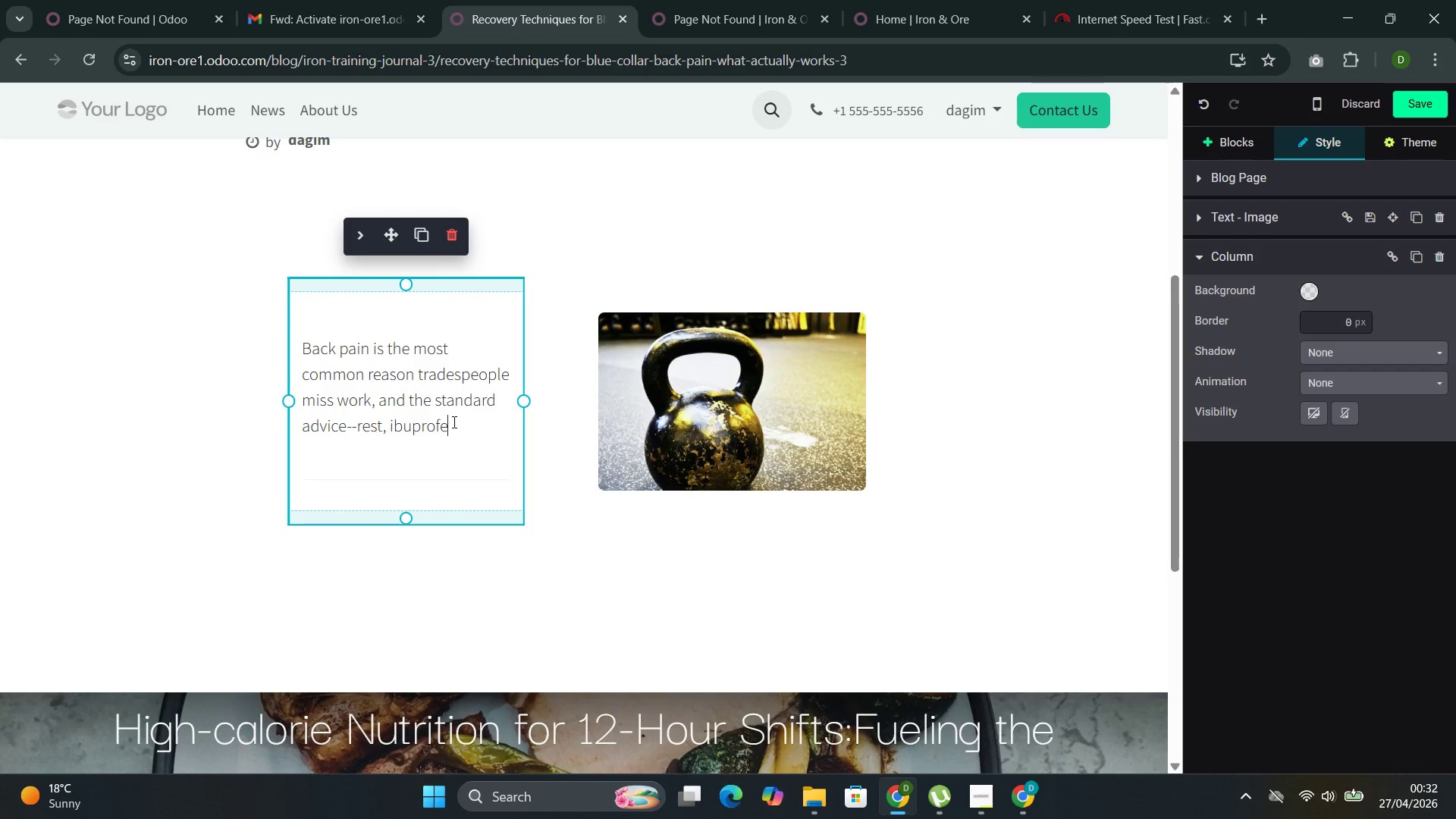 
type(n, and "" be more careful')
 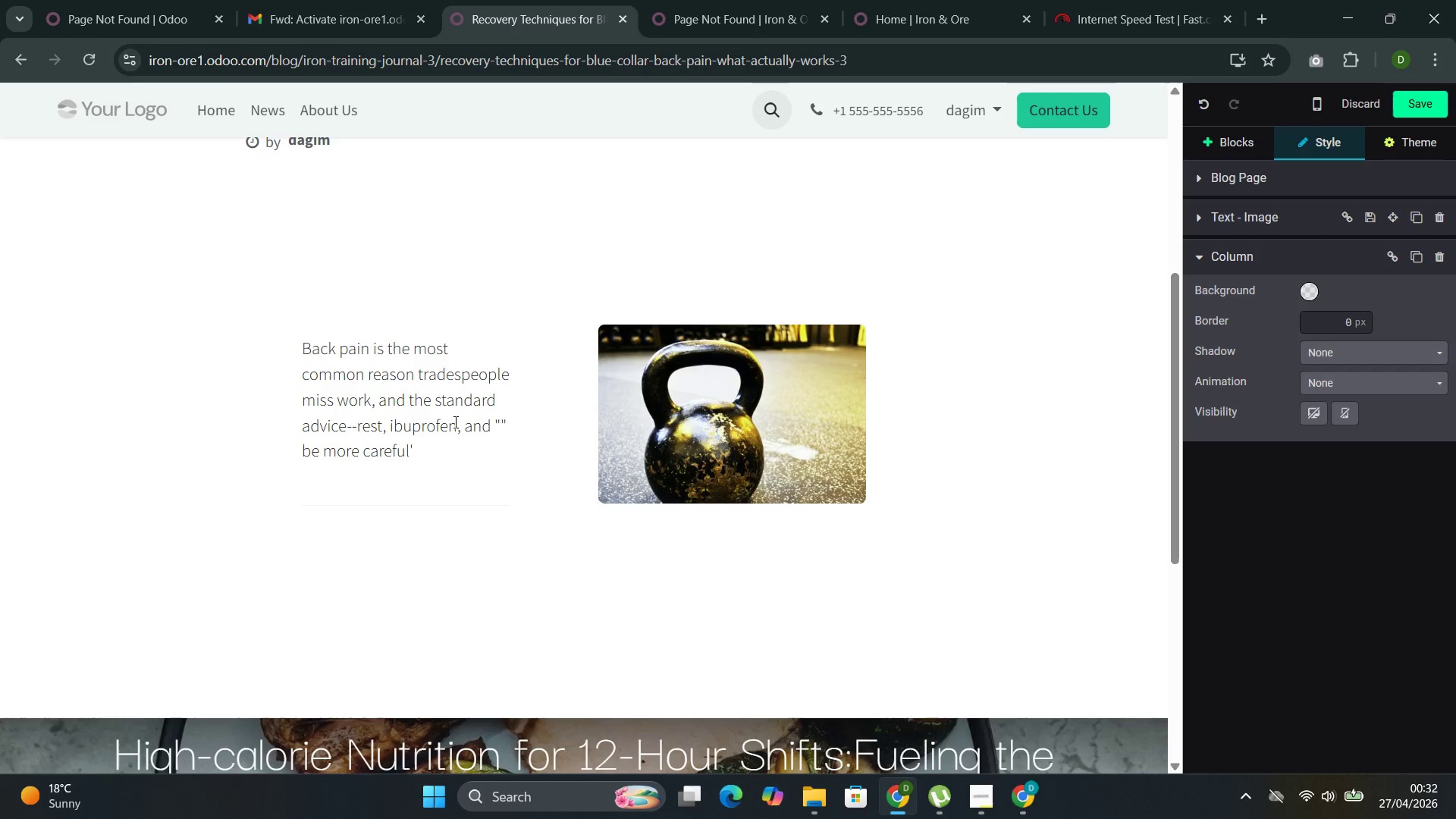 
left_click([507, 422])
 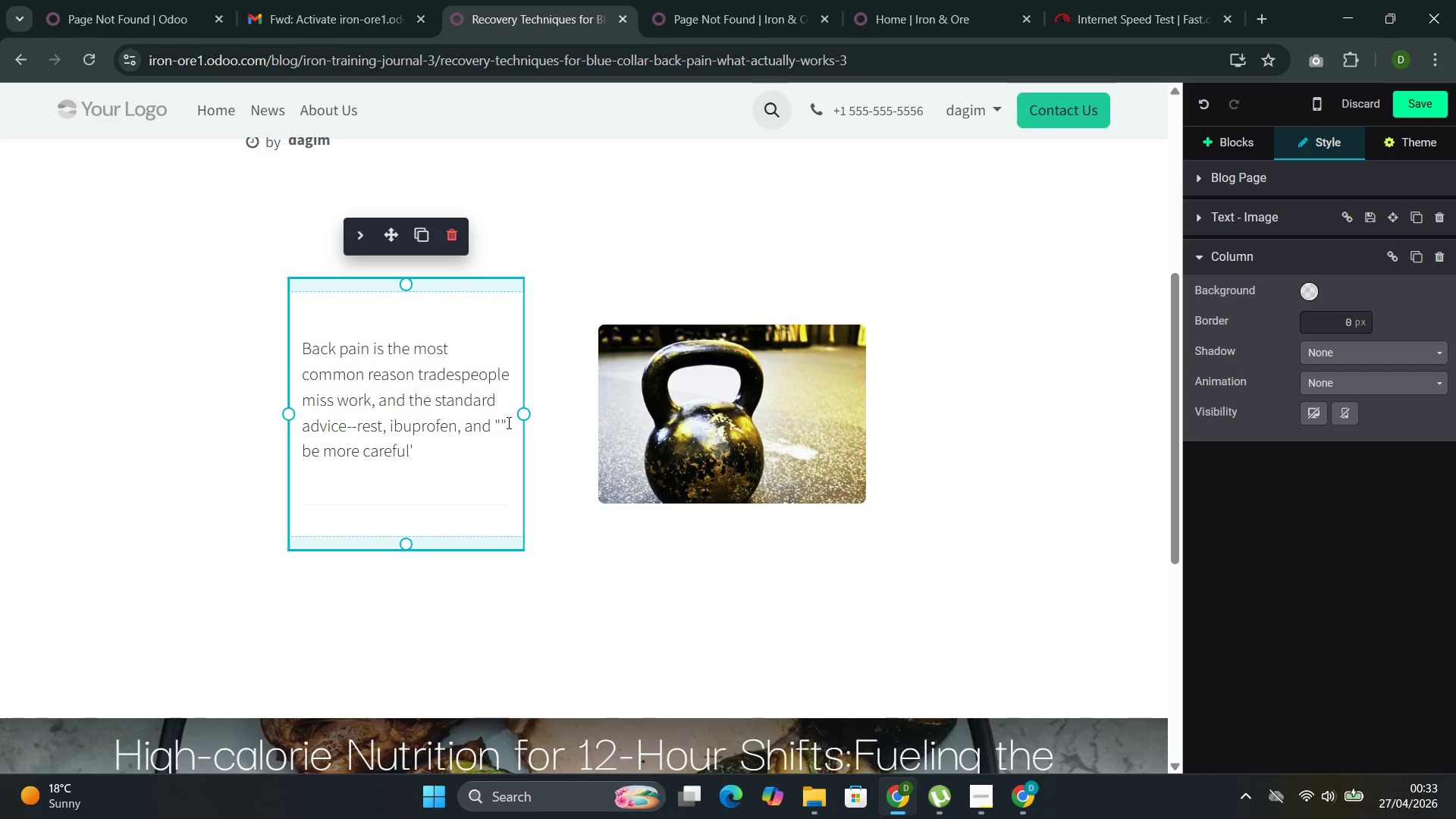 
key(Backspace)
 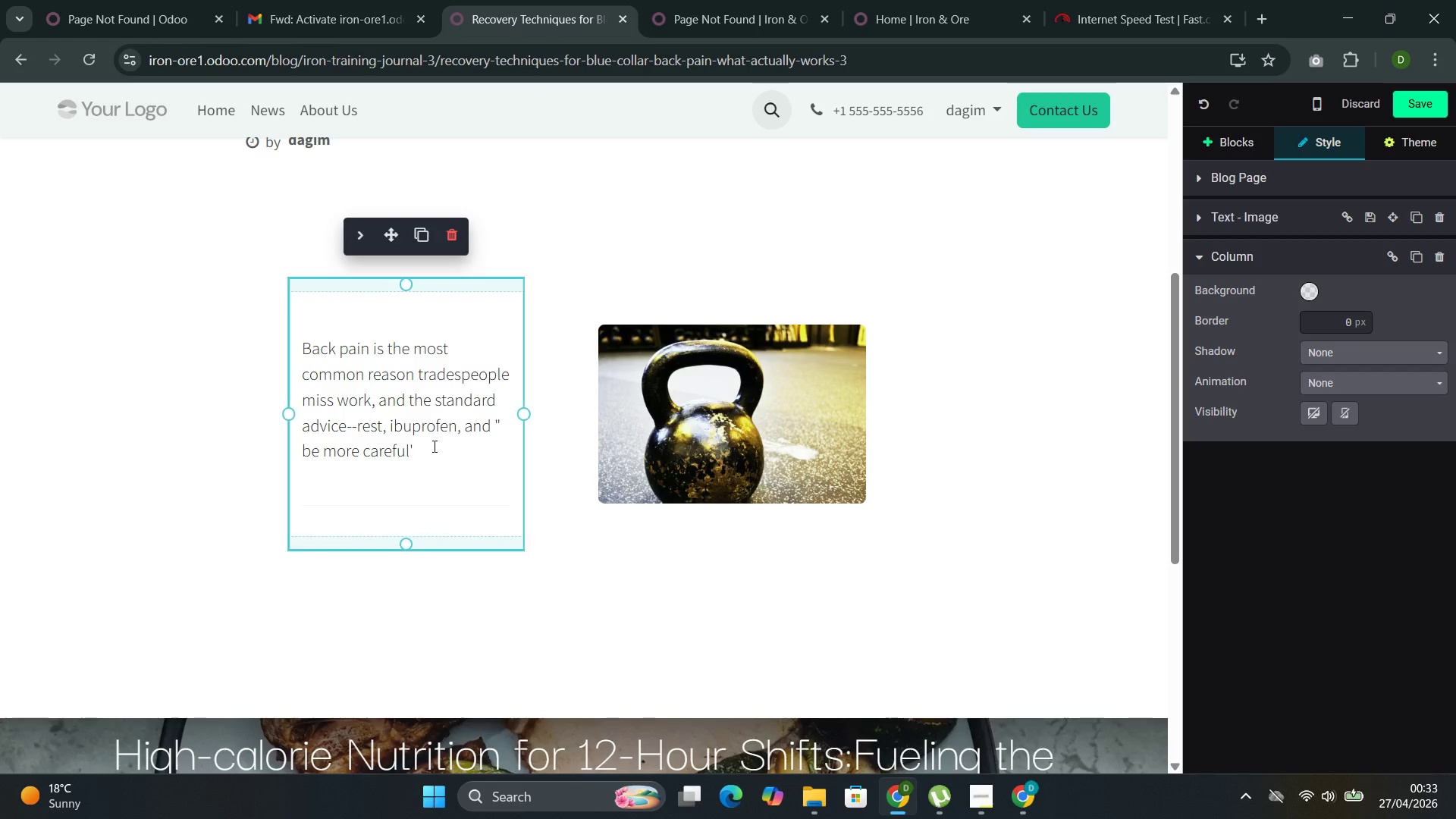 
left_click([435, 447])
 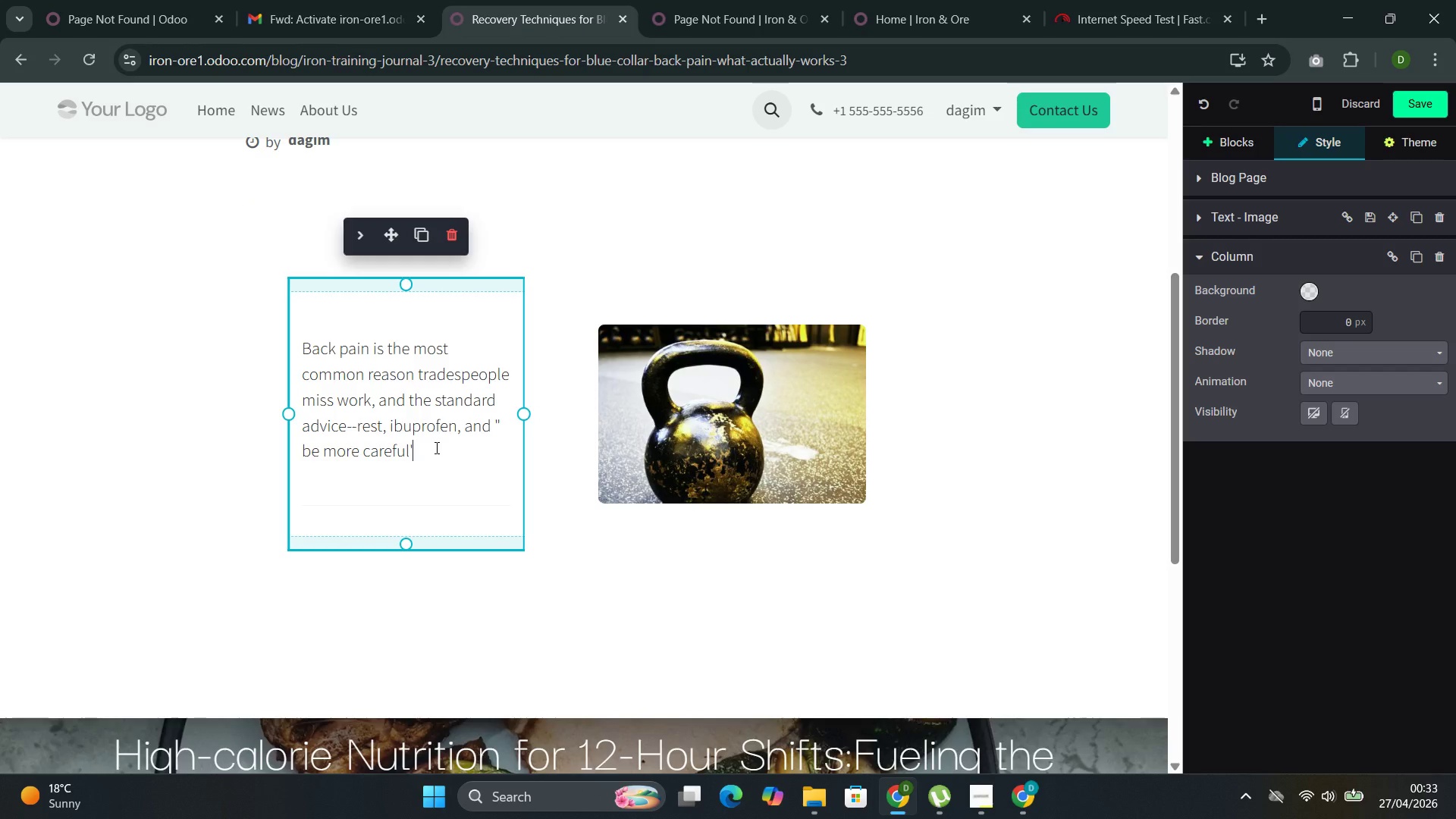 
key(Backspace)
type(" )
key(Backspace)
type(-- ahss)
key(Backspace)
key(Backspace)
key(Backspace)
key(Backspace)
type(hsa)
key(Backspace)
key(Backspace)
type(as failed generationd)
key(Backspace)
type(s of workers )
key(Backspace)
type(. The reality is that most i)
key(Backspace)
type(occupational back pain is not caused by a single catastrp)
key(Backspace)
type(opic injury byt by ye)
key(Backspace)
type(ears of accumulated stress, muscle in)
 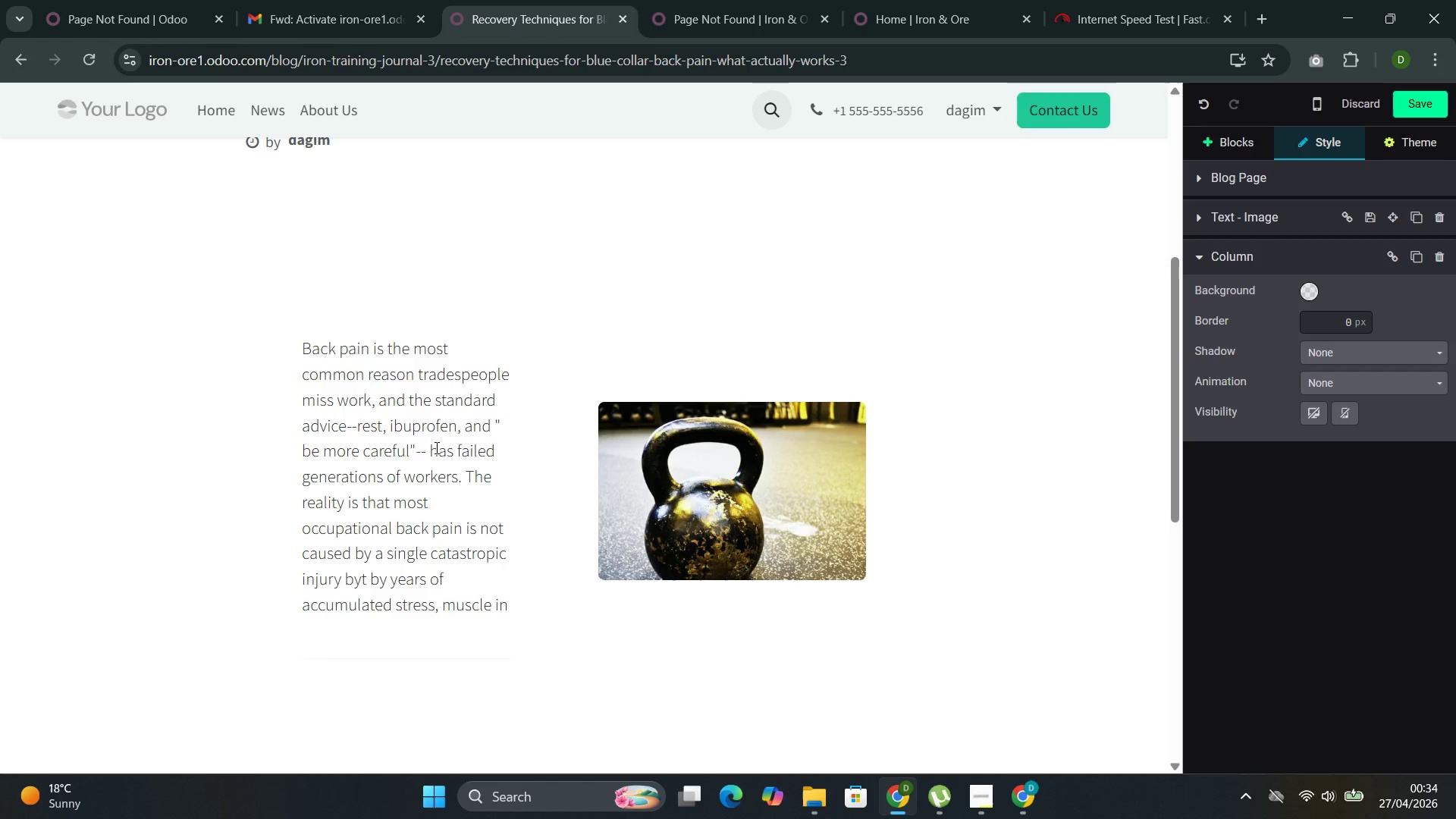 
key(Backspace)
type(mbla)
 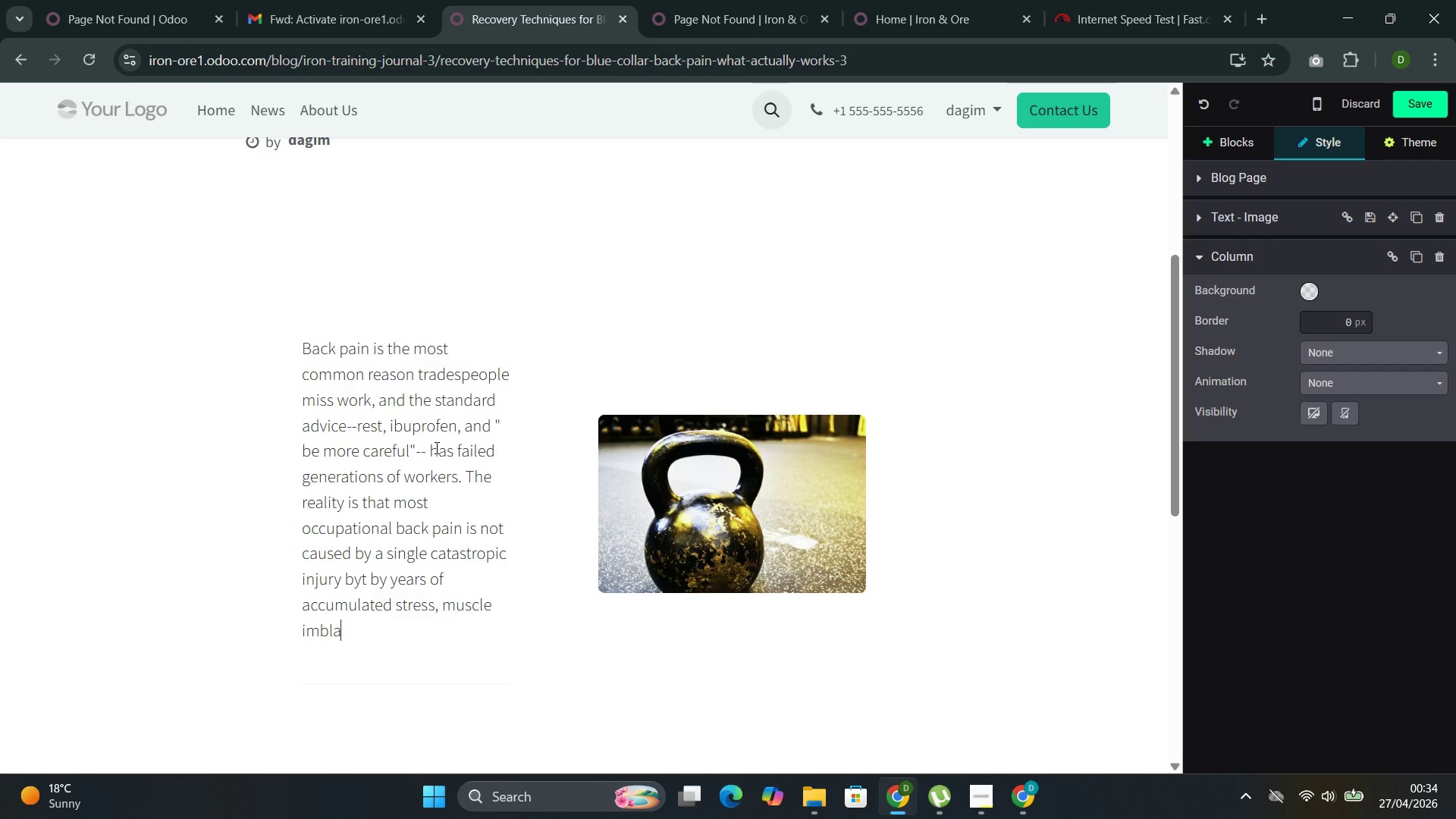 
key(ArrowLeft)
 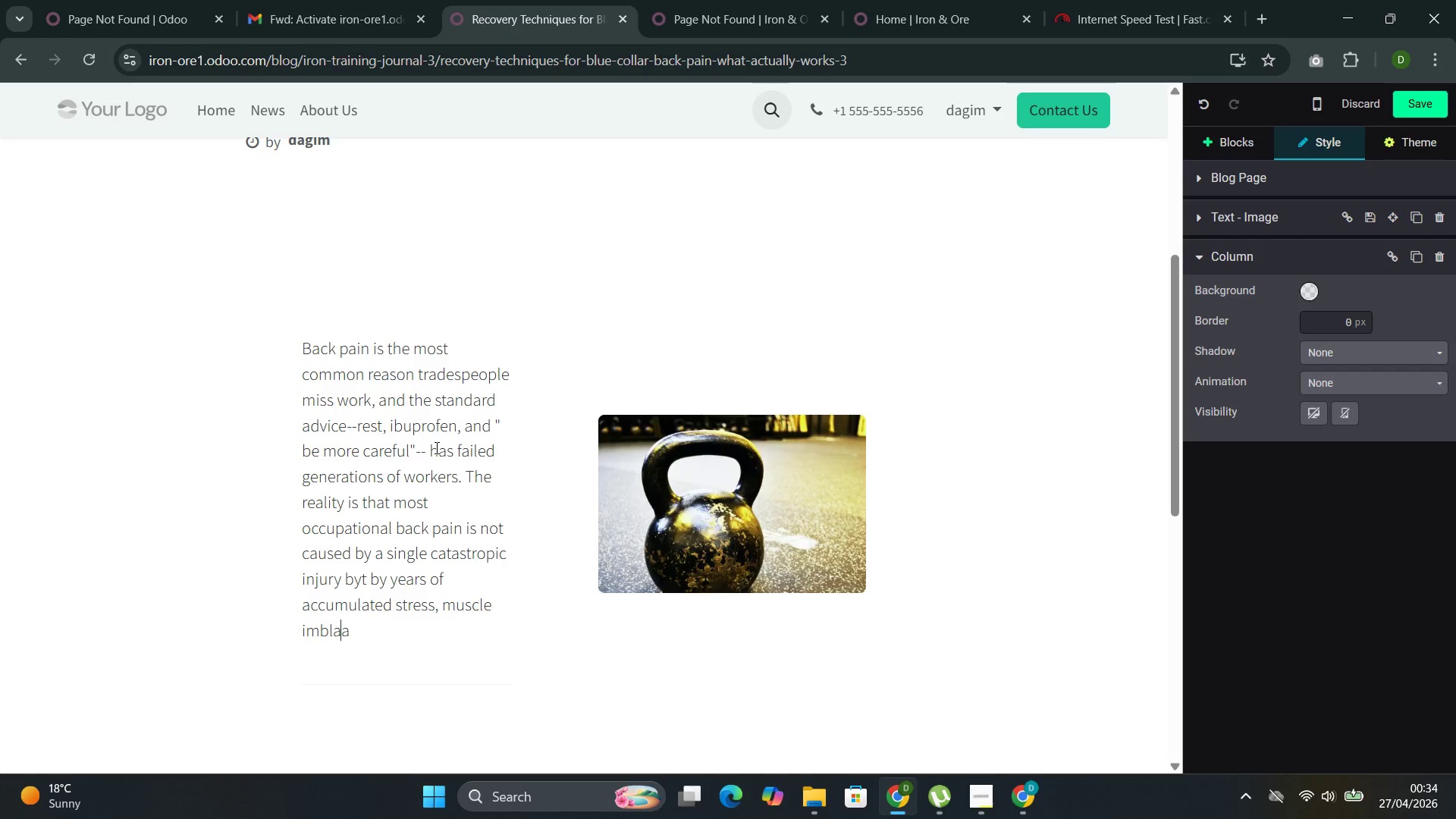 
key(A)
 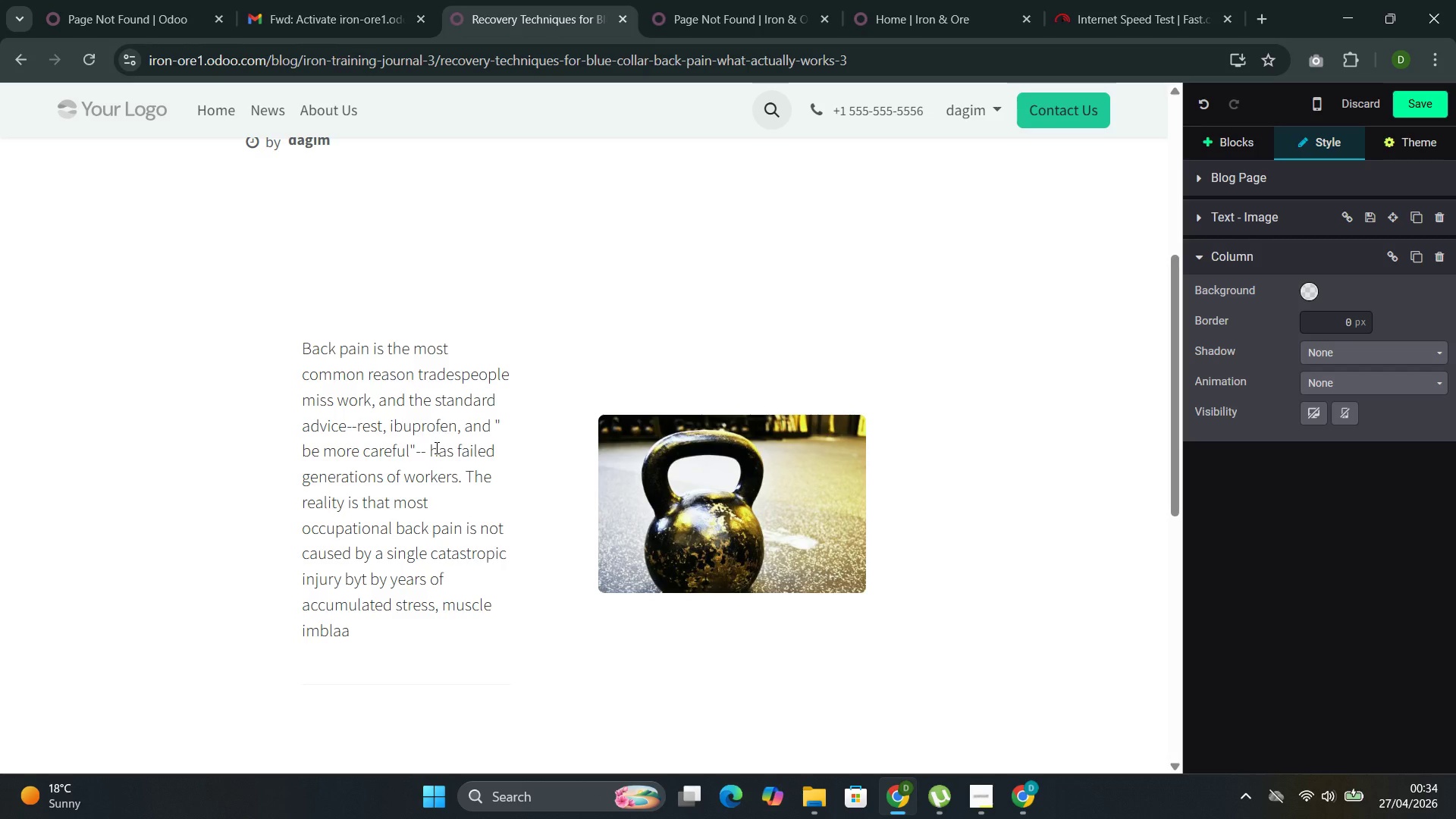 
key(Backspace)
 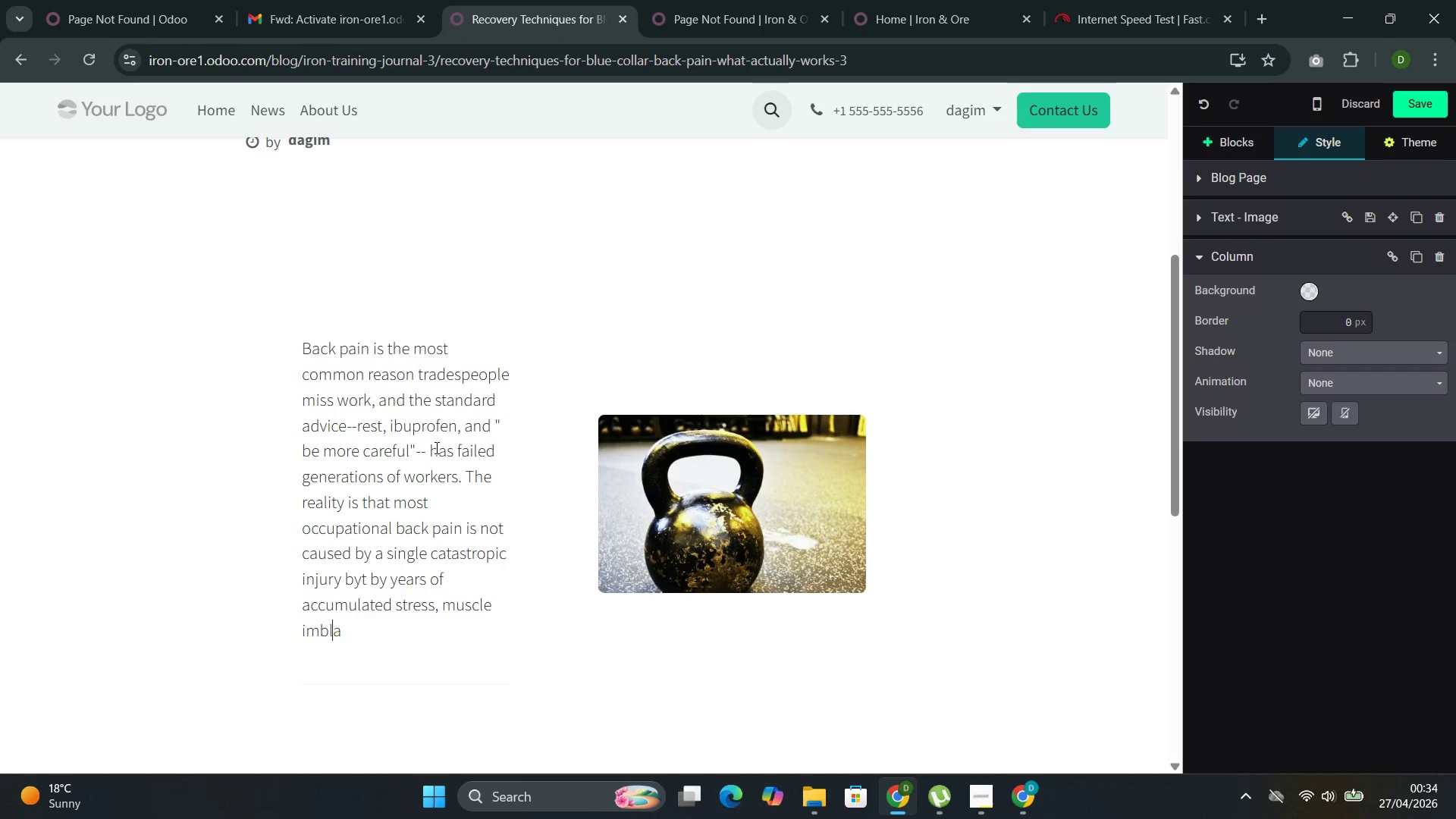 
key(ArrowLeft)
 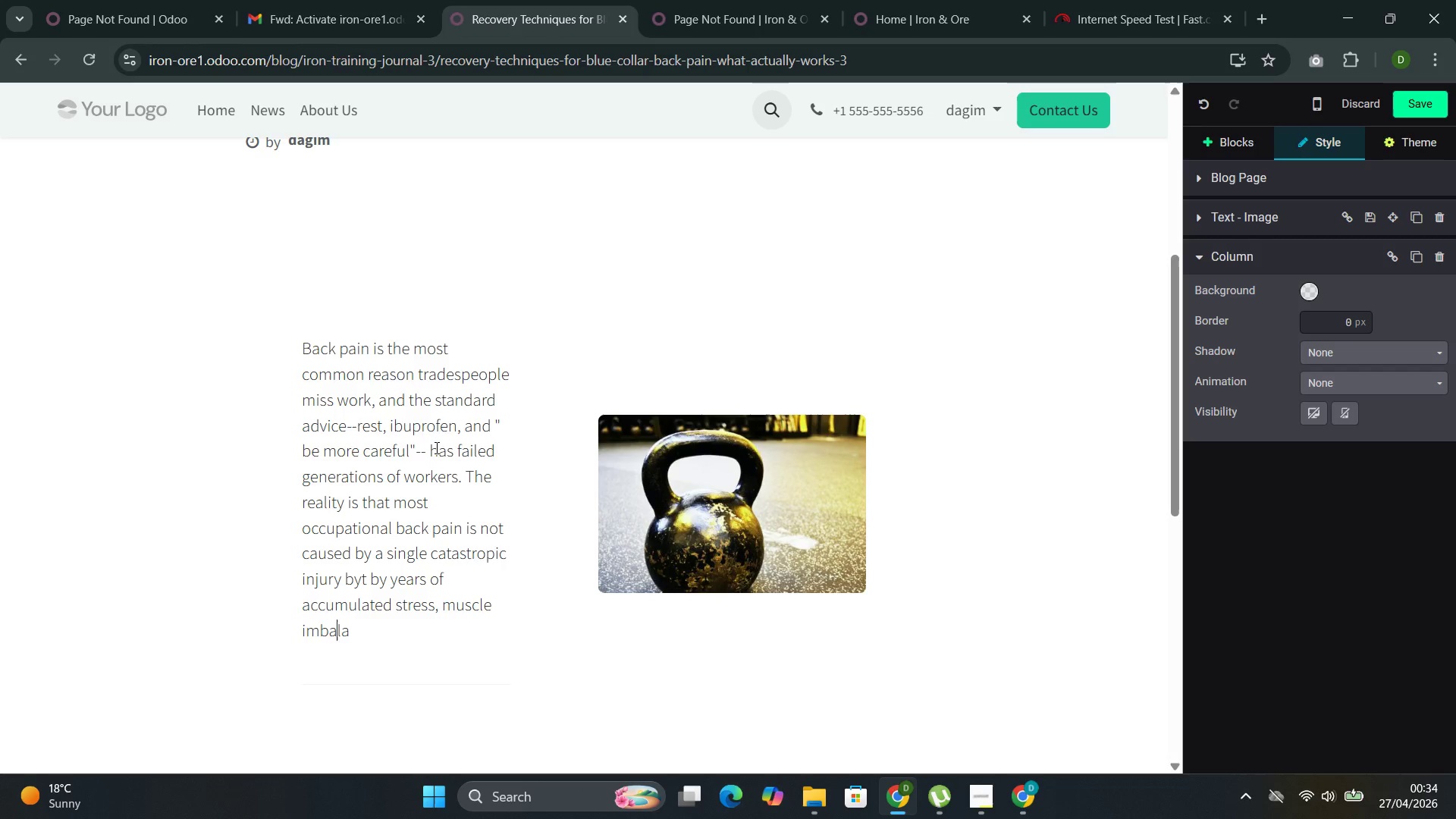 
key(A)
 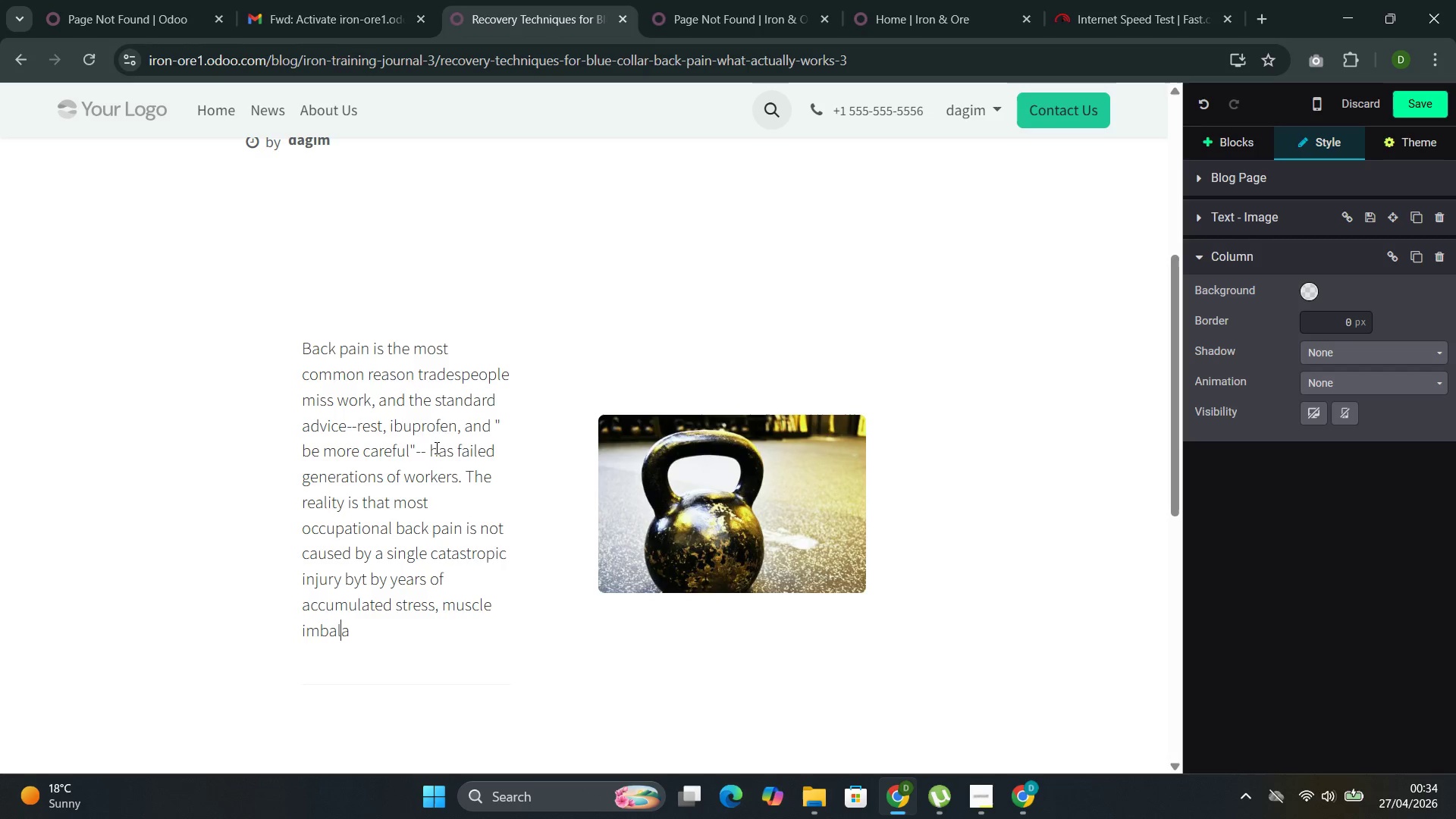 
key(ArrowRight)
 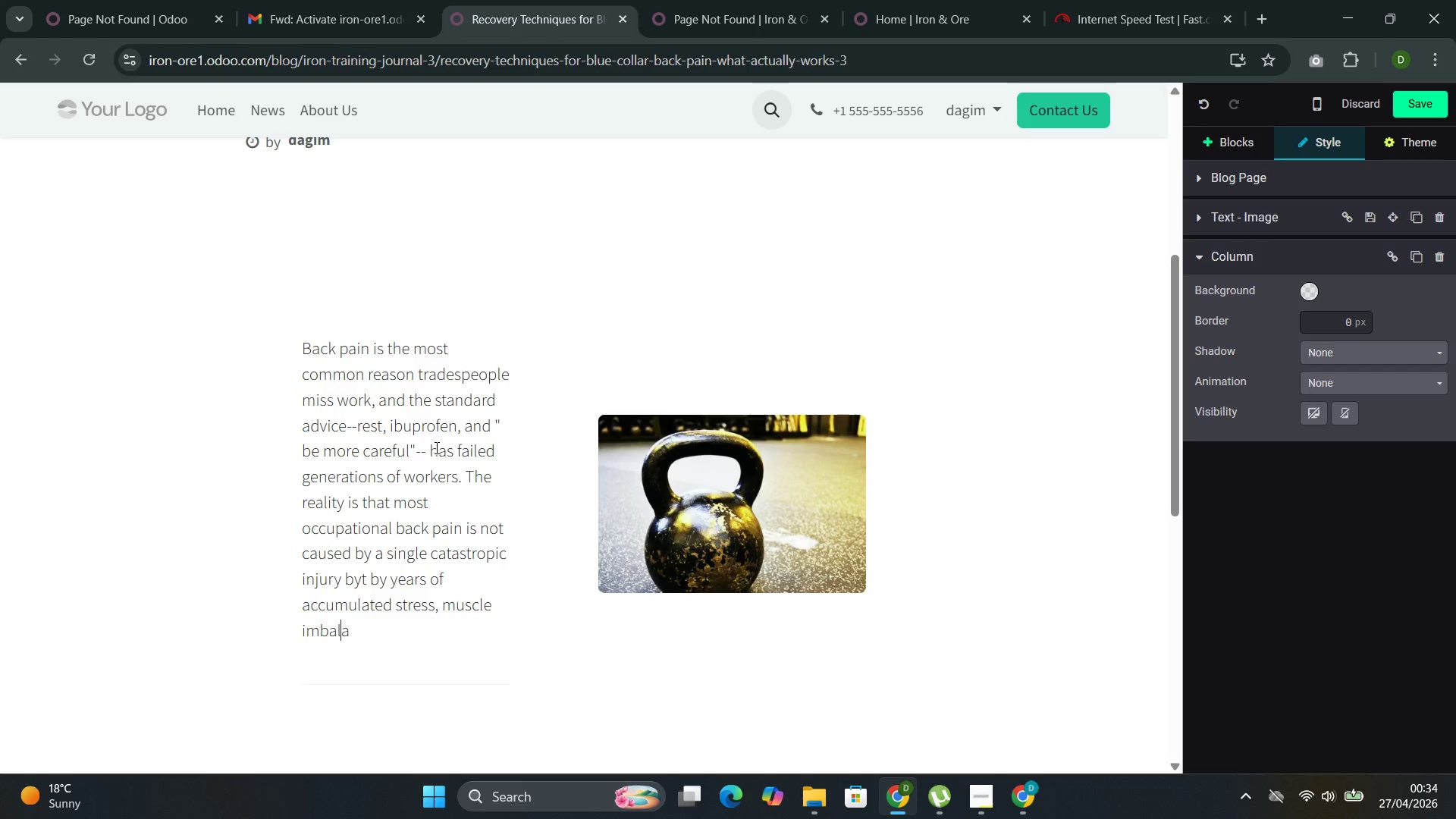 
key(ArrowRight)
 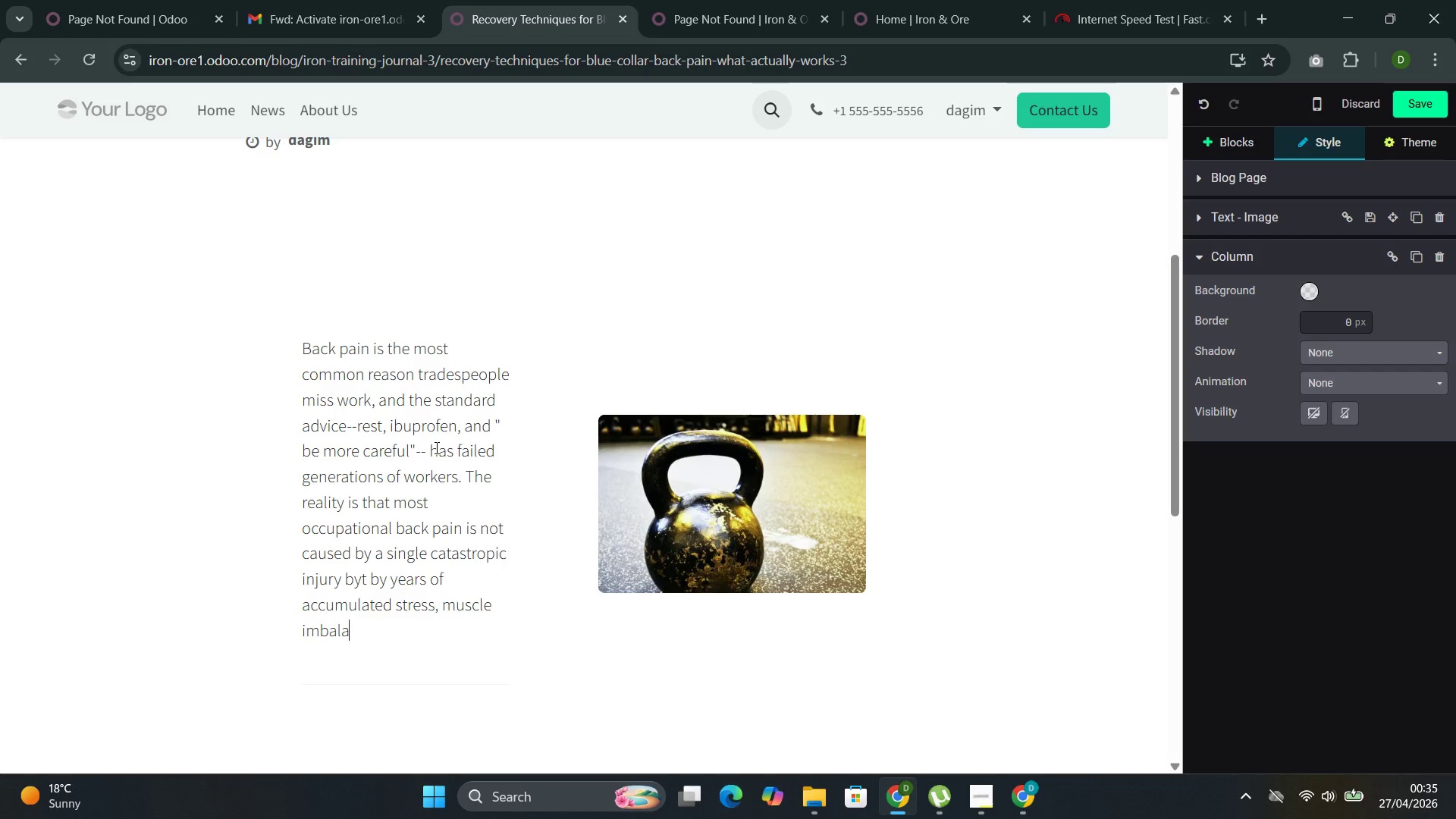 
type(nces )
key(Backspace)
type(, and ina)
 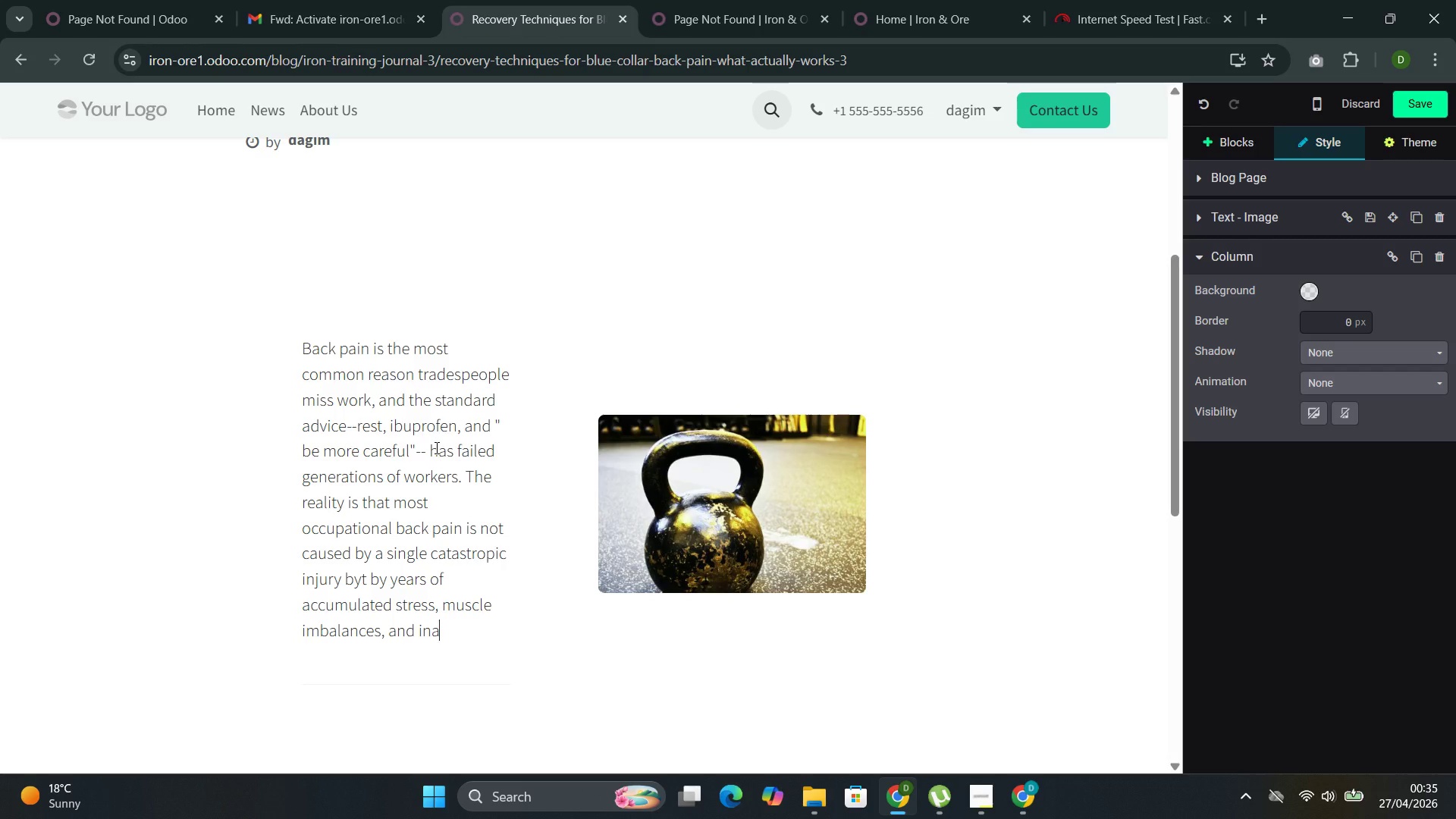 
type(dd)
key(Backspace)
type(equate recovery between shifts.)
 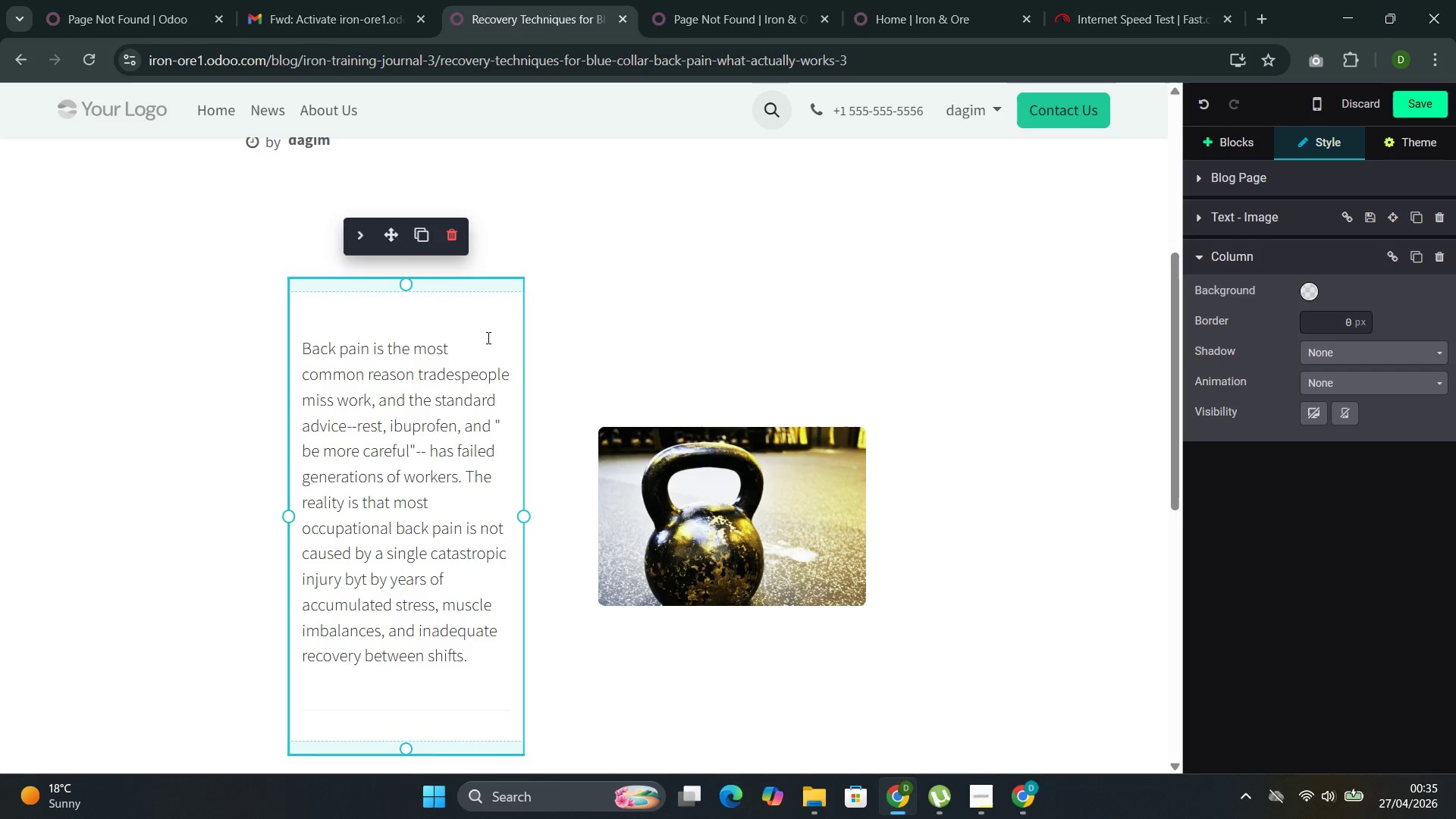 
left_click([580, 336])
 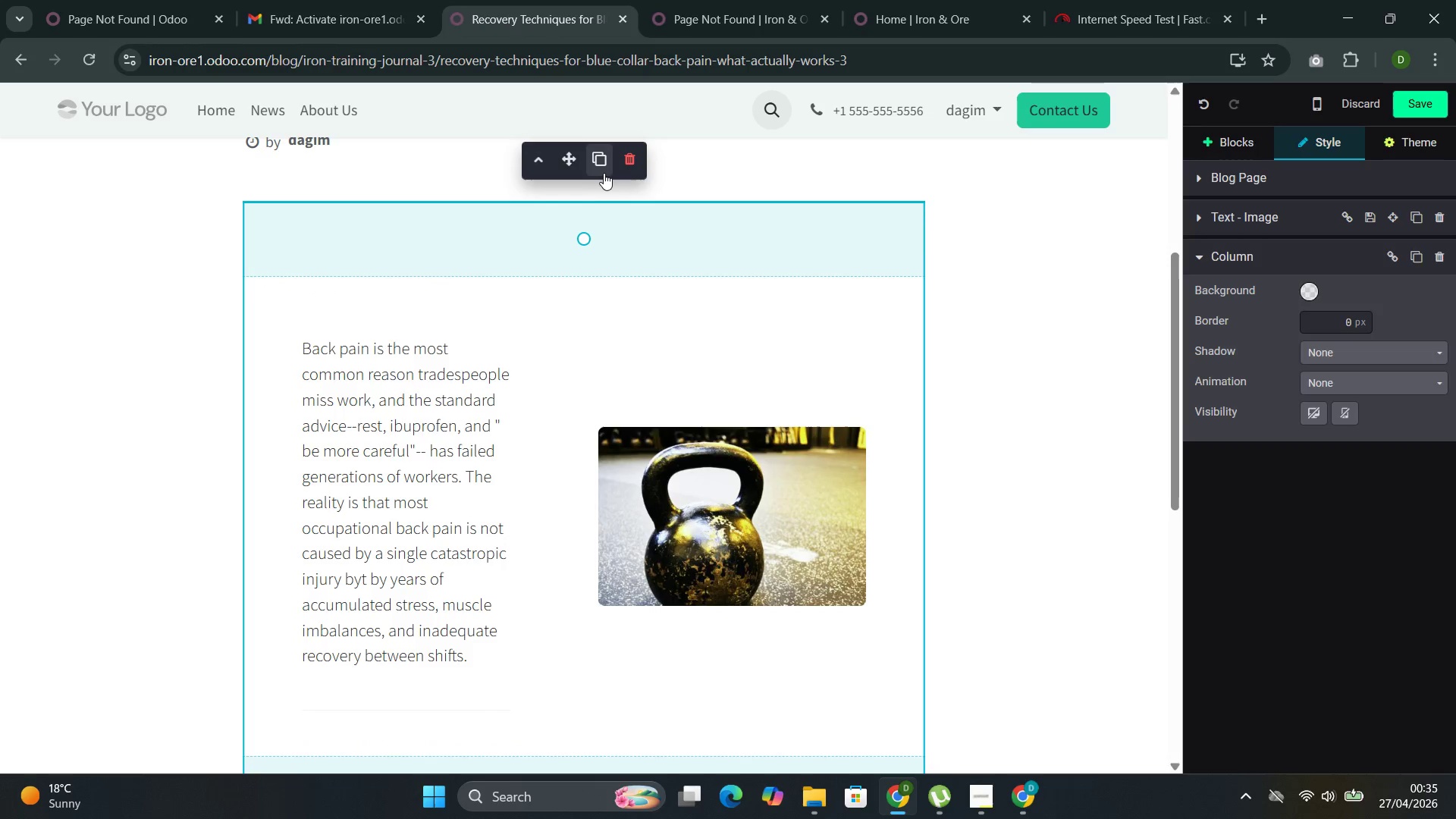 
left_click([604, 172])
 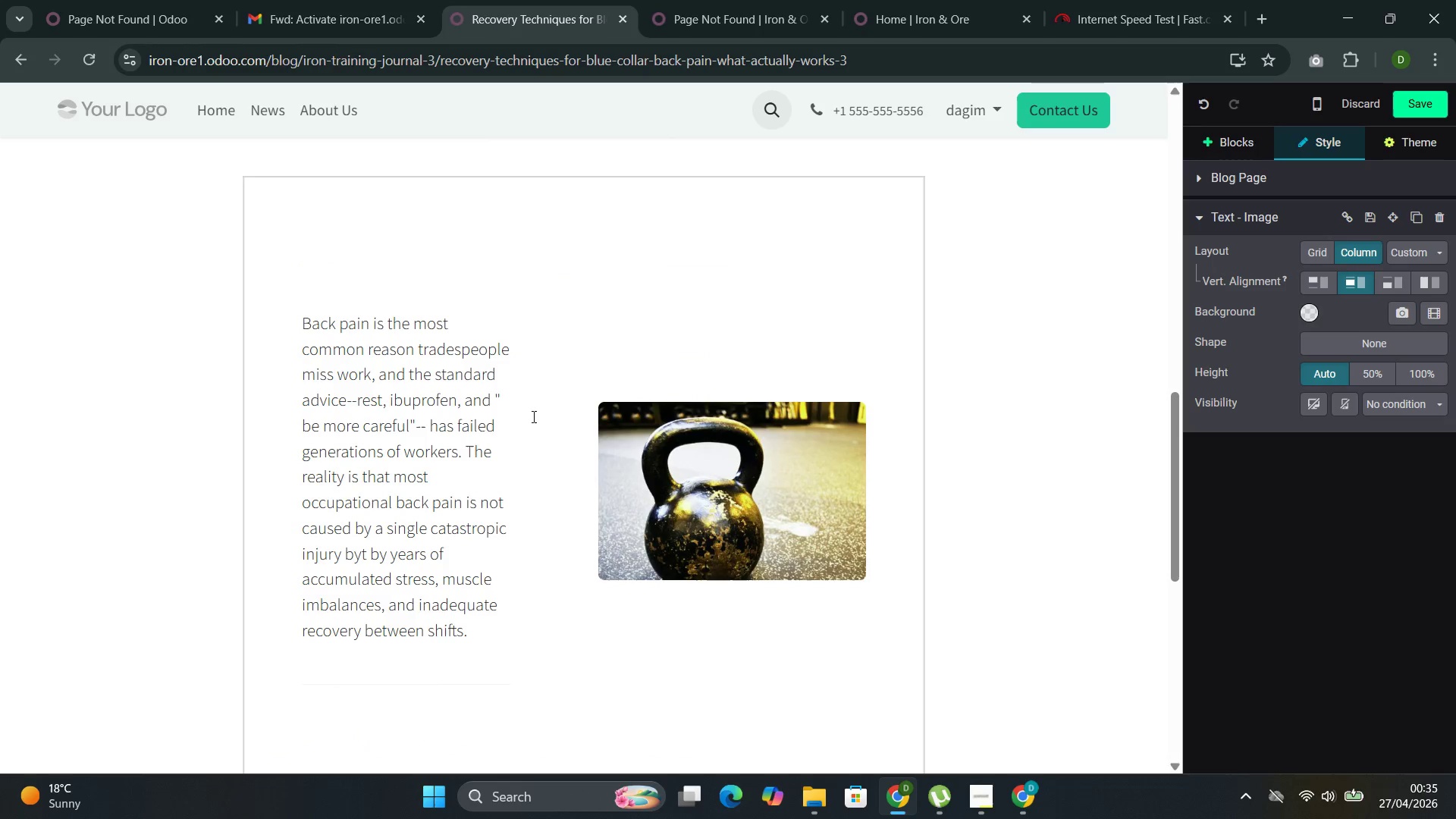 
left_click([473, 396])
 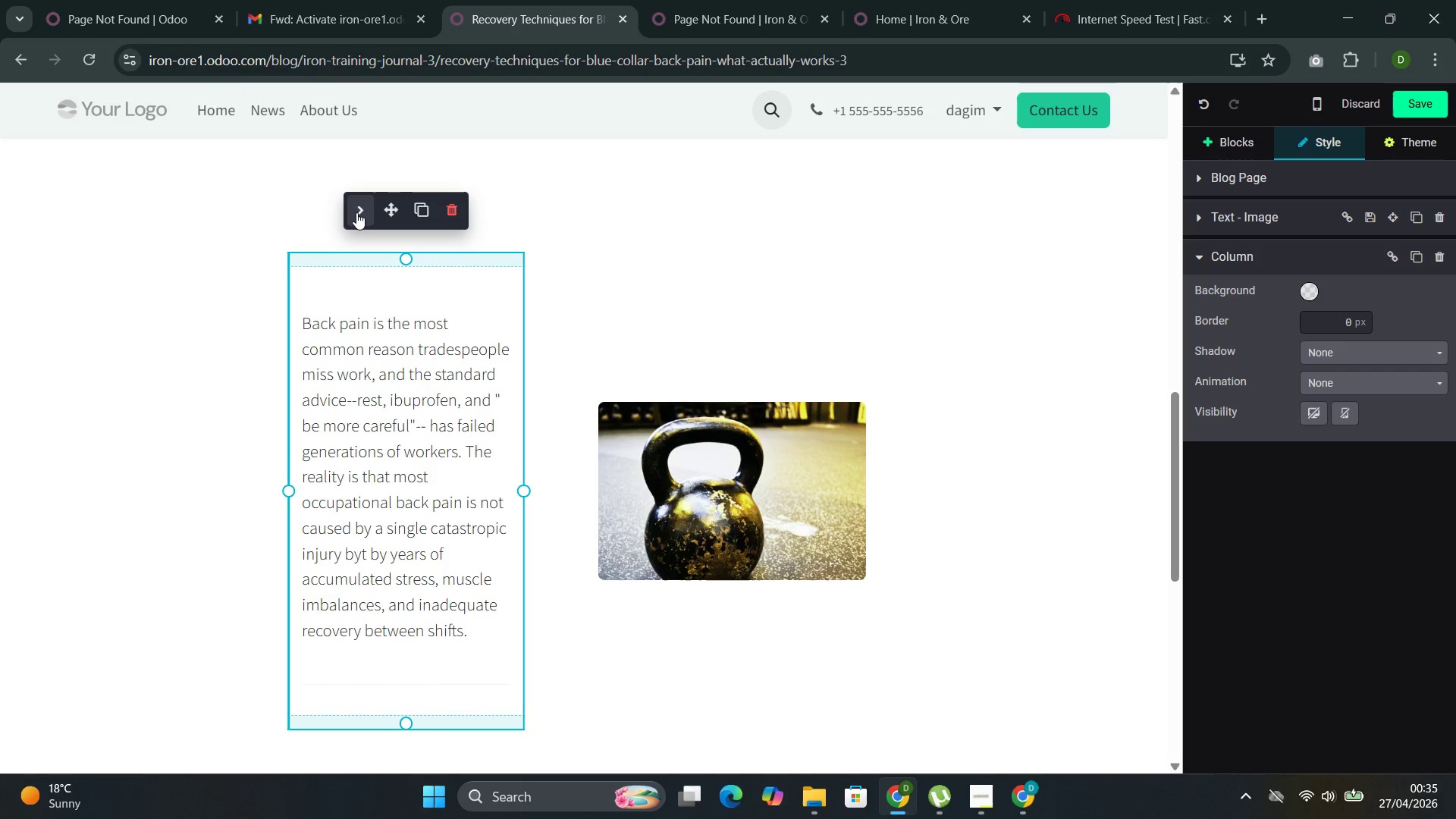 
left_click([358, 210])
 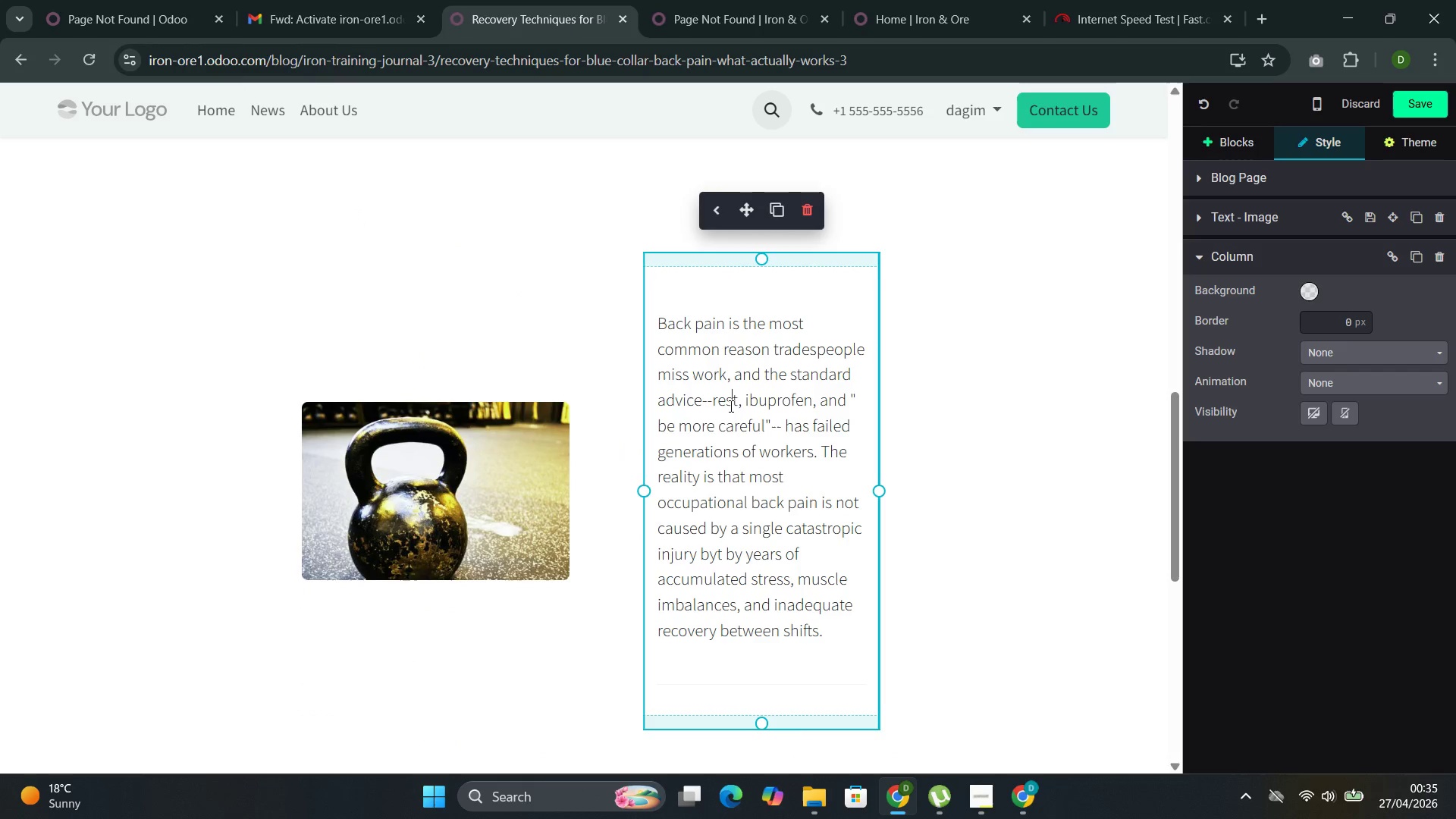 
double_click([730, 406])
 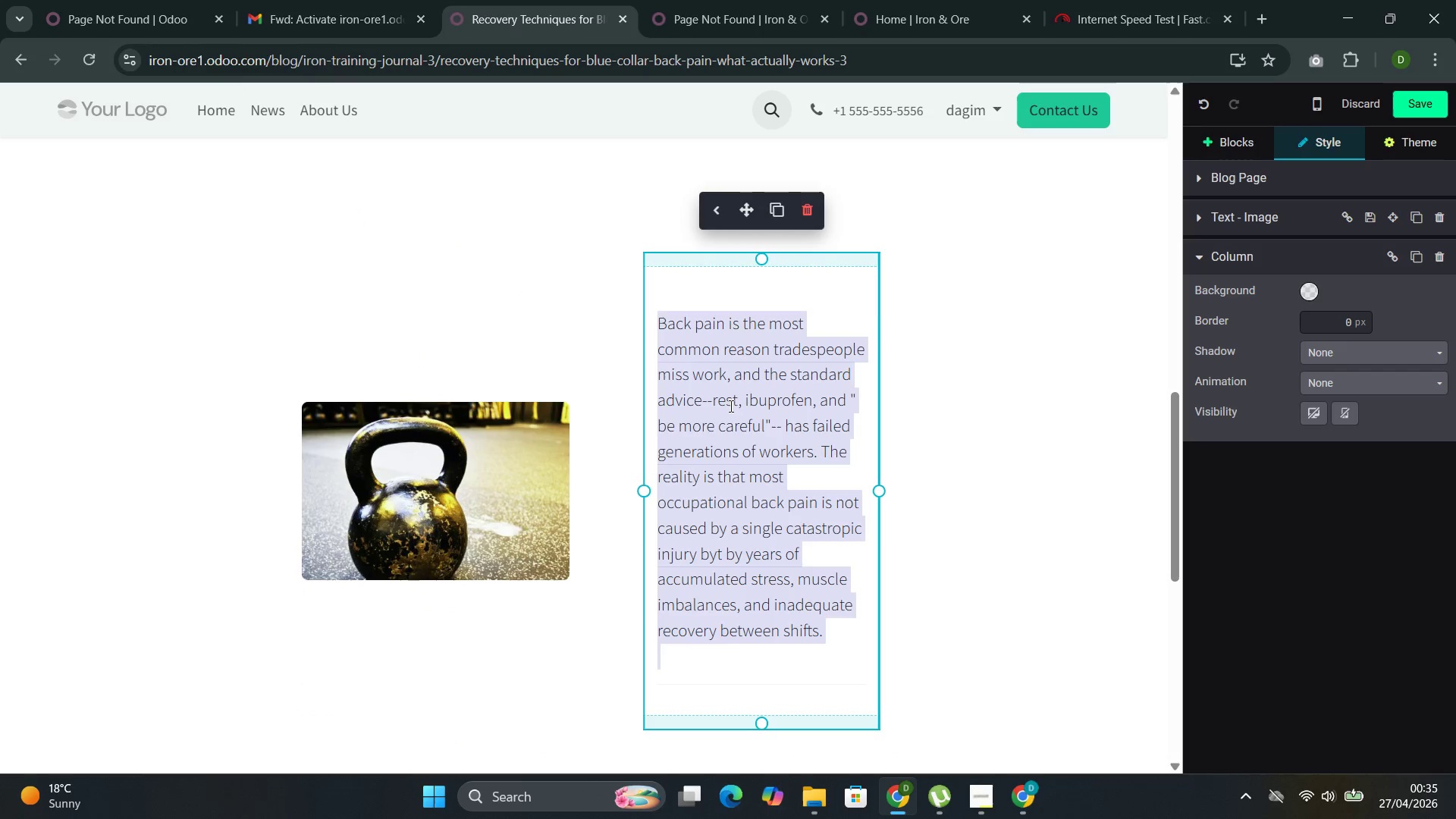 
triple_click([730, 406])
 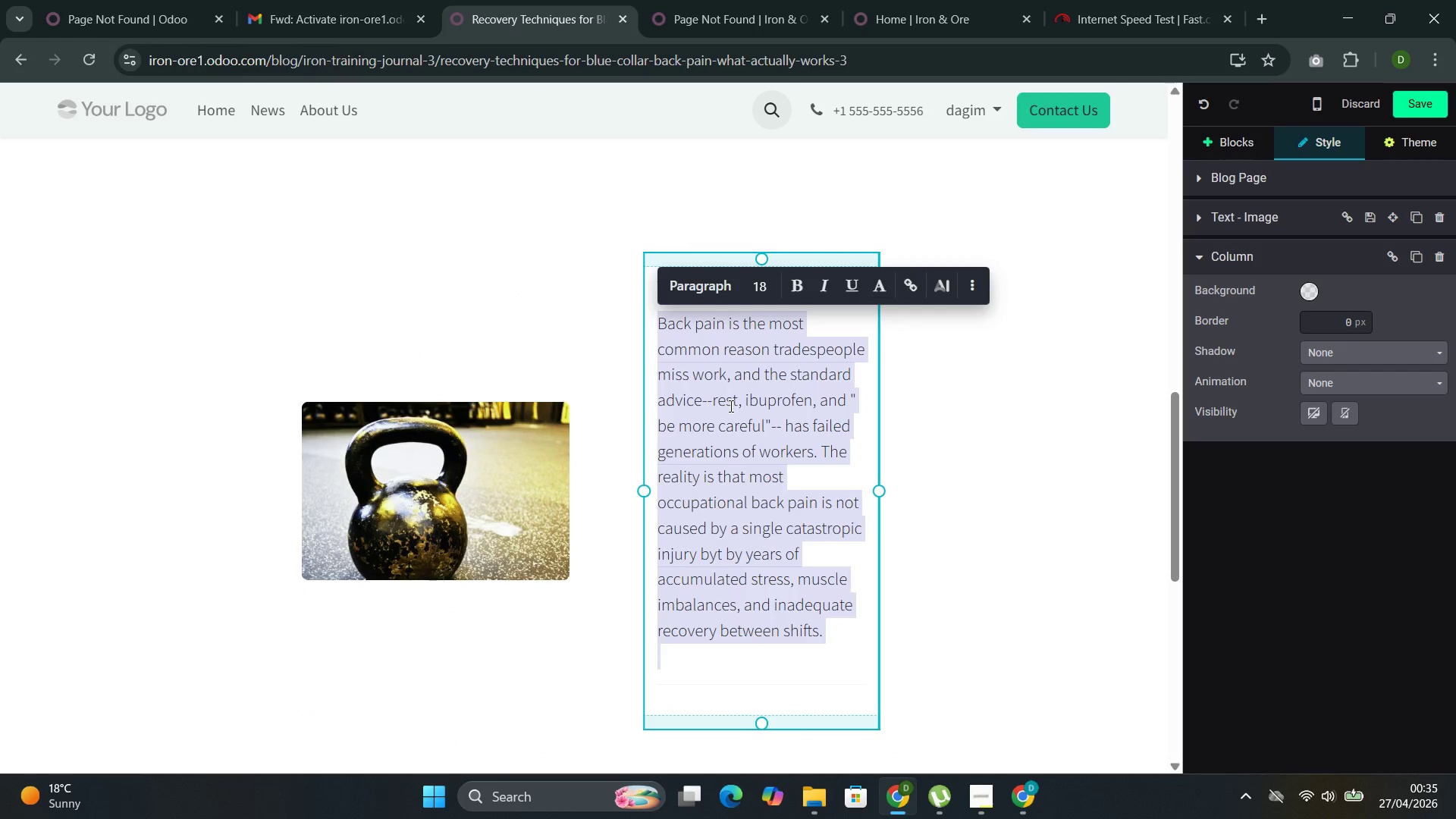 
key(Backspace)
type(The indust)
 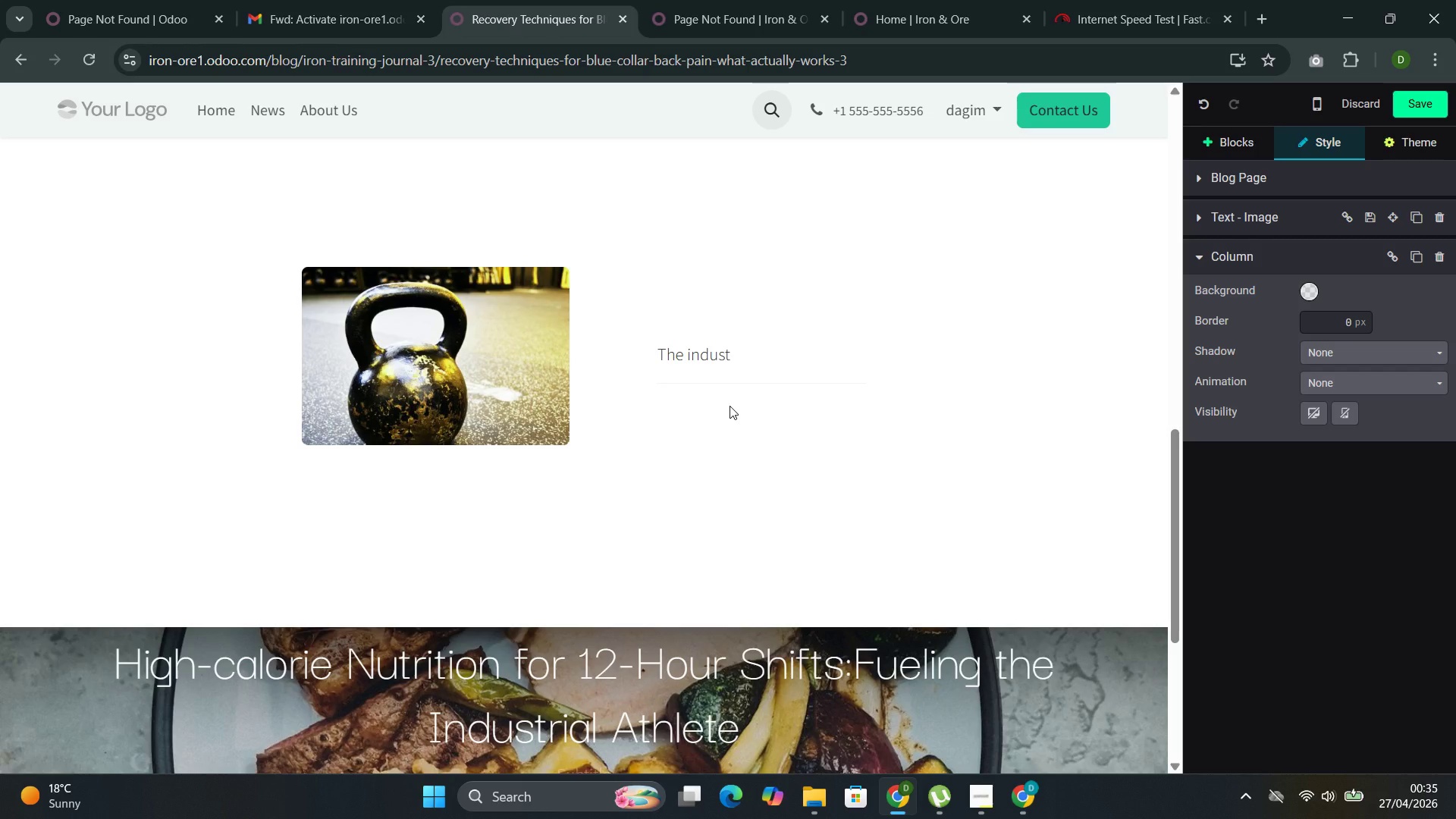 
wait(24.69)
 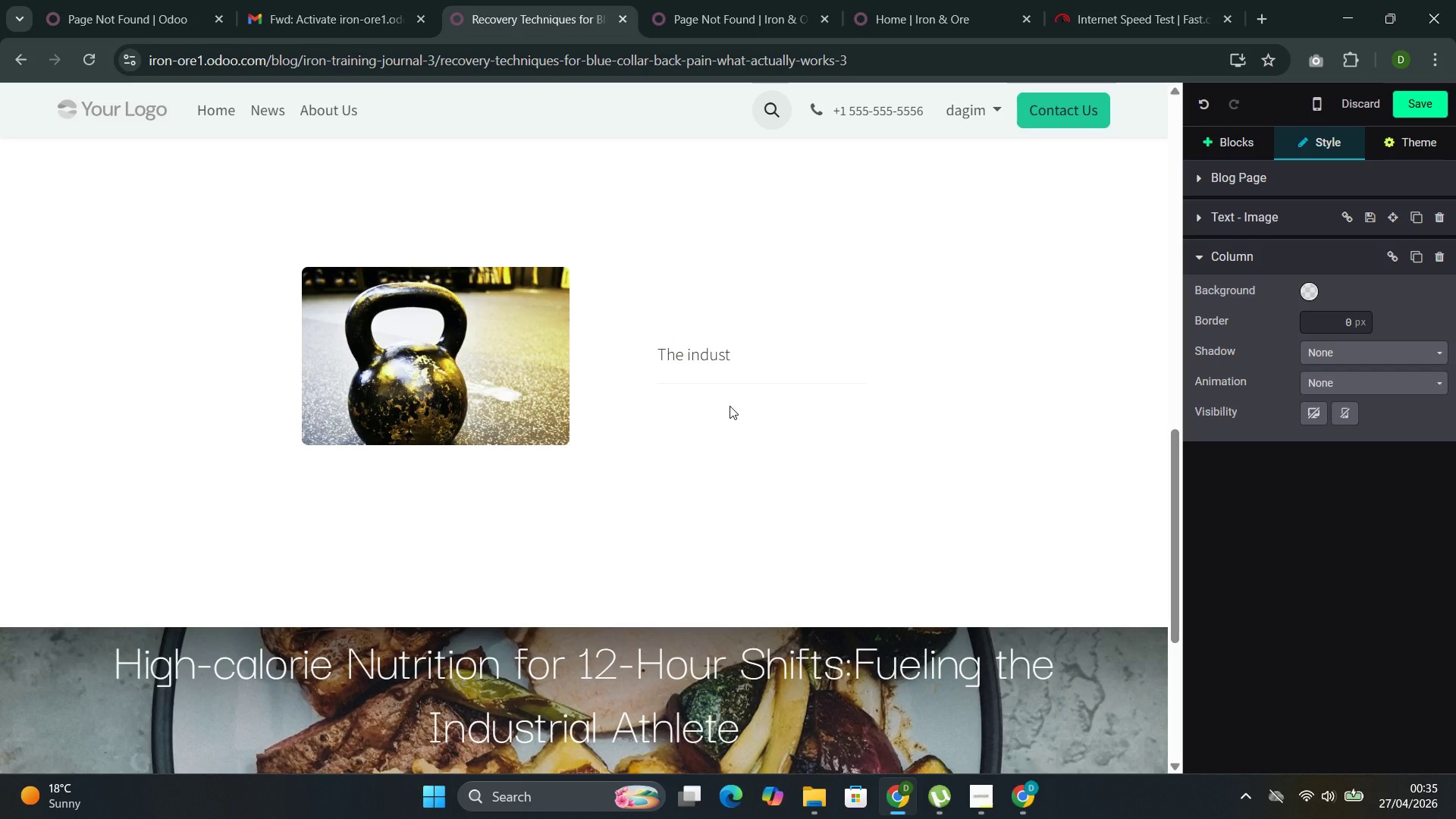 
type(trial athlete dor)
key(Backspace)
type(esn't no)
key(Backspace)
type(eed )
 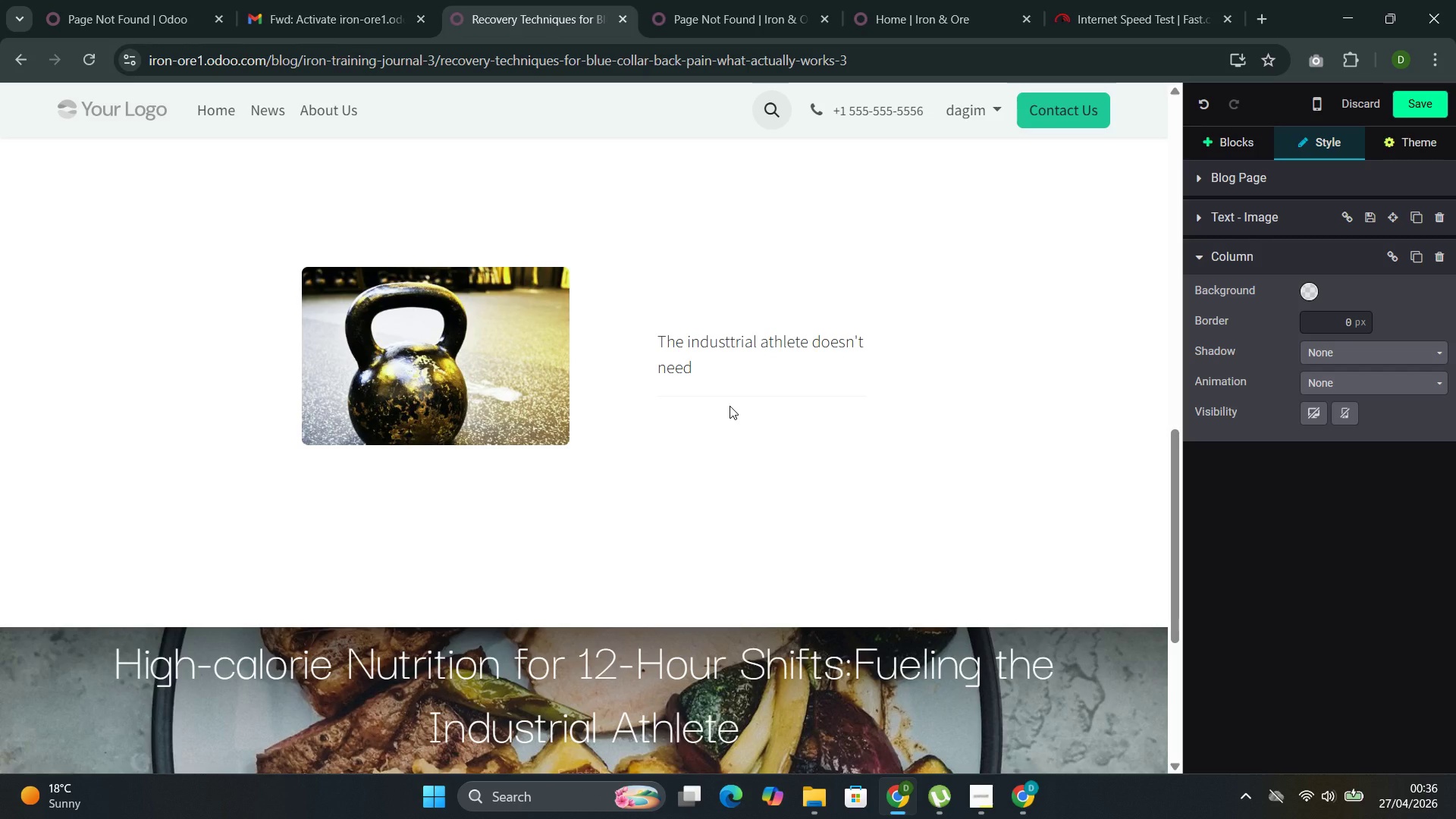 
wait(5.19)
 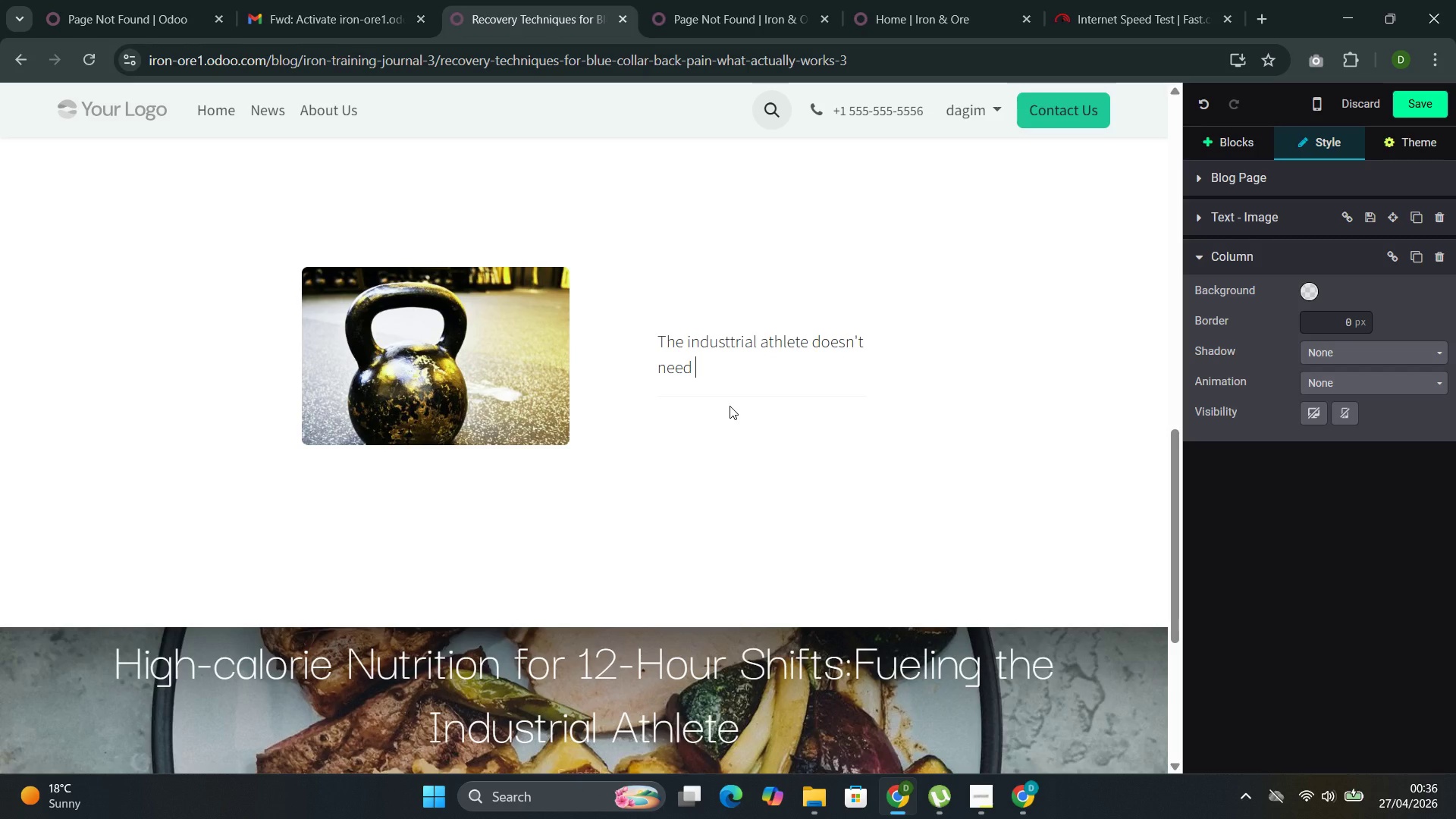 
type(a massage therapist i)
key(Backspace)
type(on call or a 90-minutes yoga practice. They nedd )
key(Backspace)
key(Backspace)
key(Backspace)
type(ed practical )
key(Backspace)
type(, evidence-based recovery techniques that can be performed in fifteen minutes at the end of a shift and that actuallu)
key(Backspace)
type(y address the root causes of back pain rather than tem)
 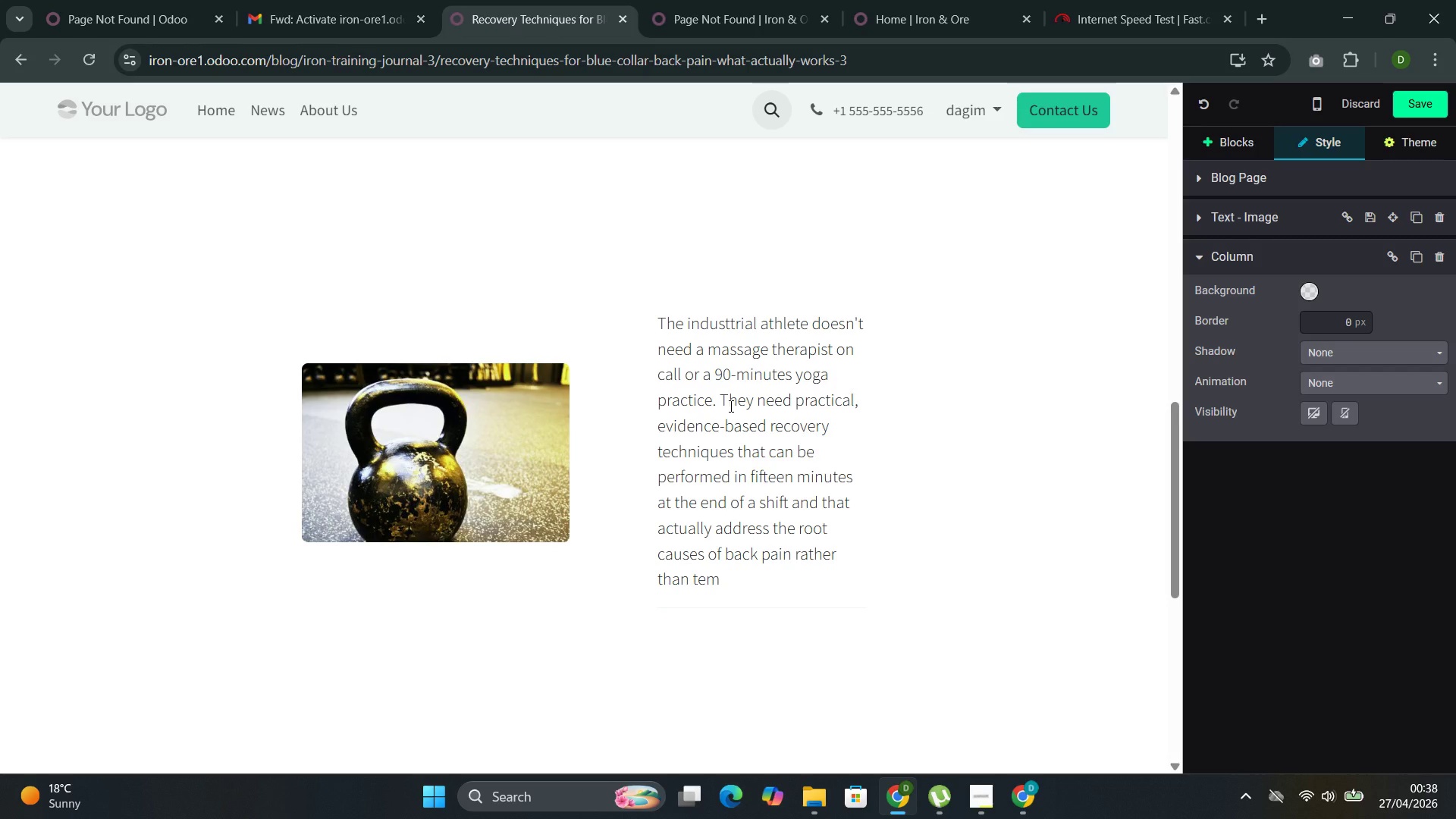 
wait(5.11)
 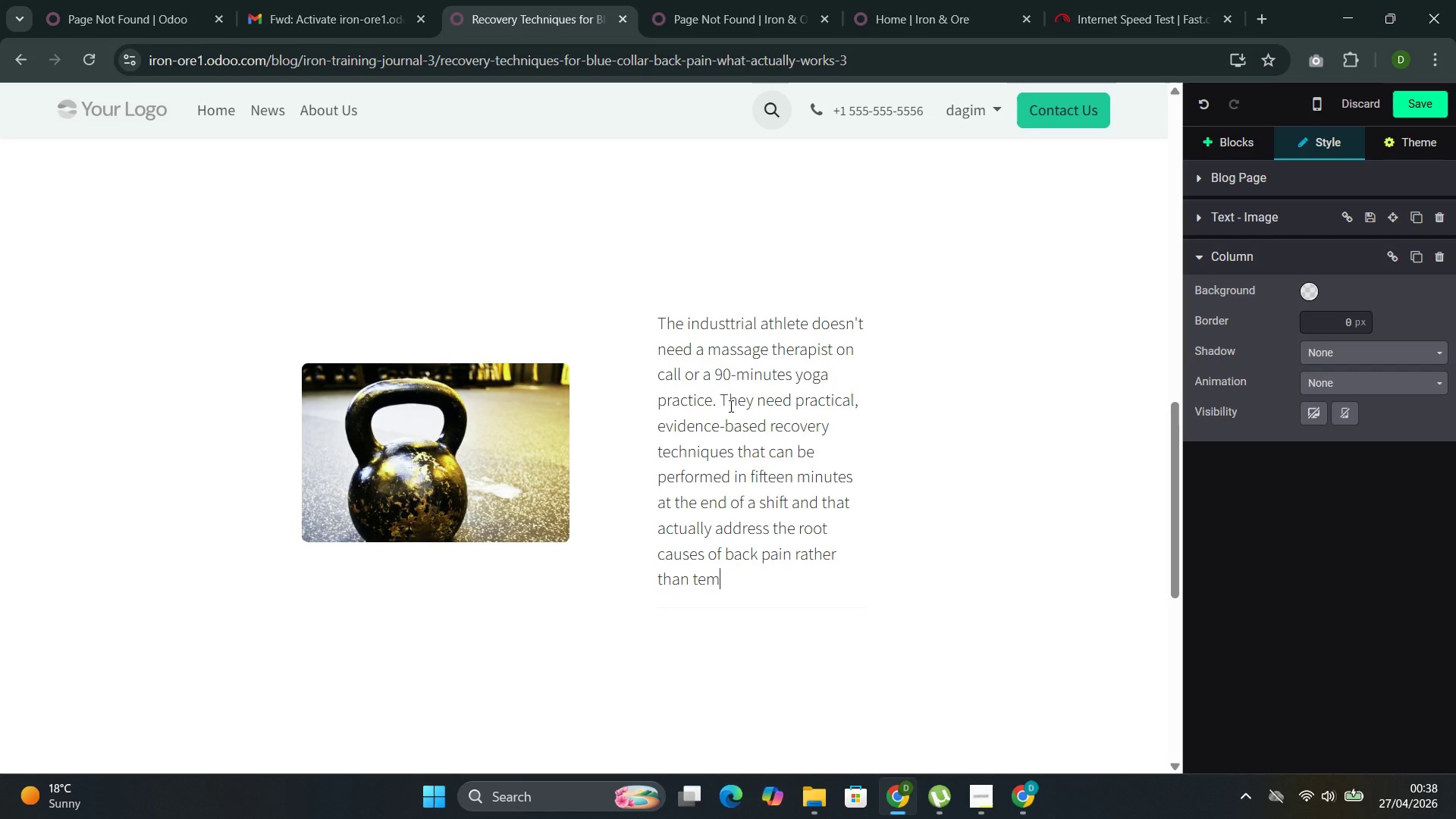 
type(porarilt)
key(Backspace)
type(y masking sys)
key(Backspace)
type(mptoms.)
 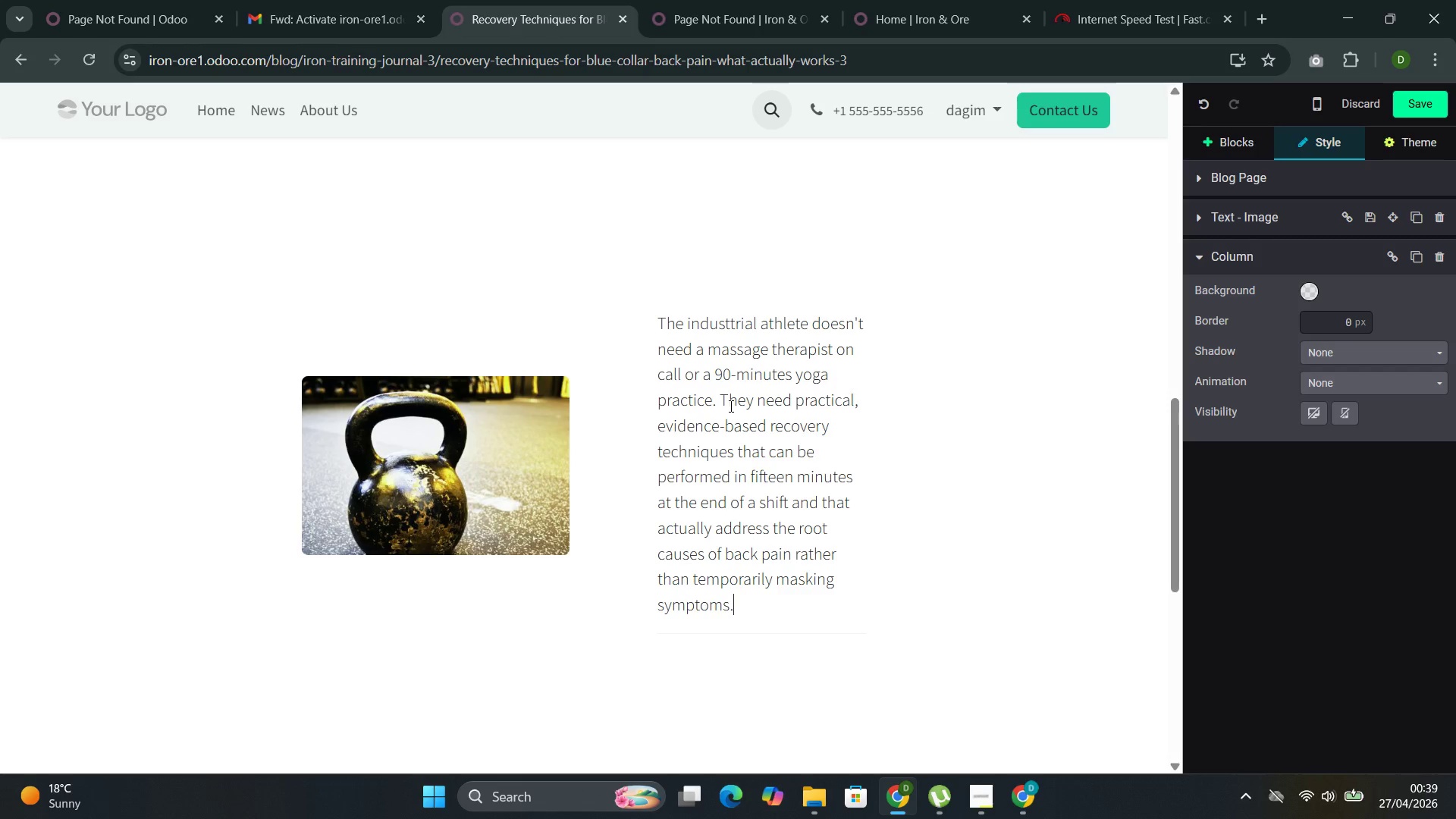 
wait(60.2)
 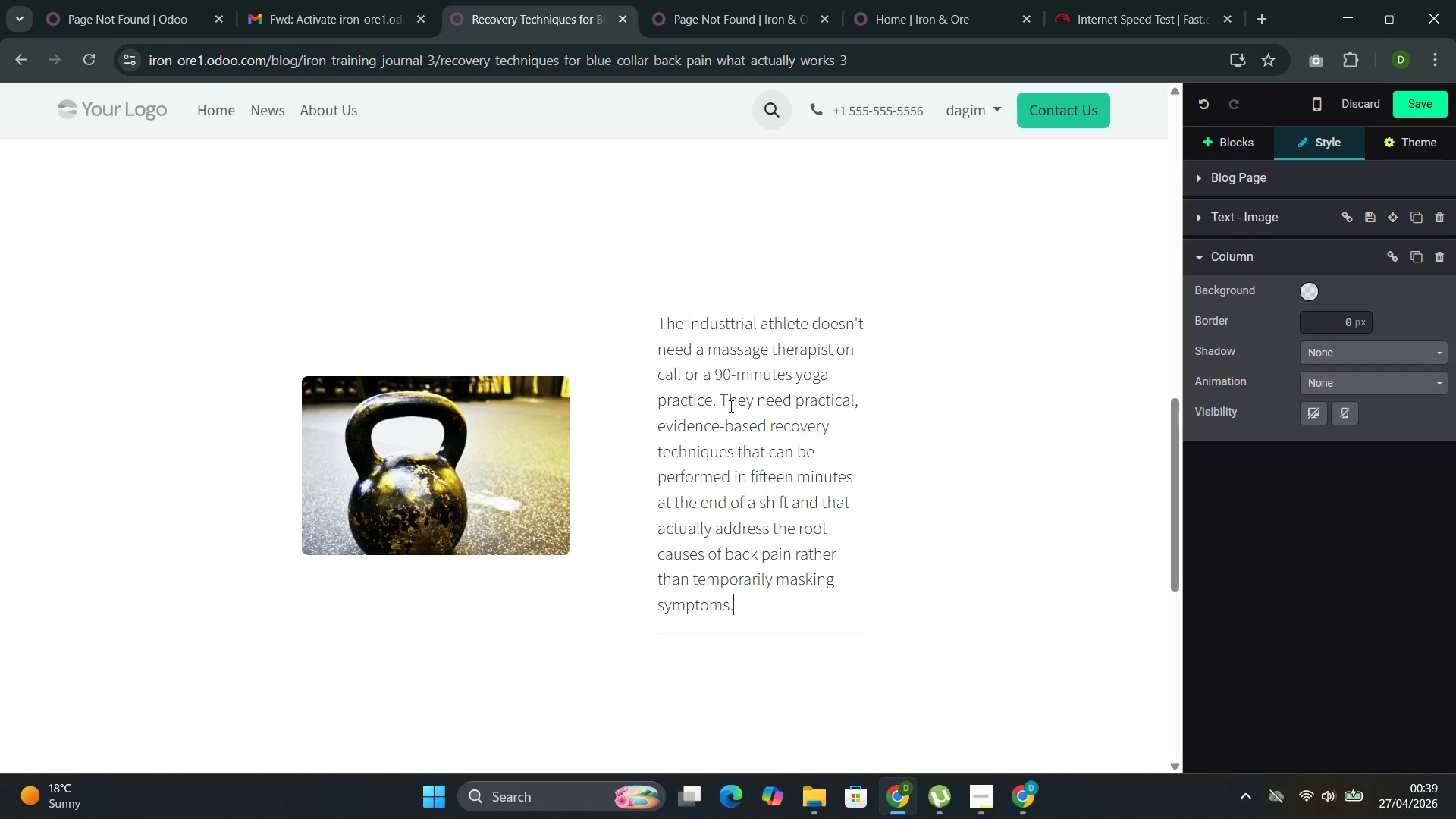 
left_click([1243, 154])
 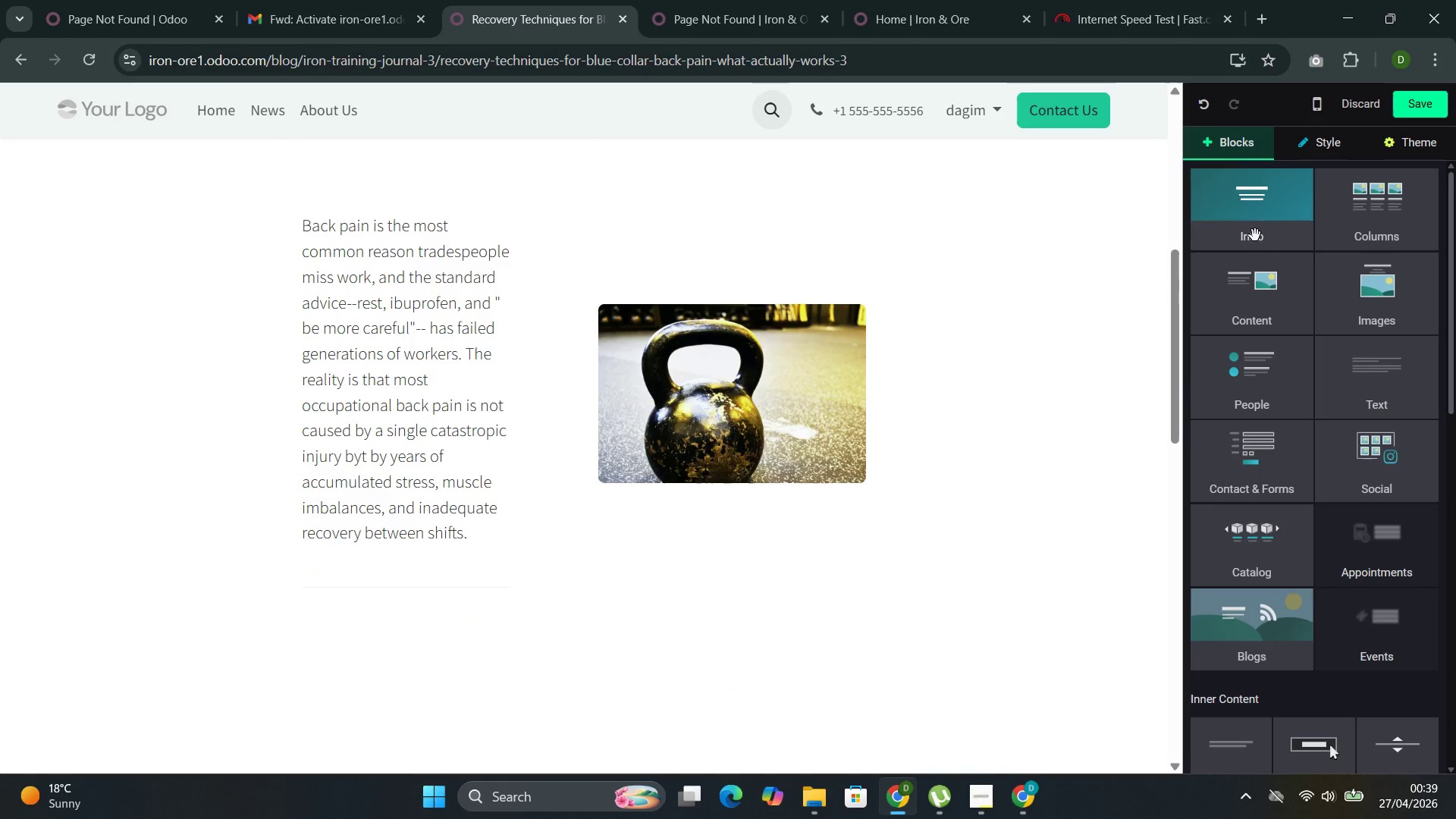 
wait(16.53)
 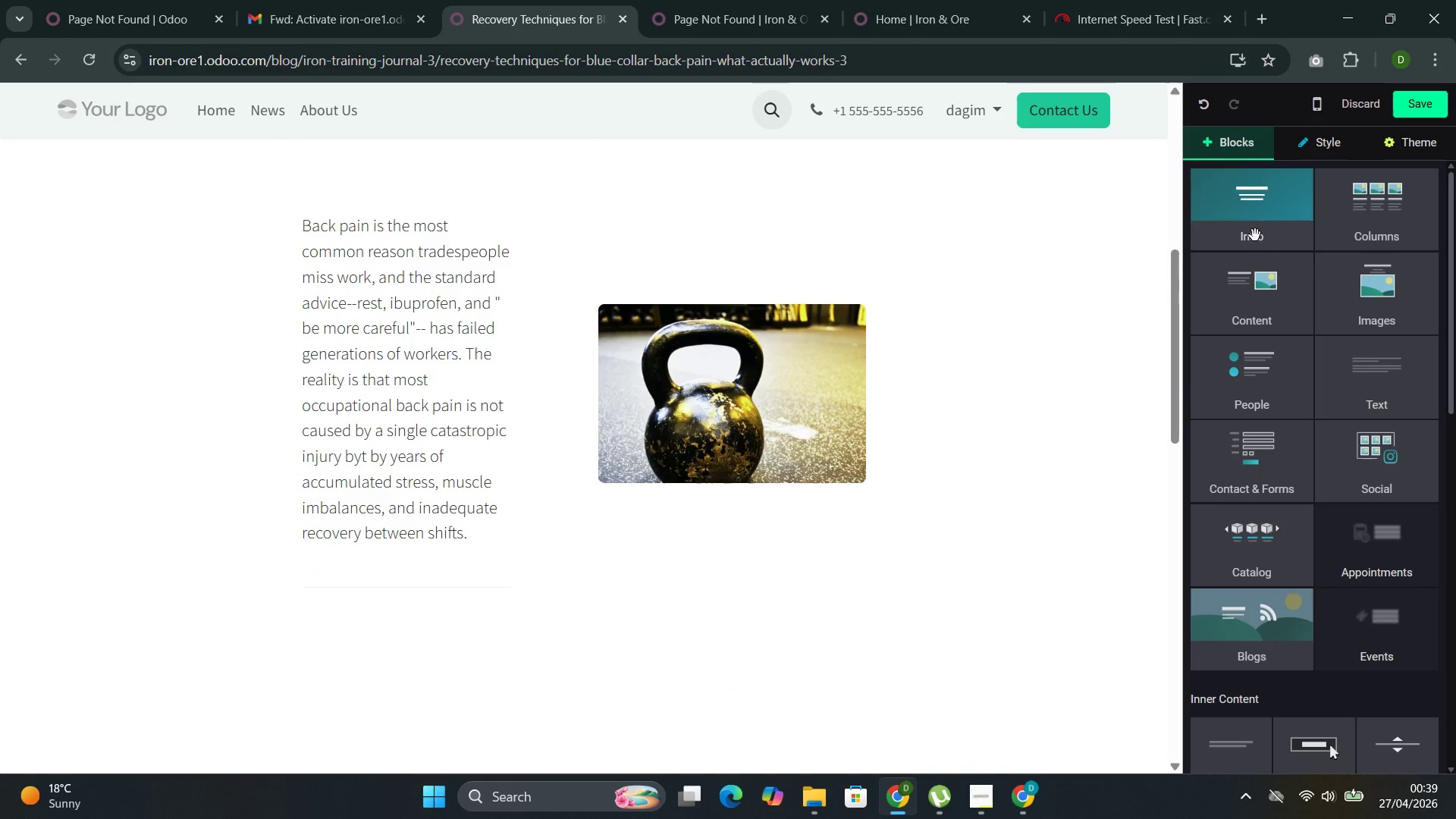 
left_click([1374, 399])
 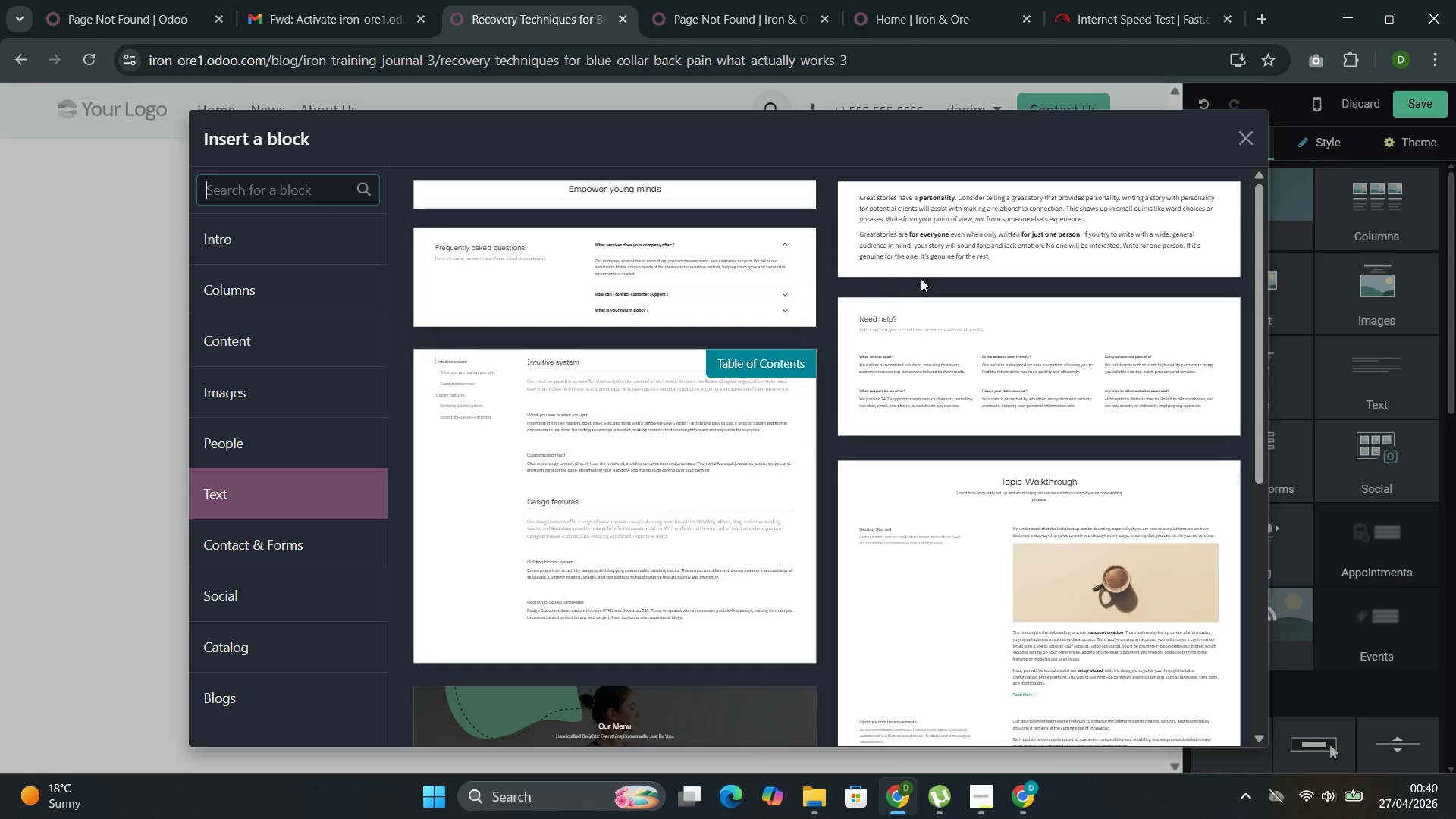 
left_click([951, 237])
 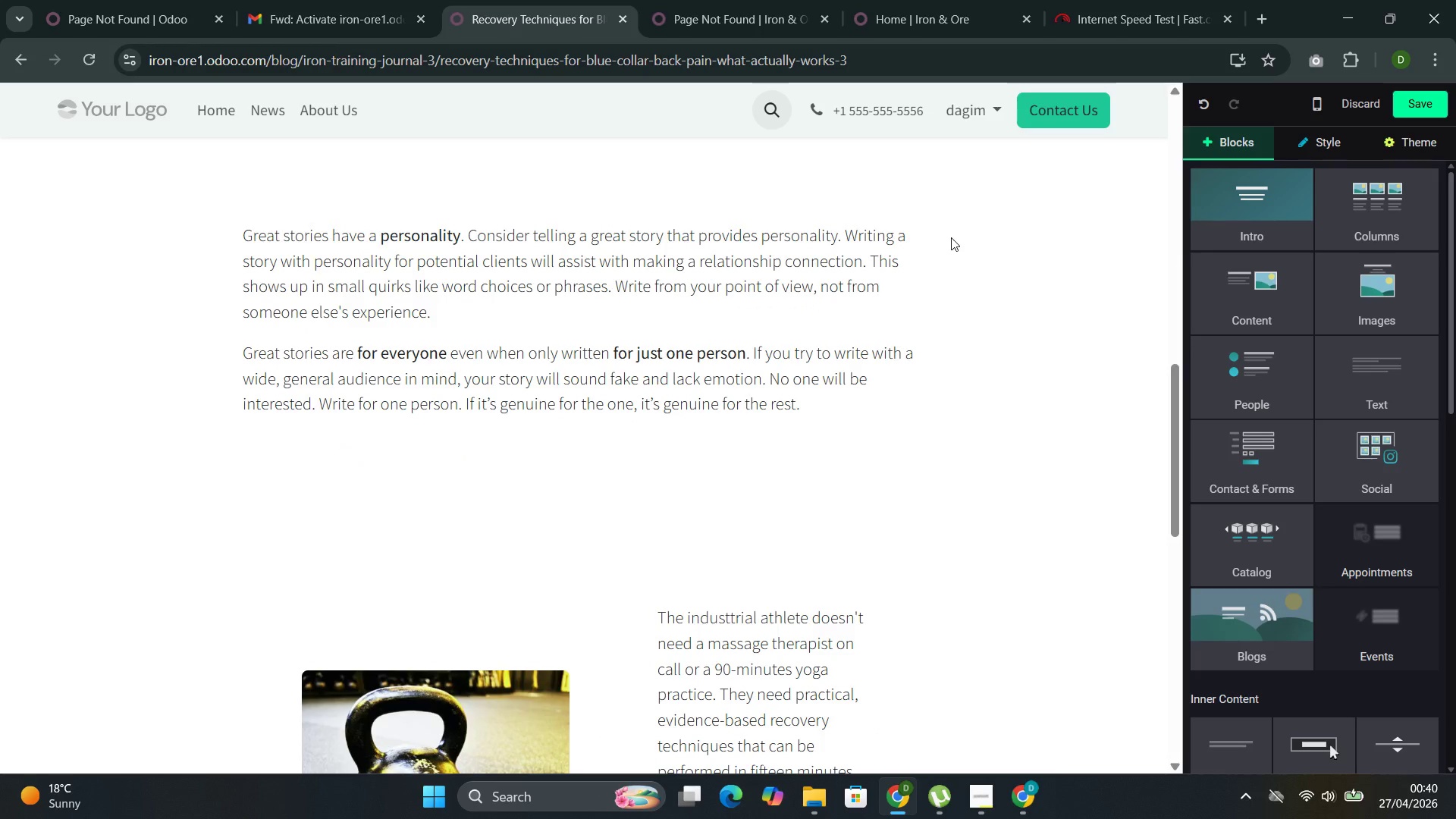 
wait(7.28)
 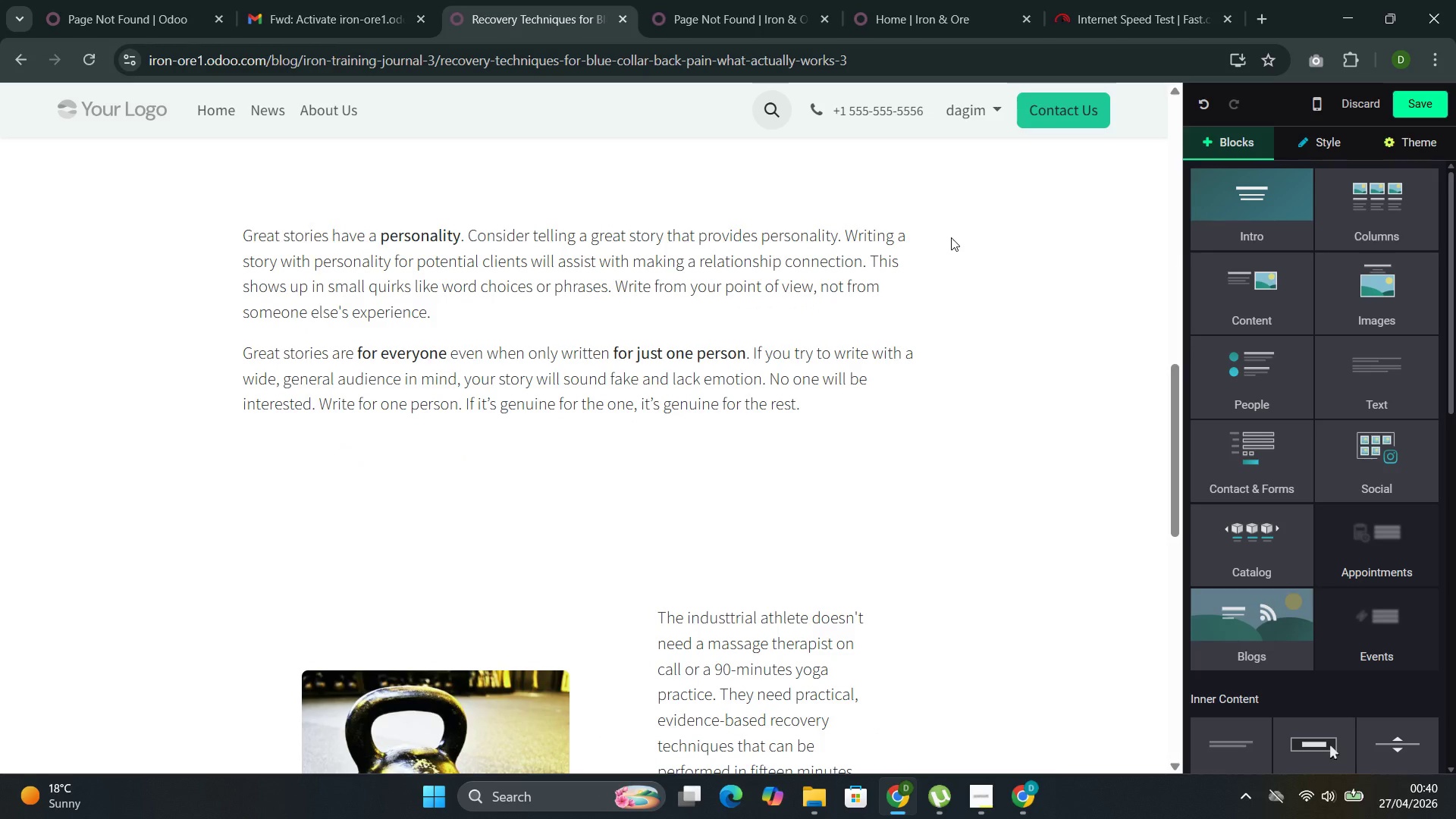 
left_click([642, 268])
 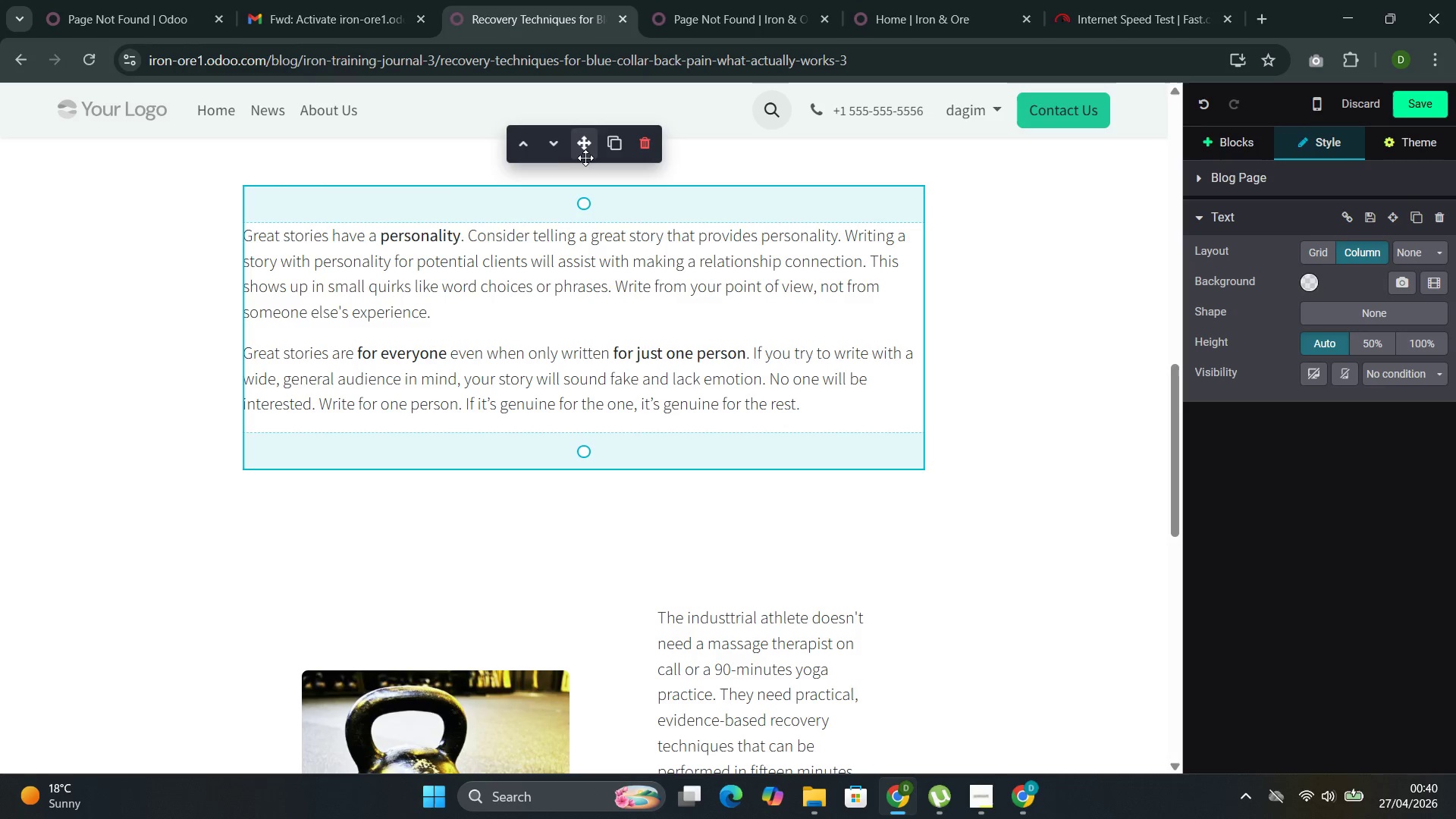 
left_click_drag(start_coordinate=[583, 149], to_coordinate=[554, 525])
 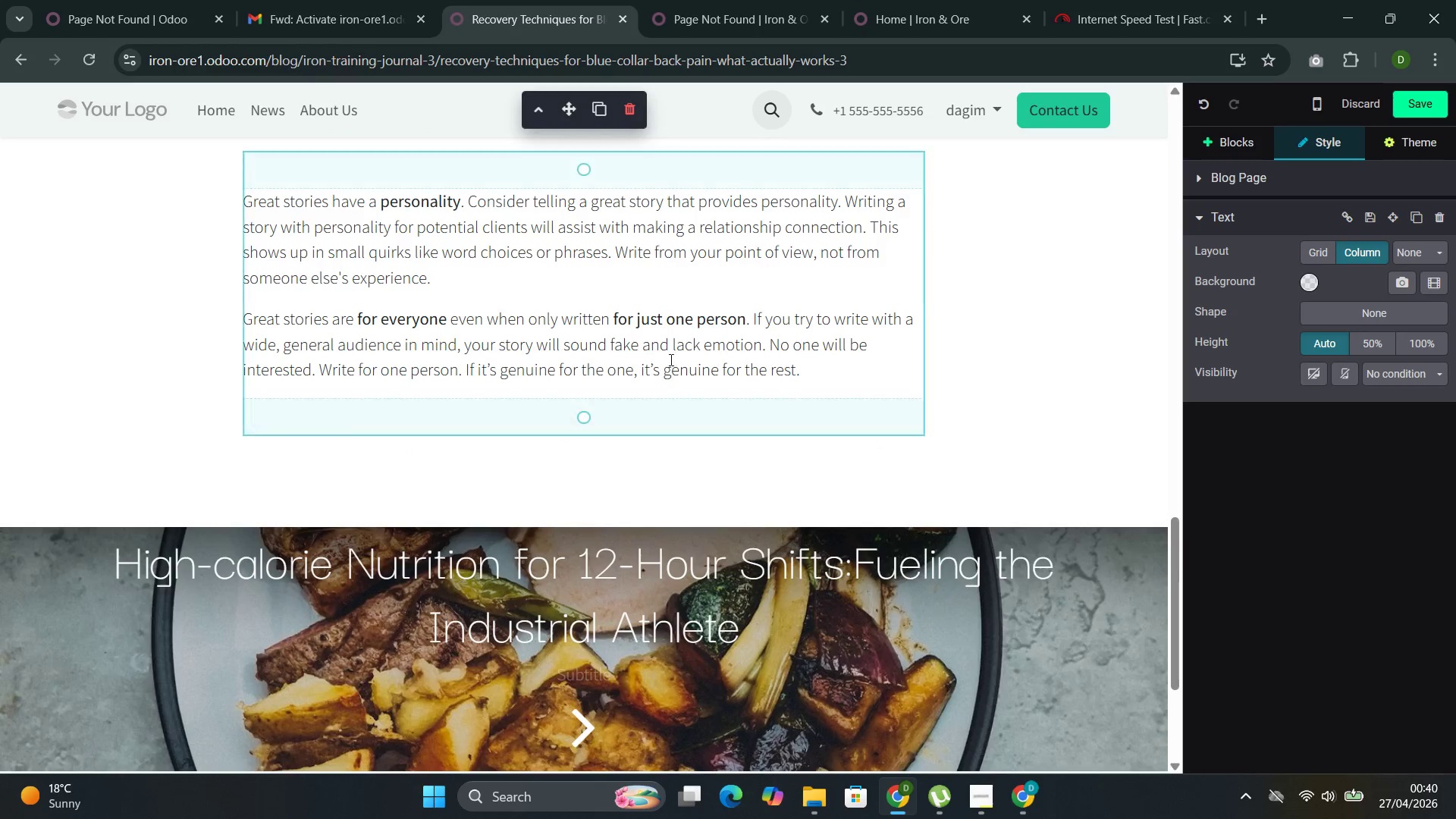 
left_click_drag(start_coordinate=[830, 380], to_coordinate=[223, 202])
 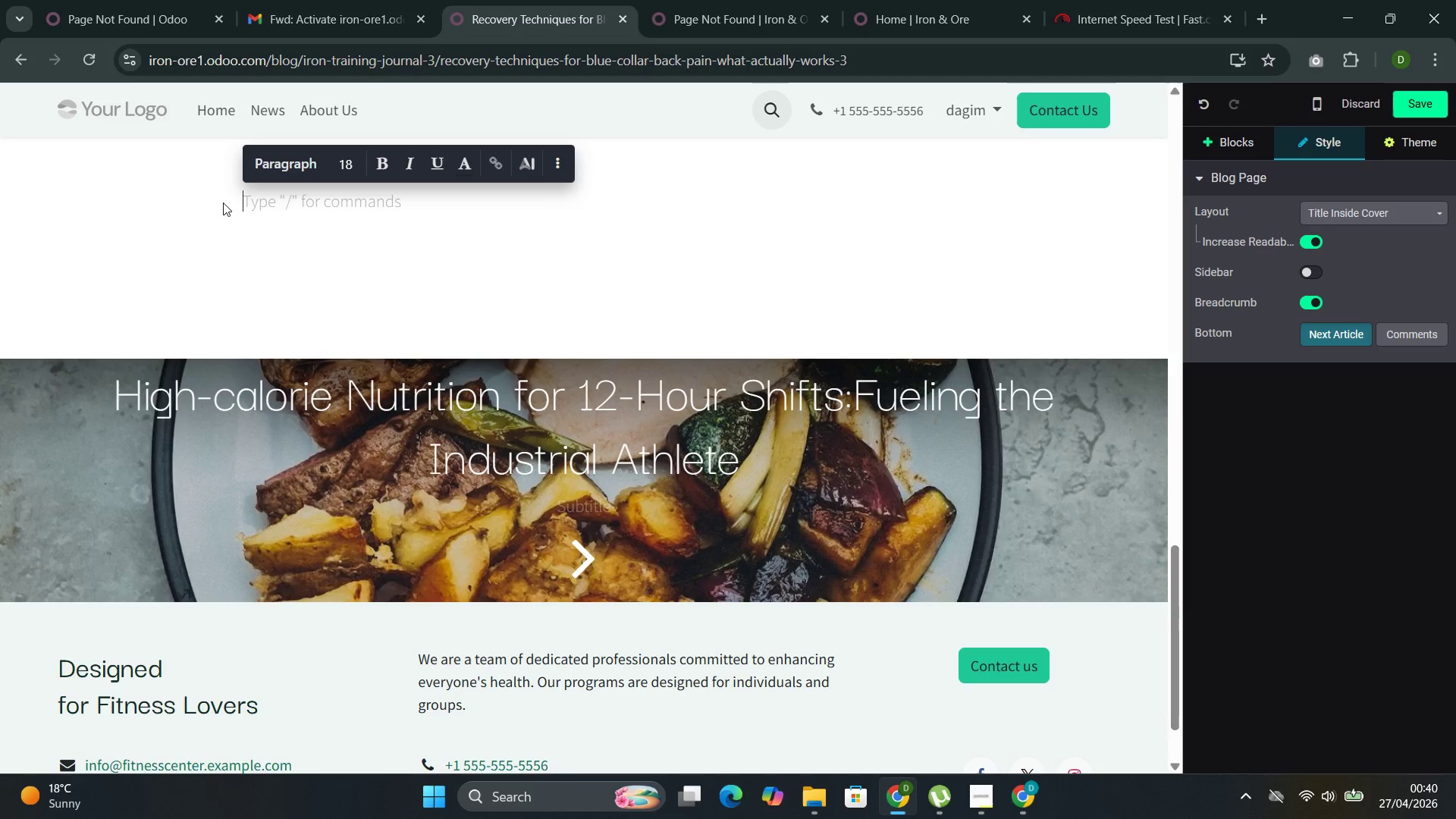 
key(Backspace)
type(The REal Couse)
 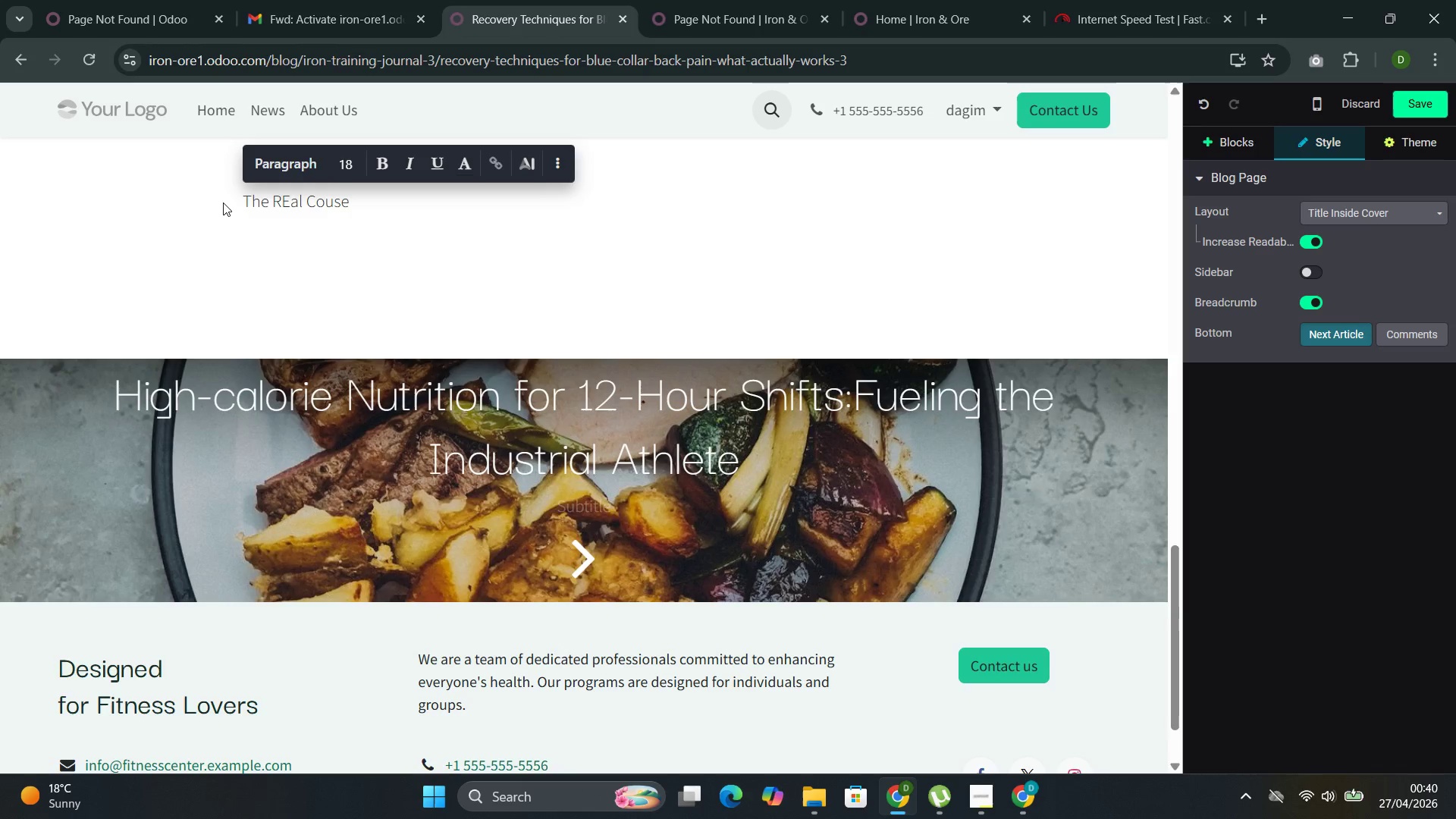 
key(ArrowLeft)
 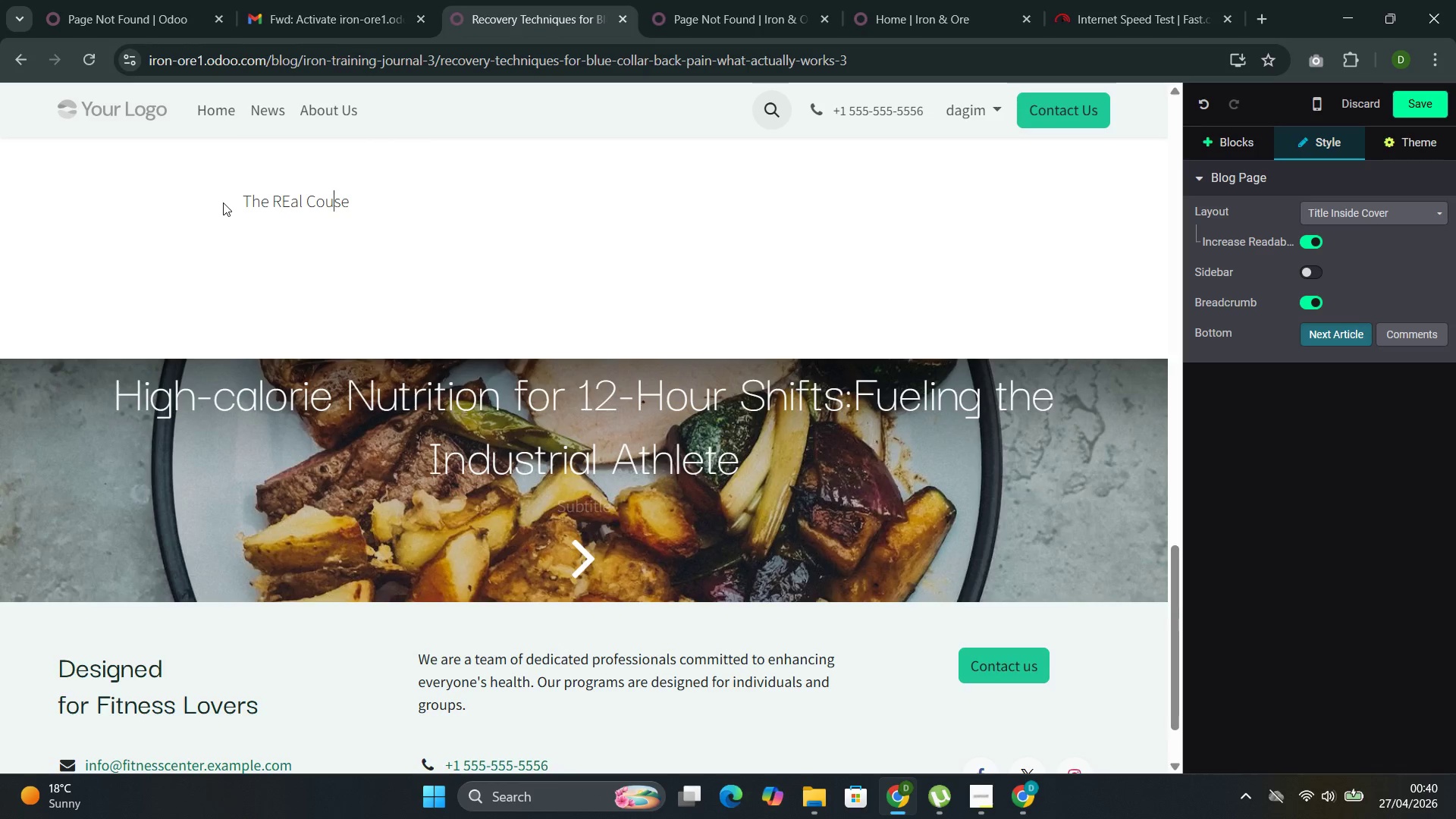 
key(ArrowLeft)
 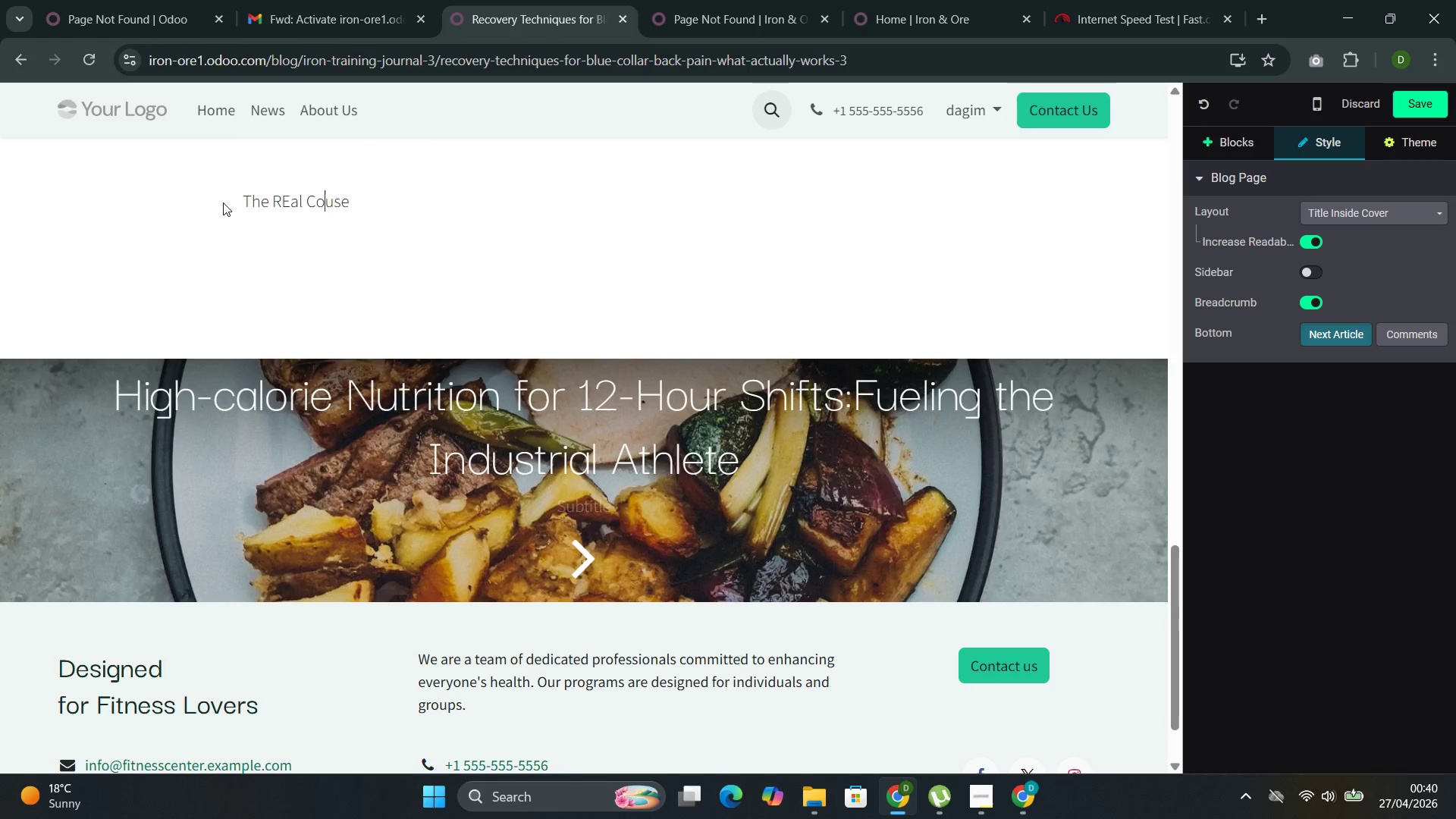 
key(ArrowLeft)
 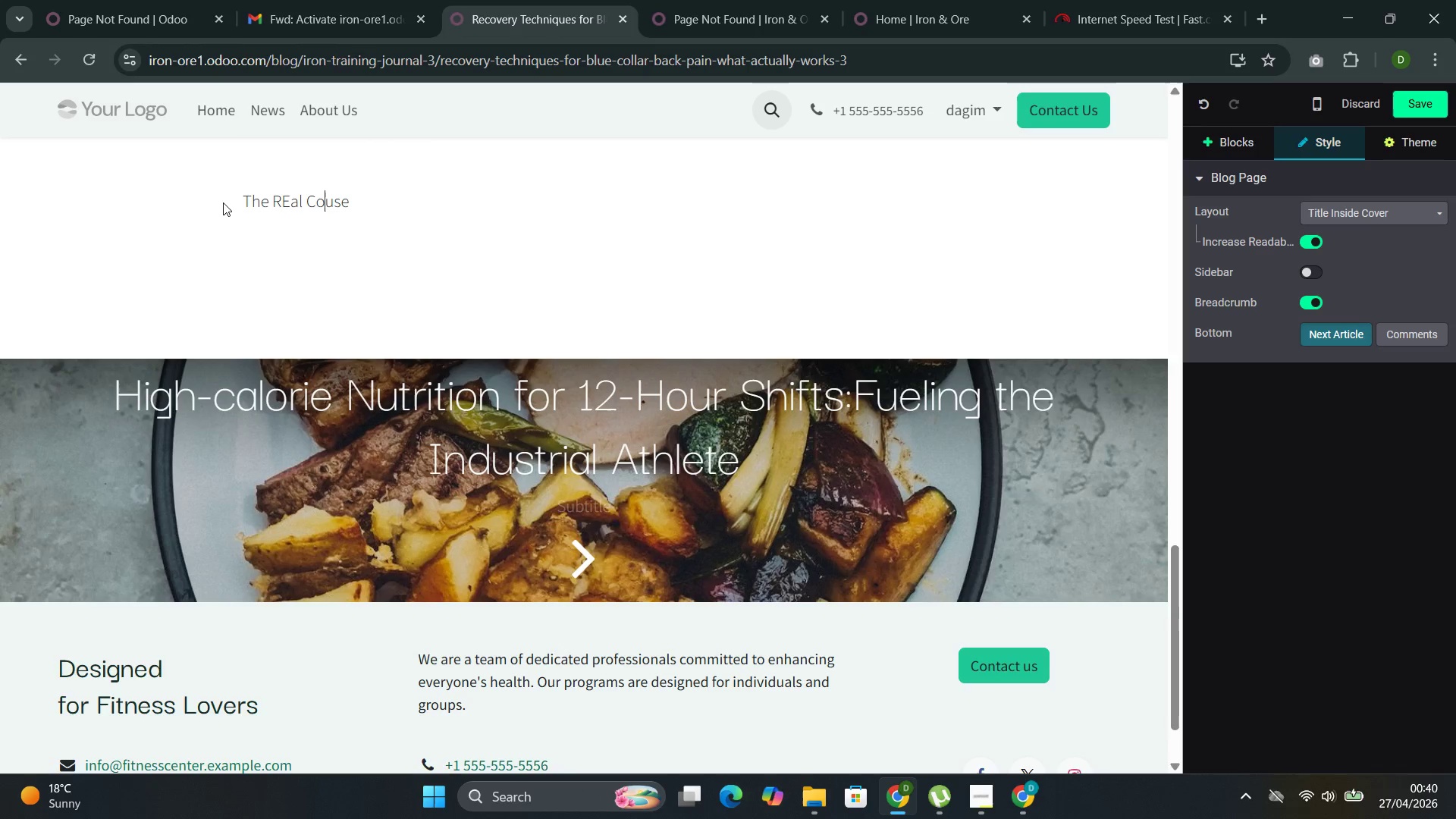 
key(ArrowLeft)
 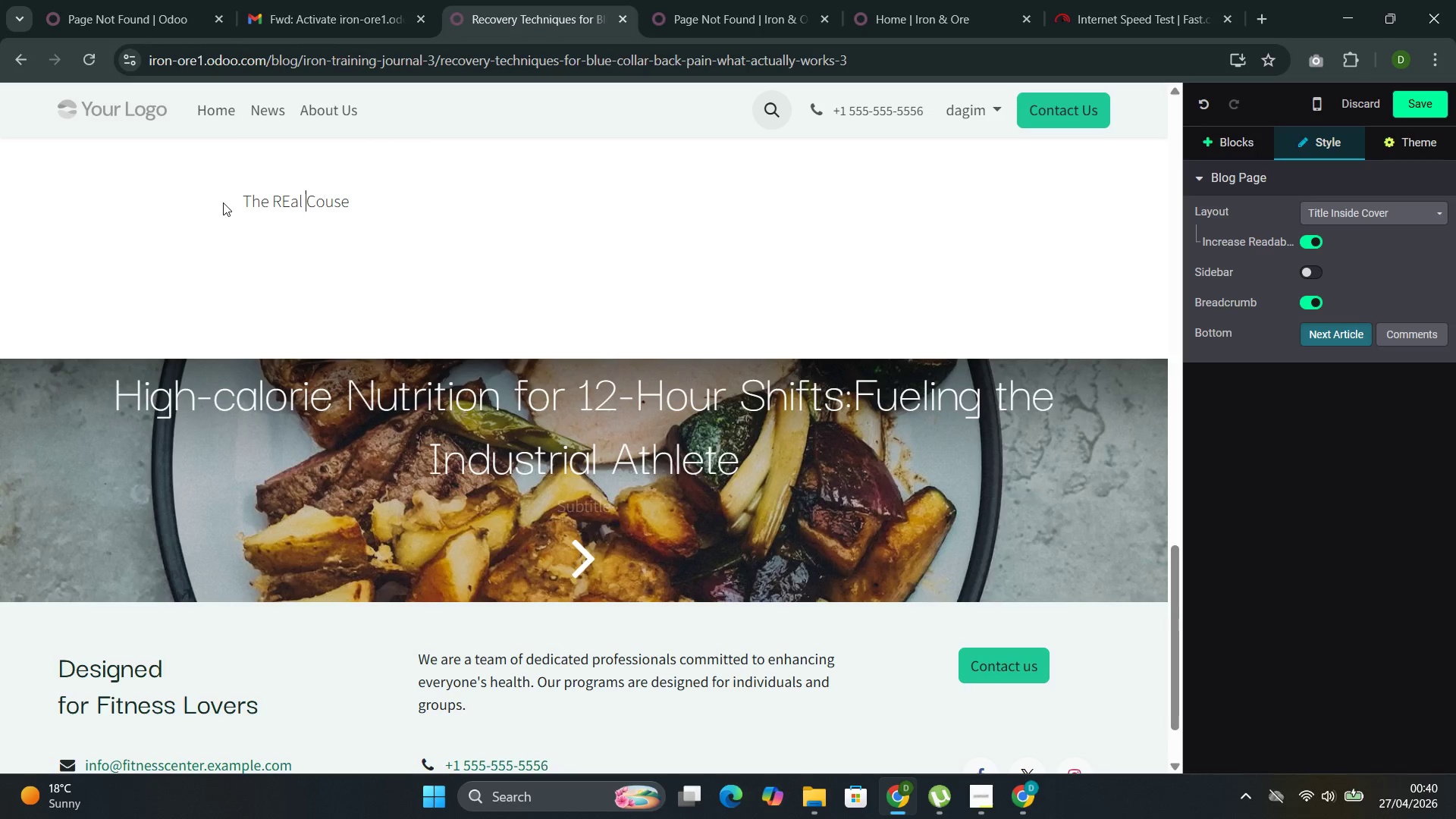 
key(ArrowLeft)
 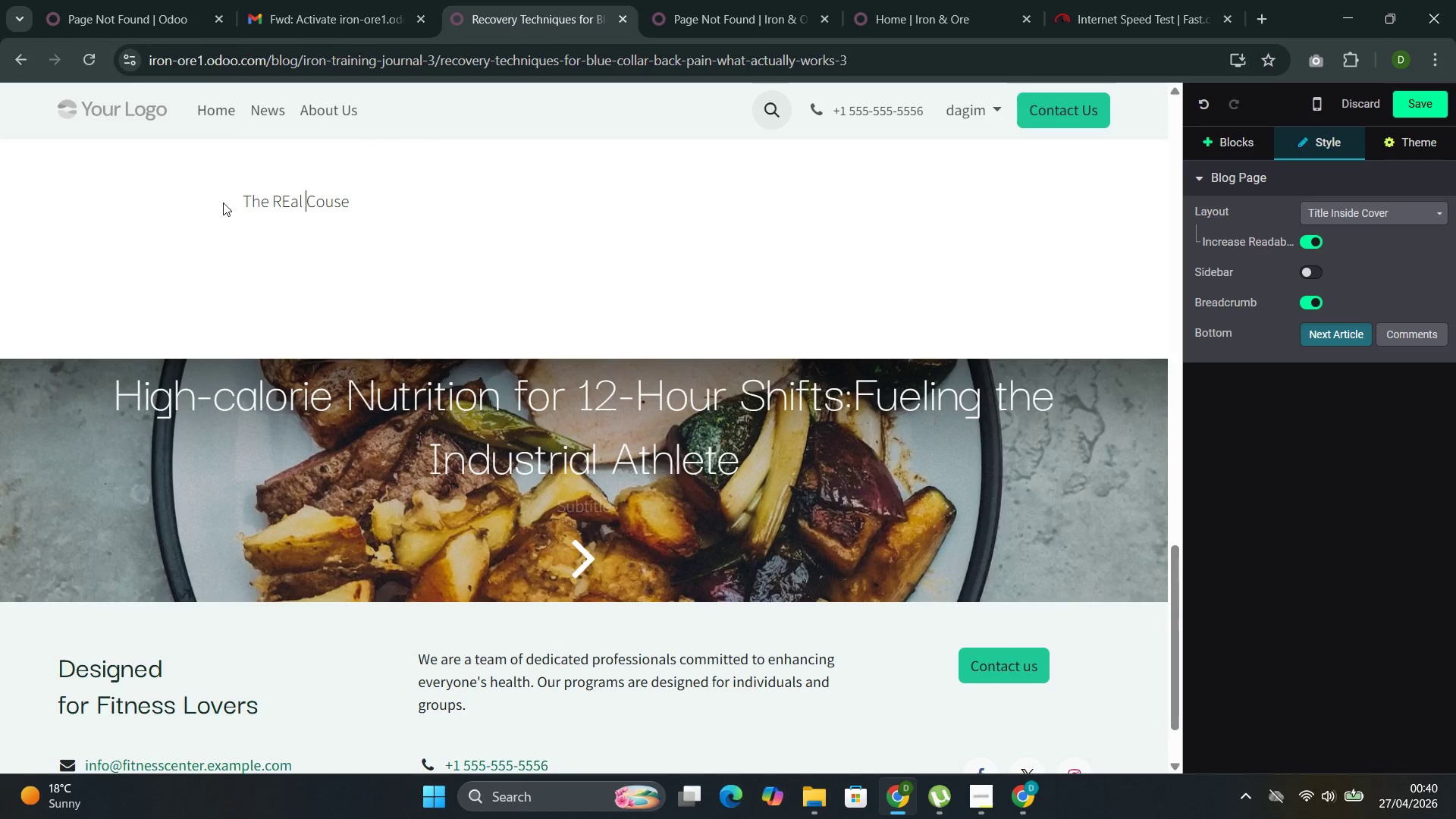 
key(ArrowLeft)
 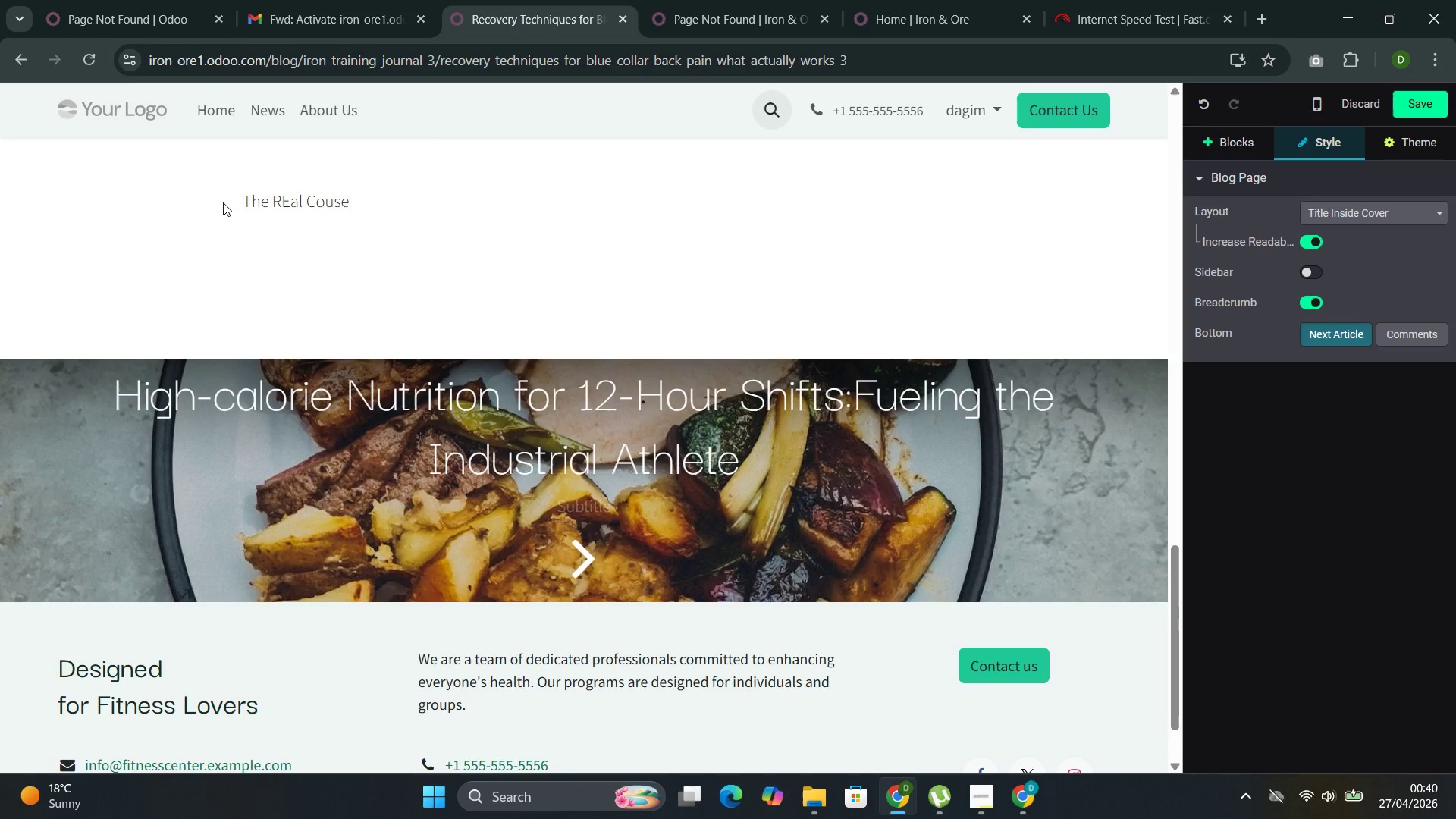 
key(ArrowLeft)
 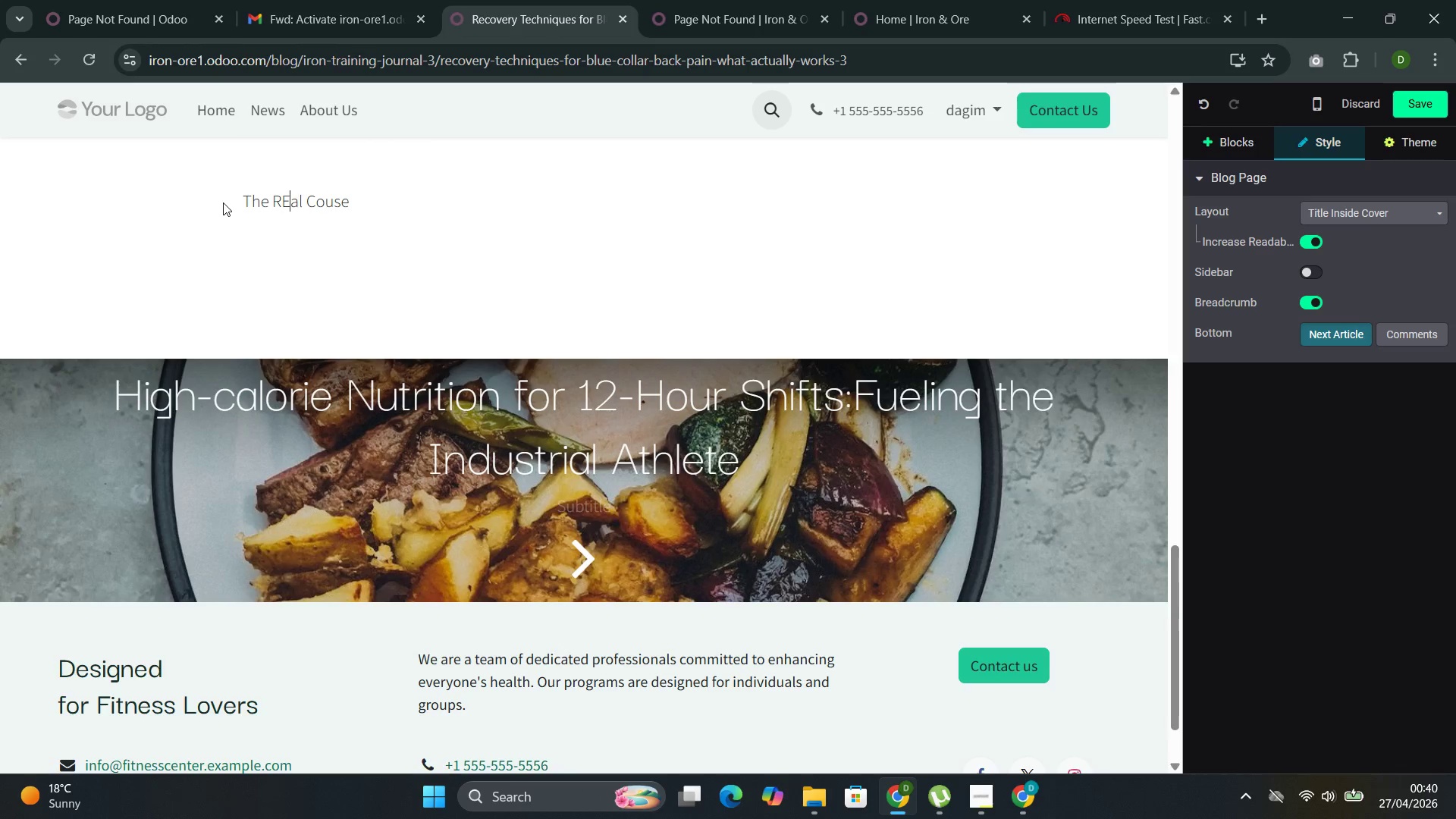 
key(ArrowLeft)
 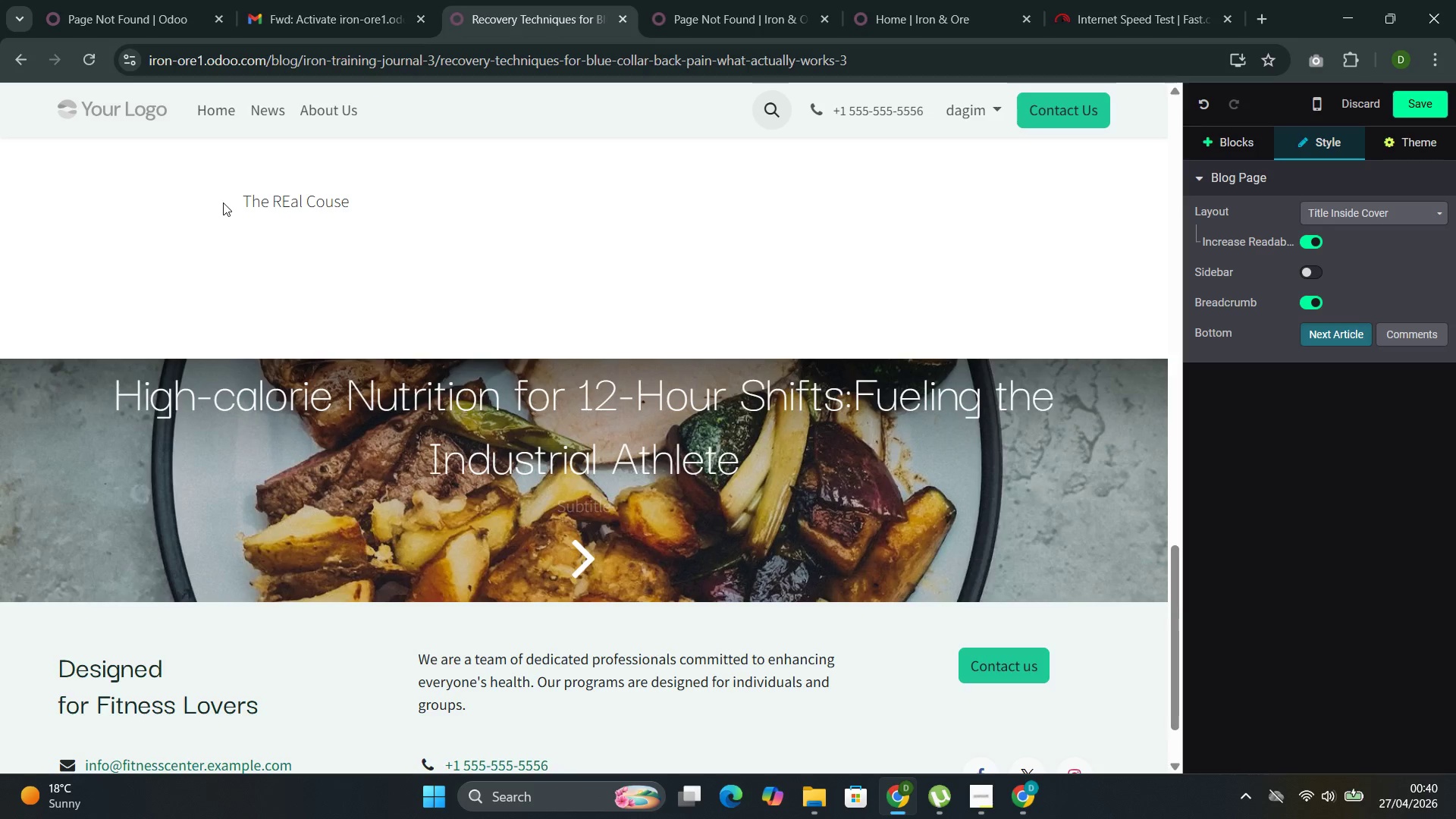 
key(Backslash)
 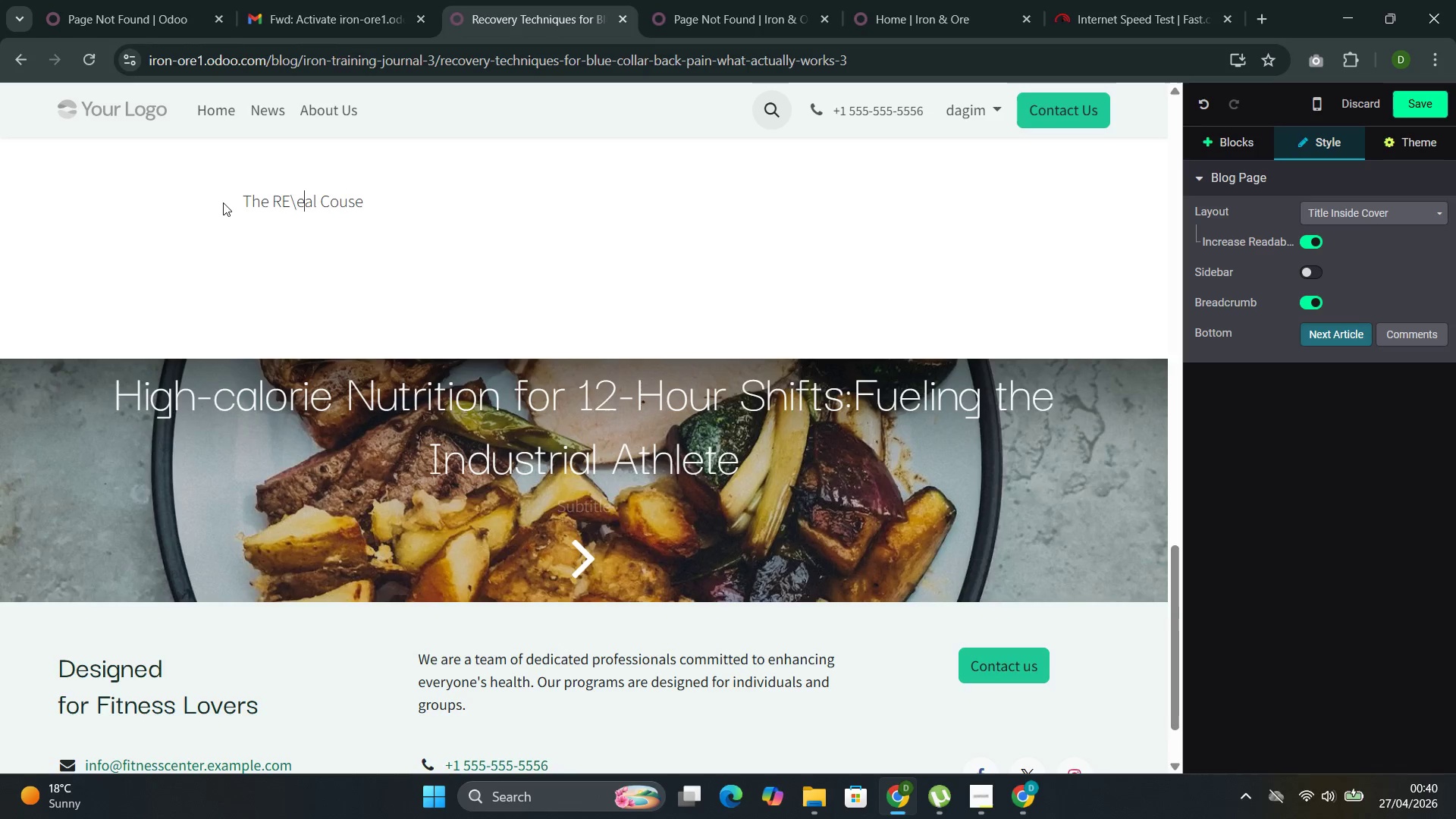 
key(E)
 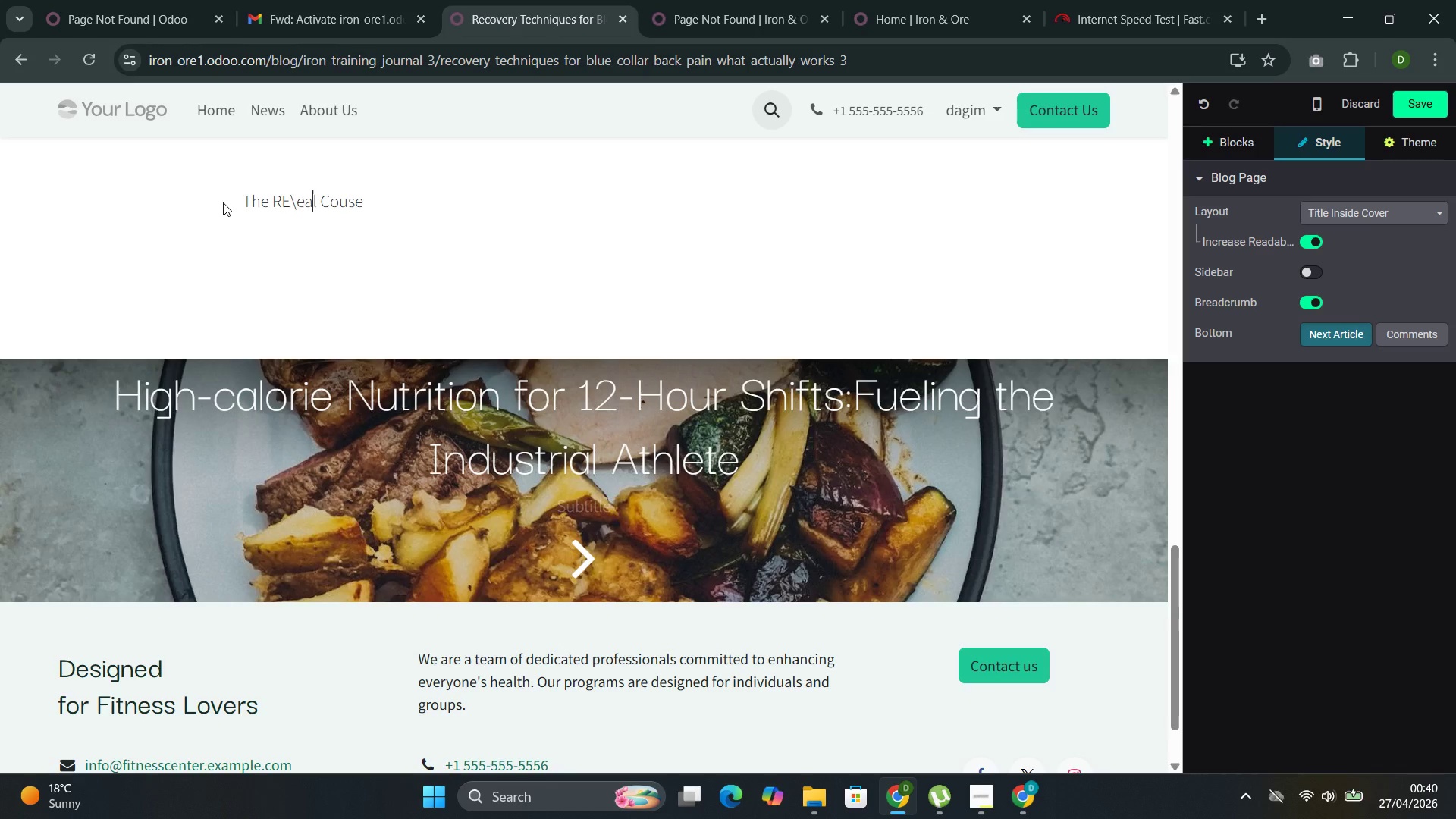 
key(ArrowRight)
 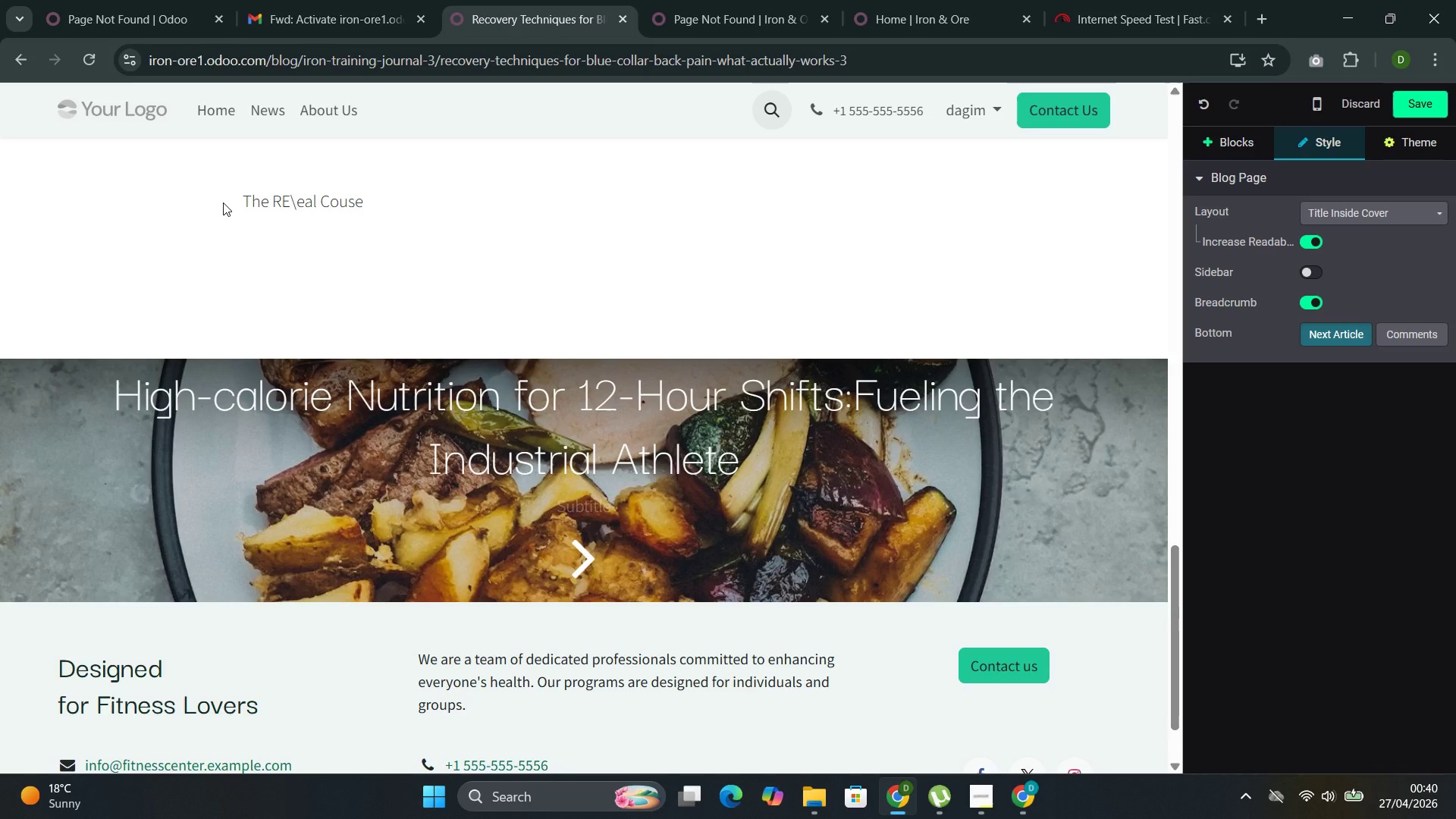 
key(ArrowLeft)
 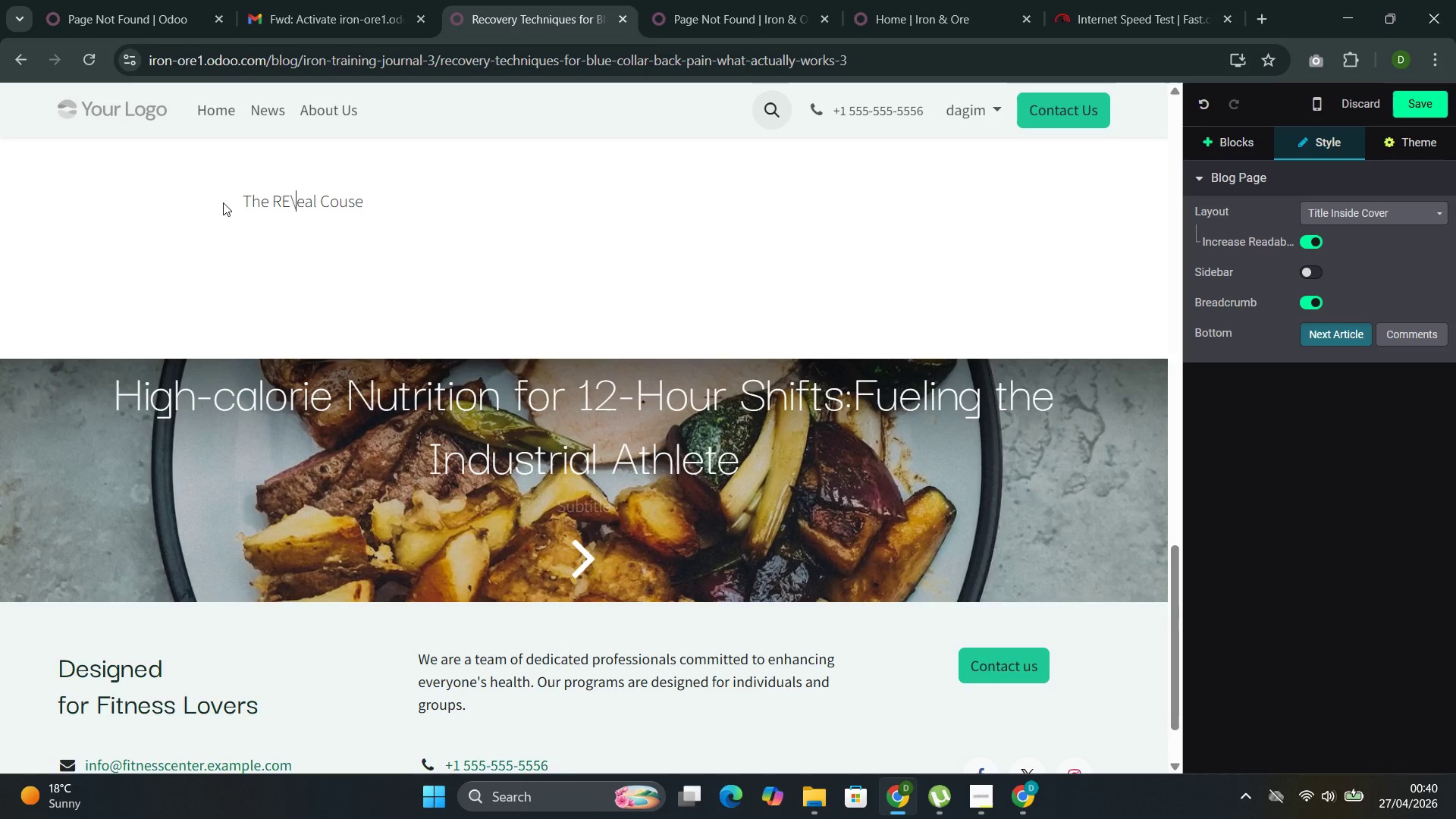 
key(ArrowLeft)
 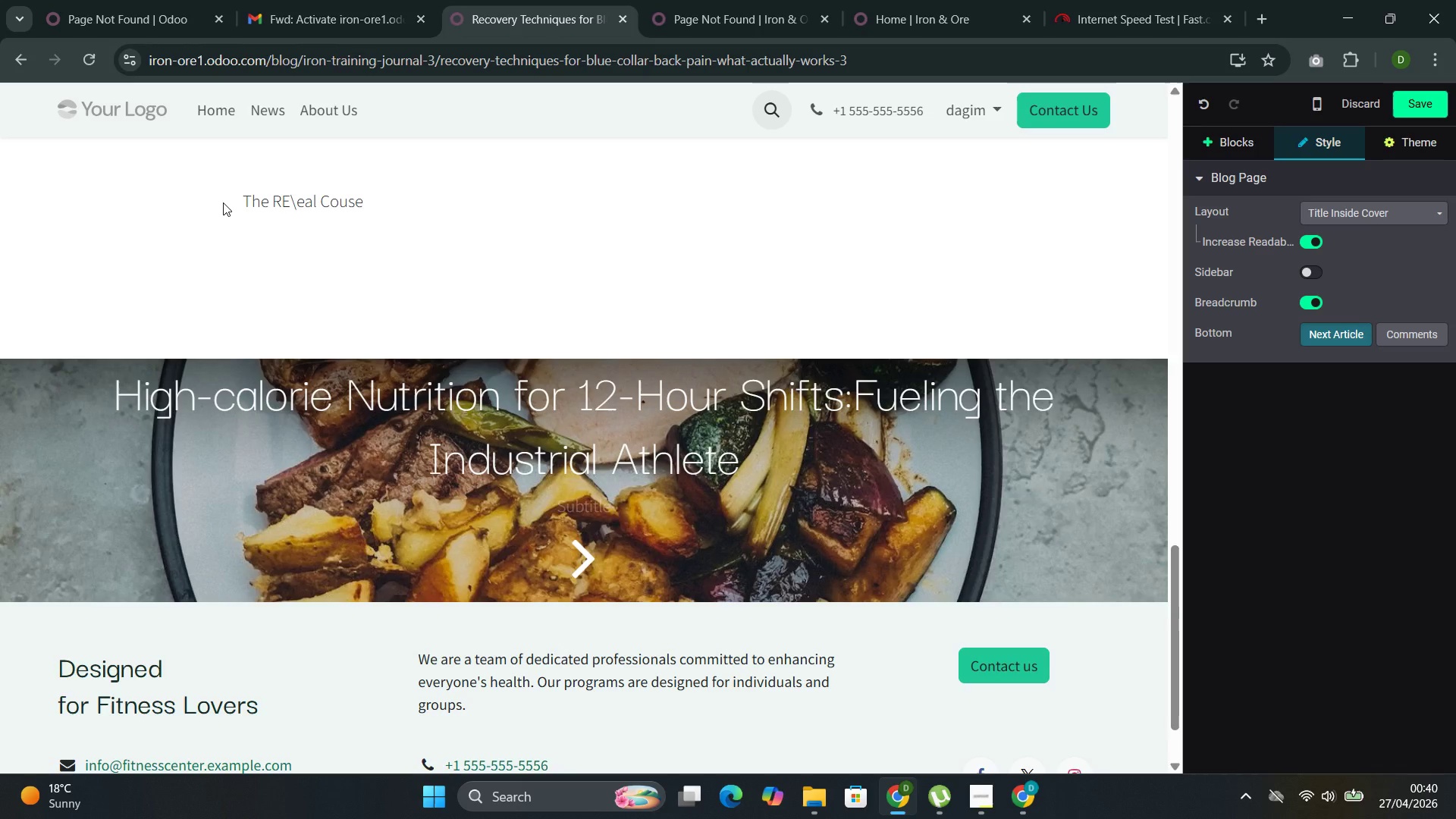 
key(Backspace)
 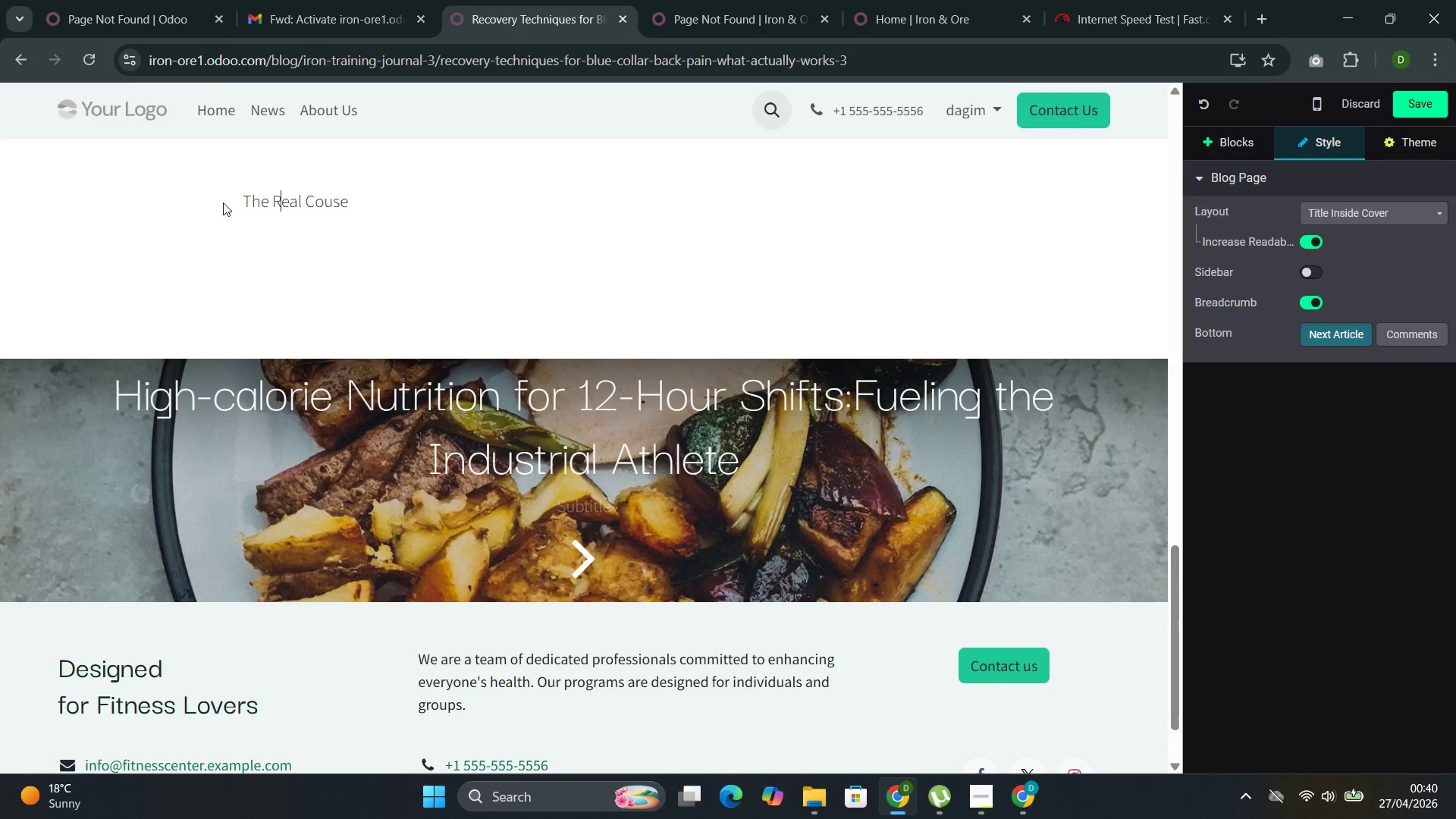 
key(Backspace)
 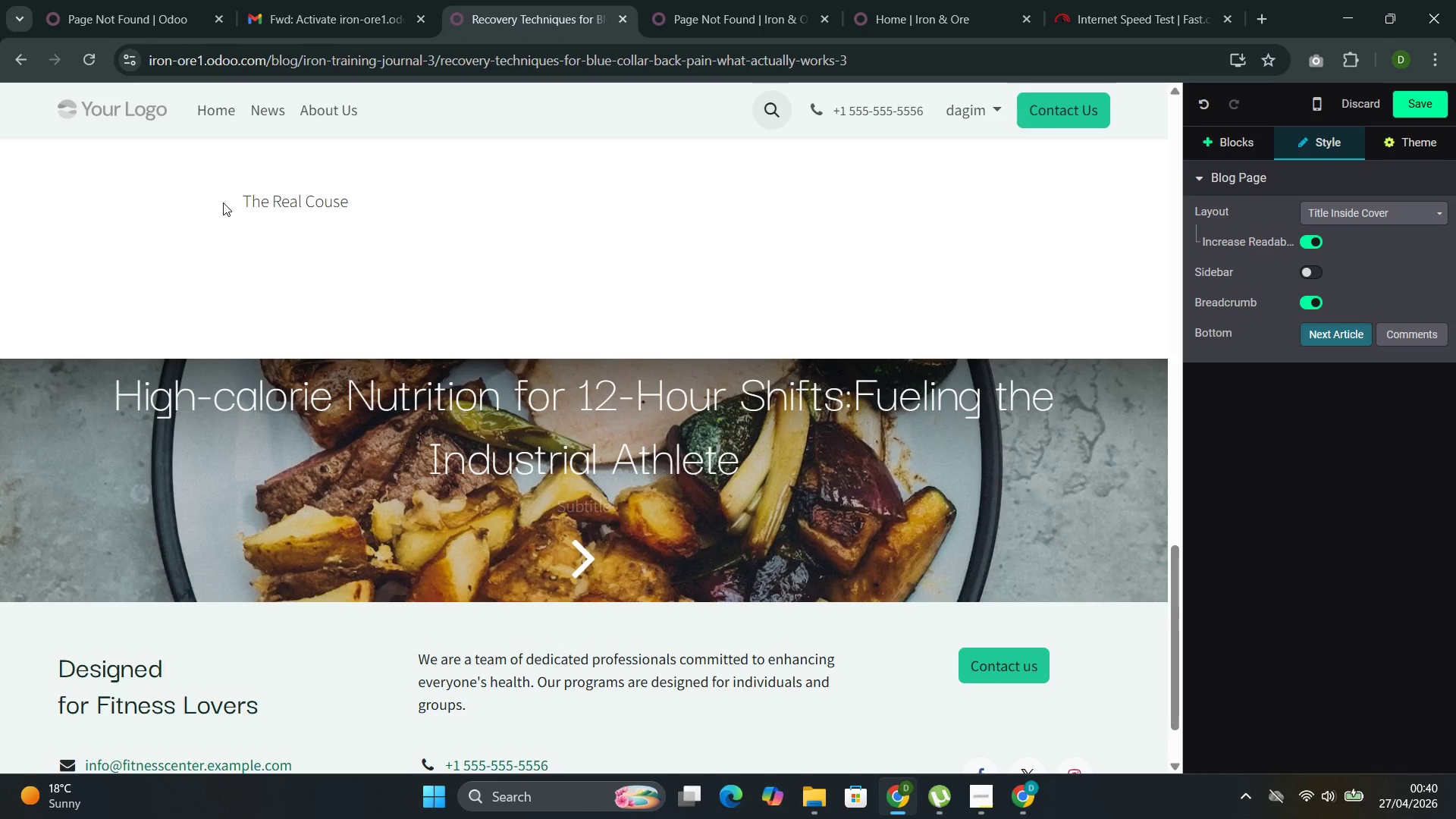 
key(ArrowRight)
 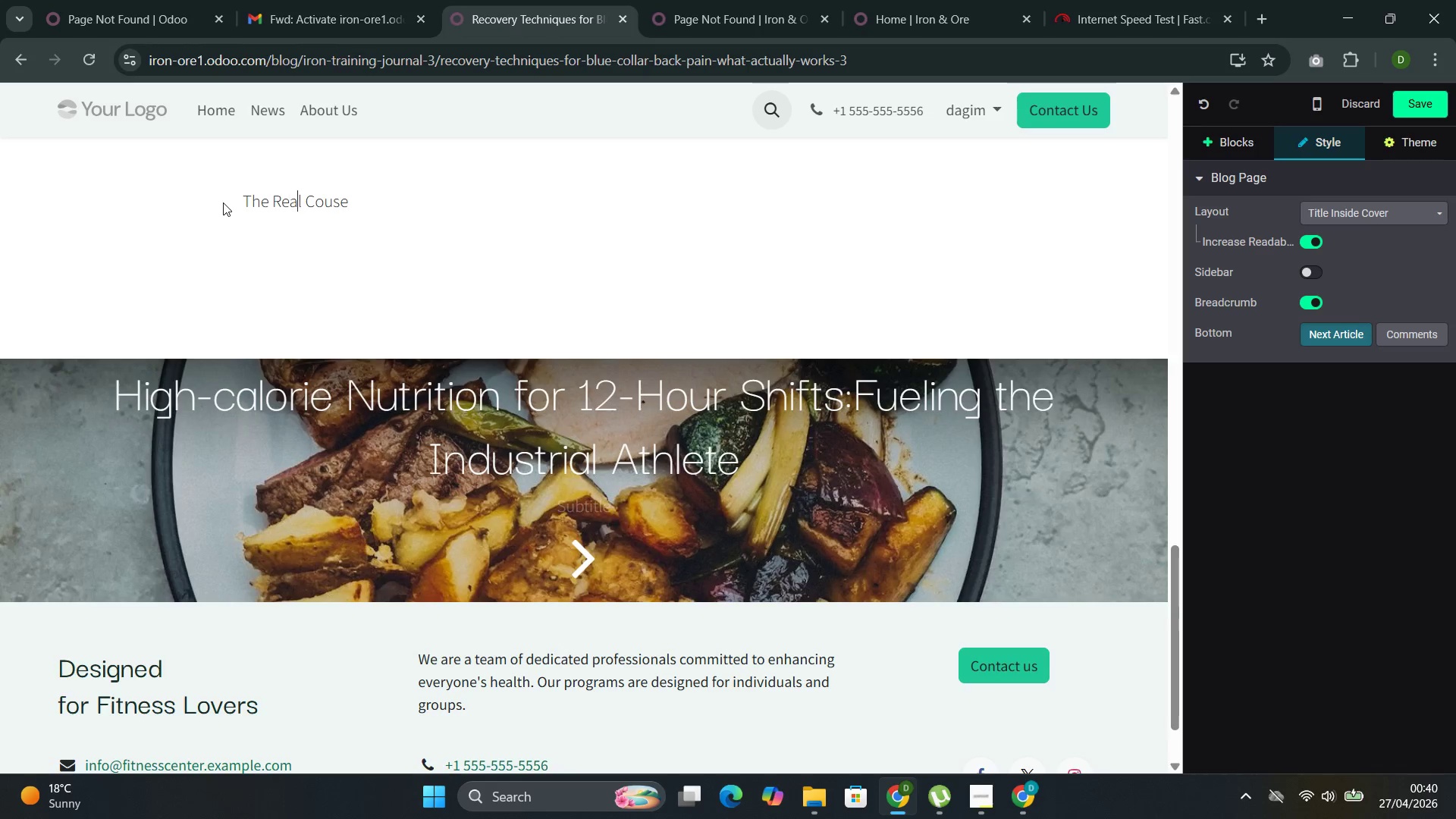 
key(ArrowRight)
 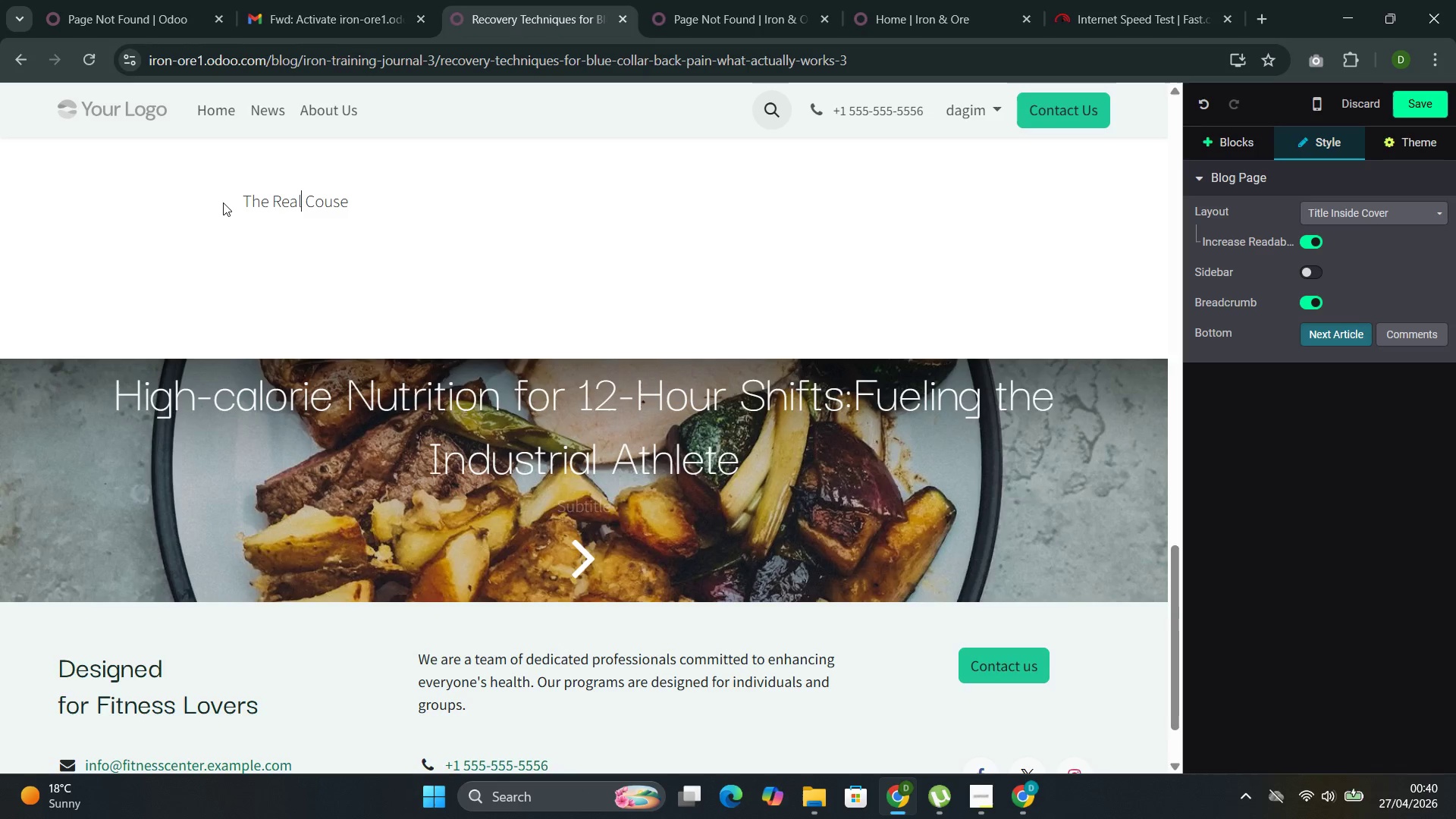 
key(ArrowRight)
 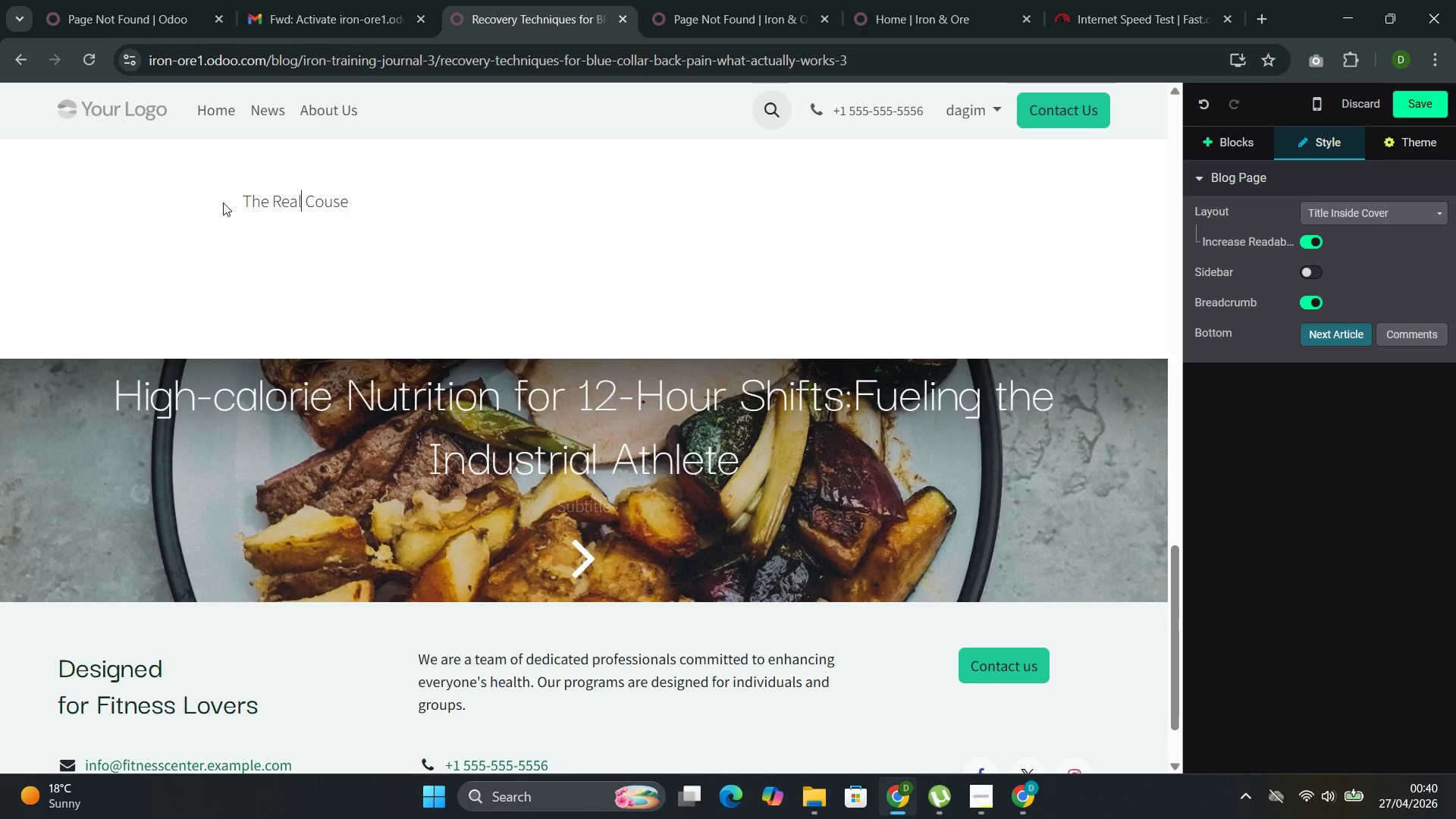 
key(ArrowRight)
 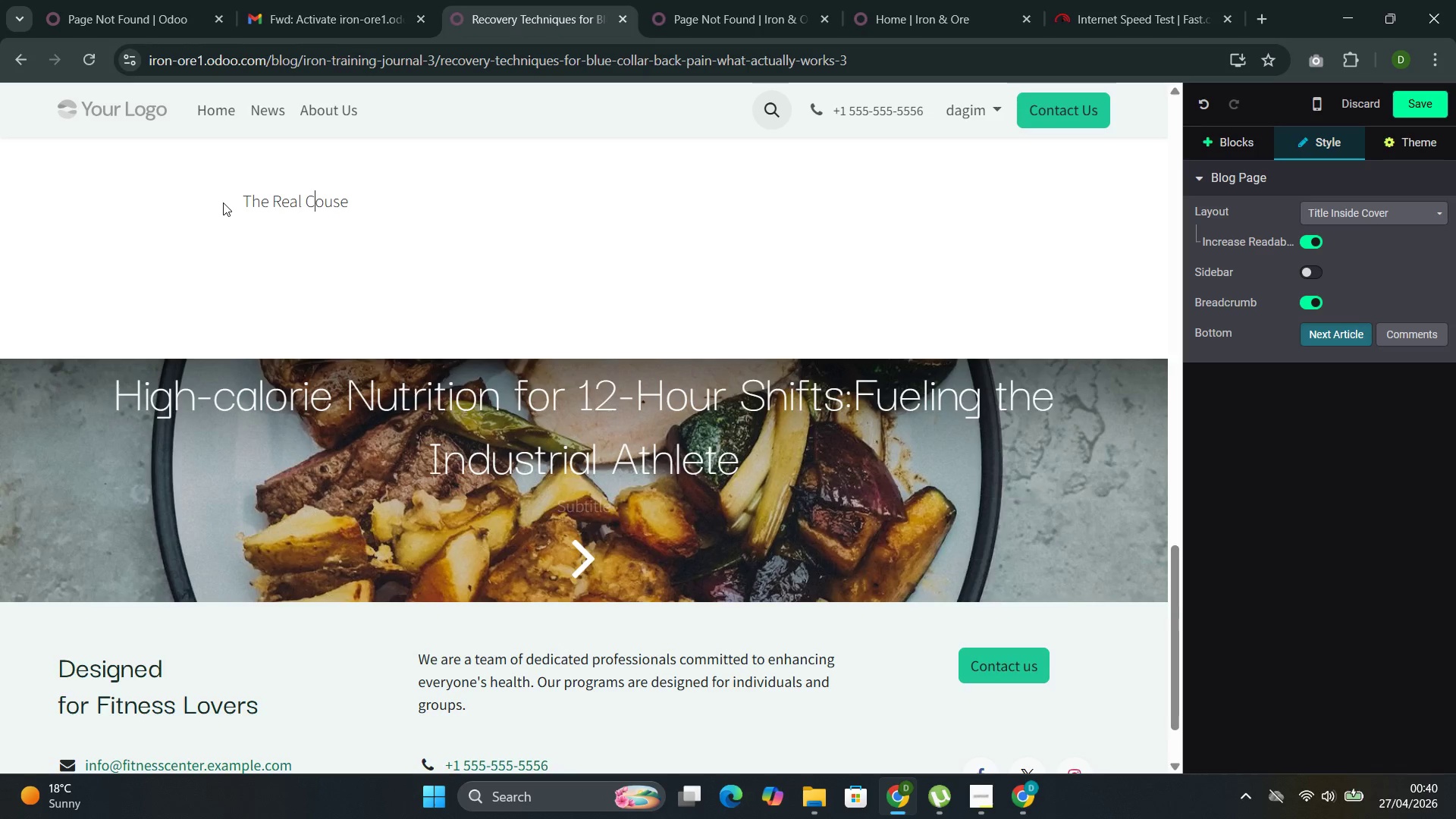 
key(ArrowRight)
 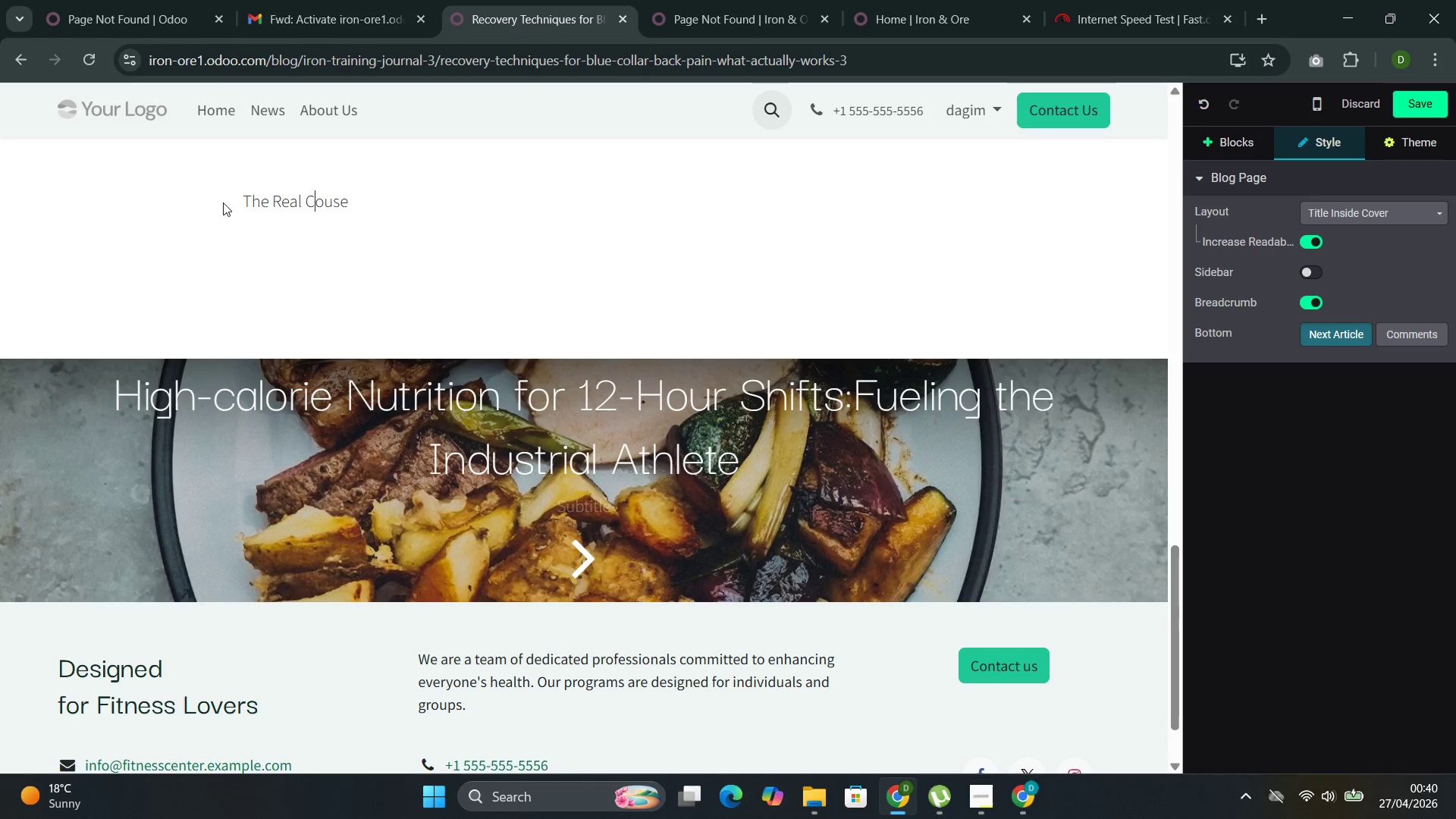 
key(ArrowRight)
 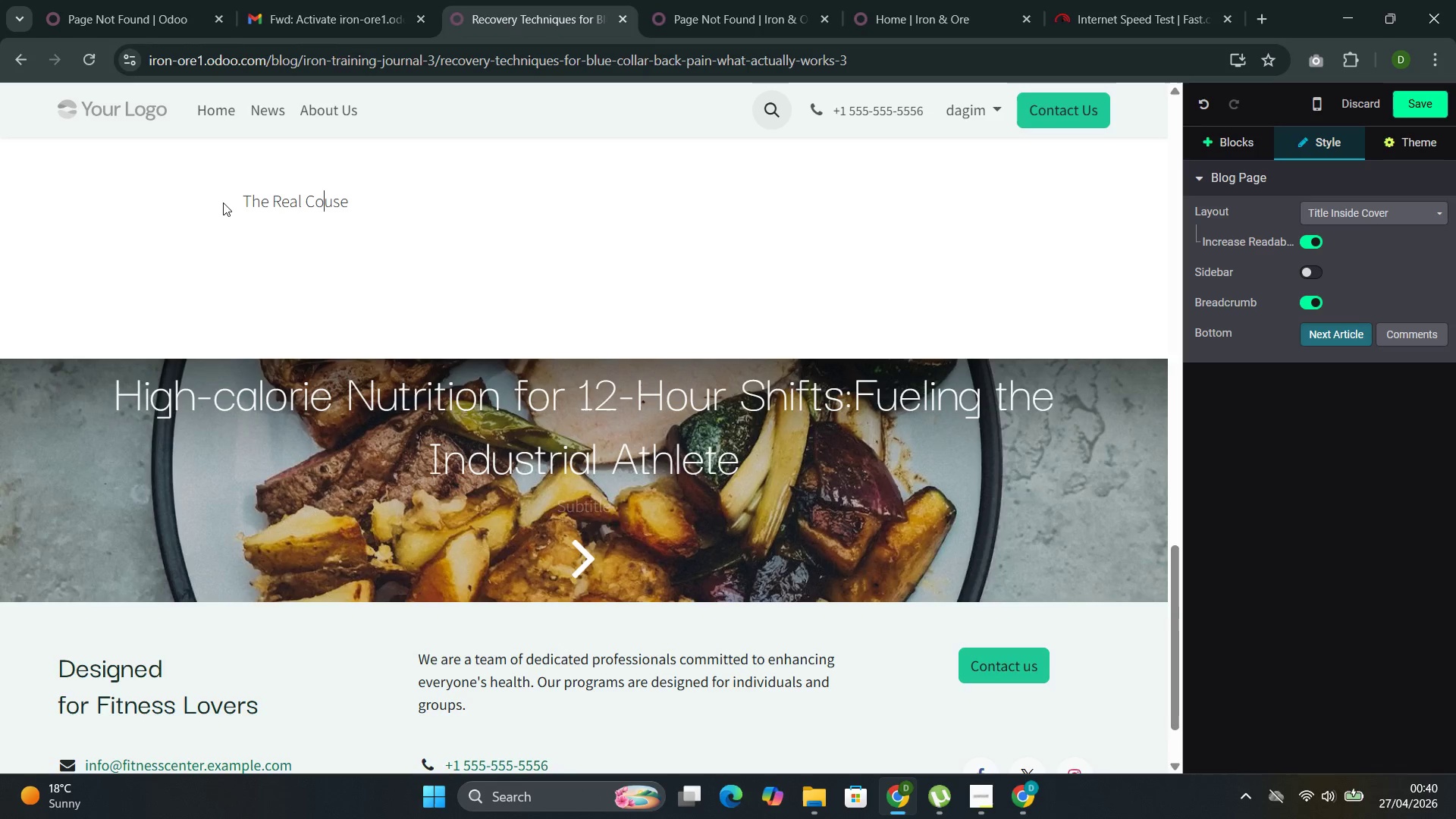 
key(ArrowRight)
 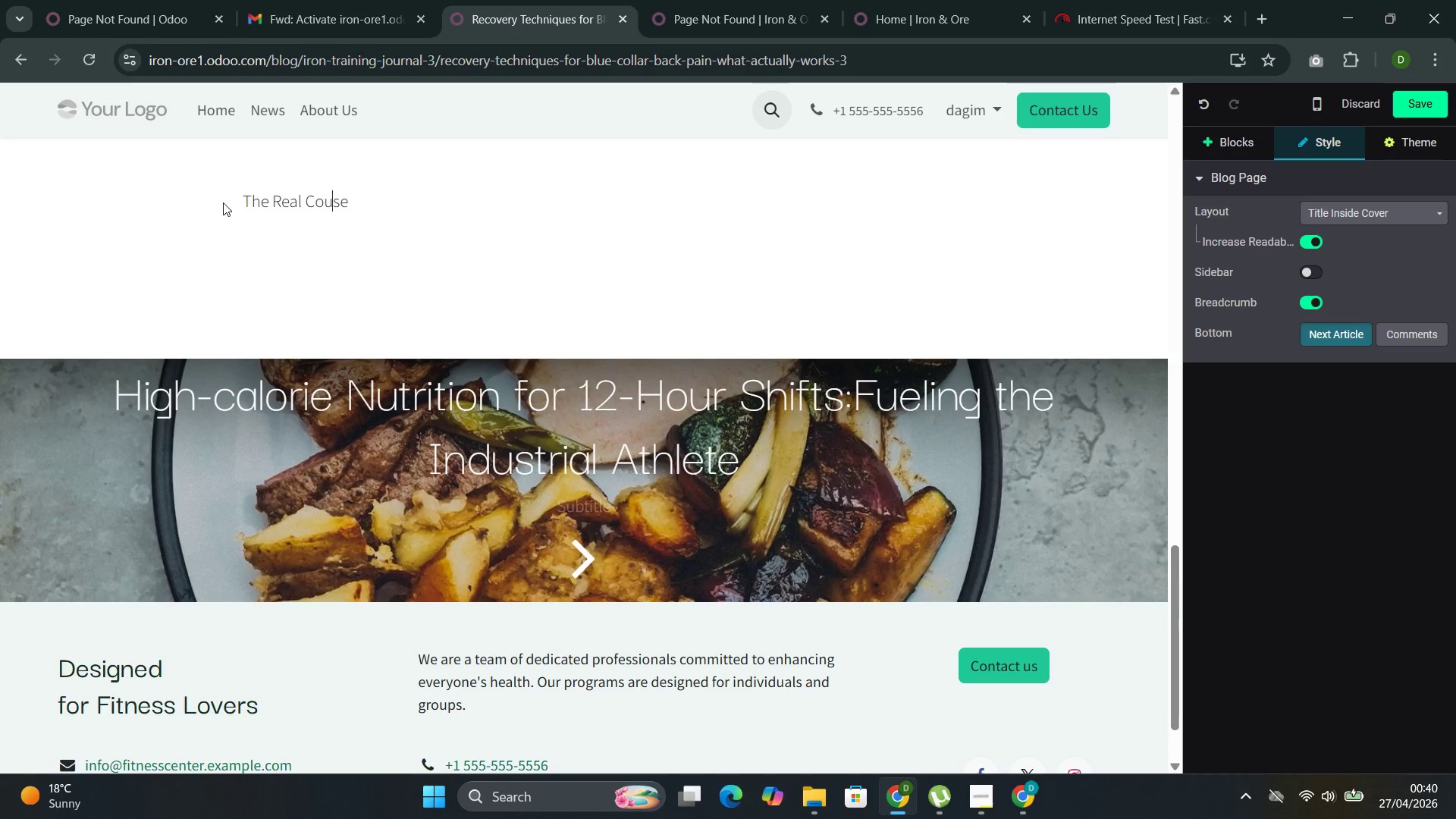 
key(ArrowRight)
 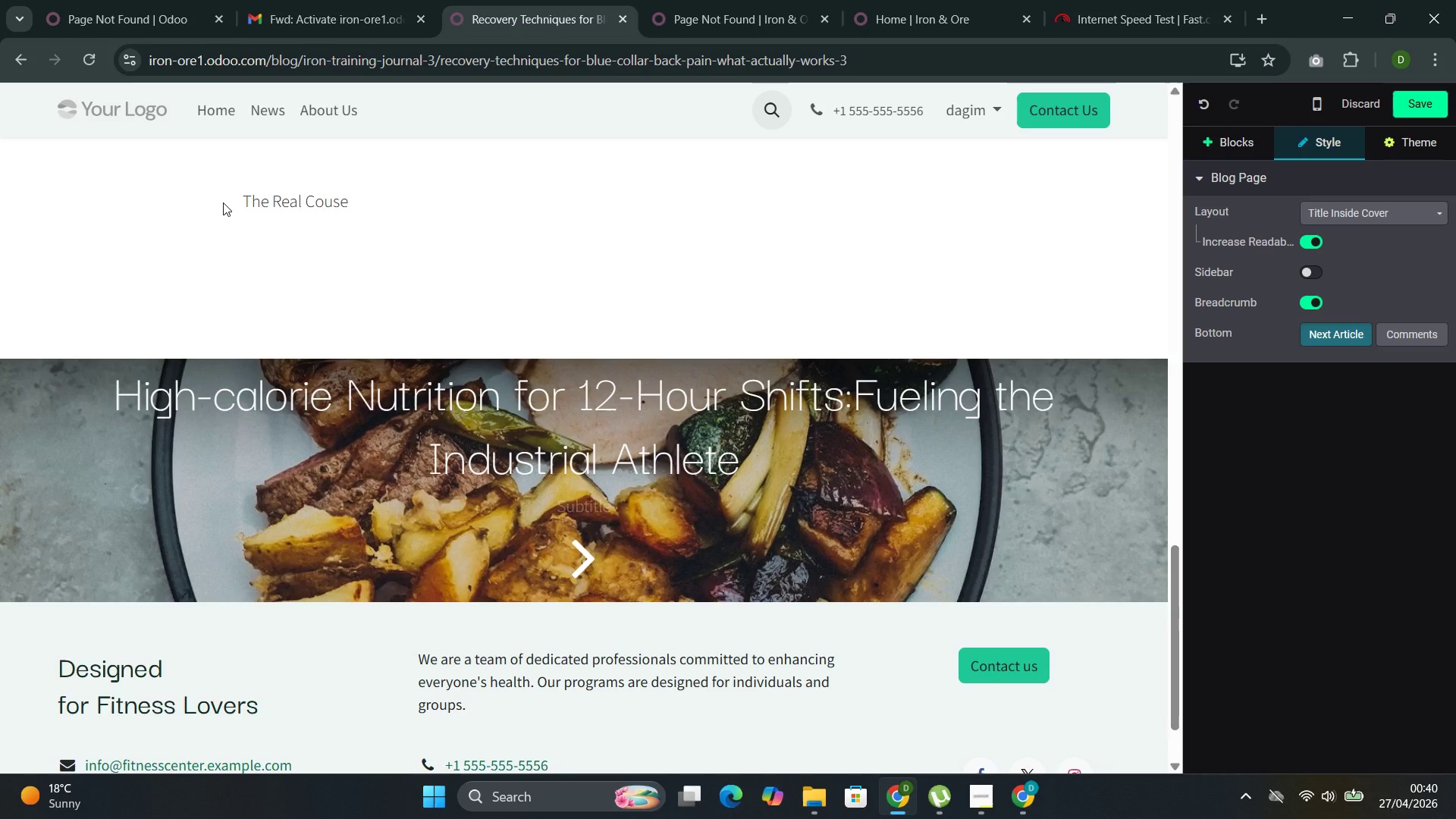 
key(ArrowRight)
 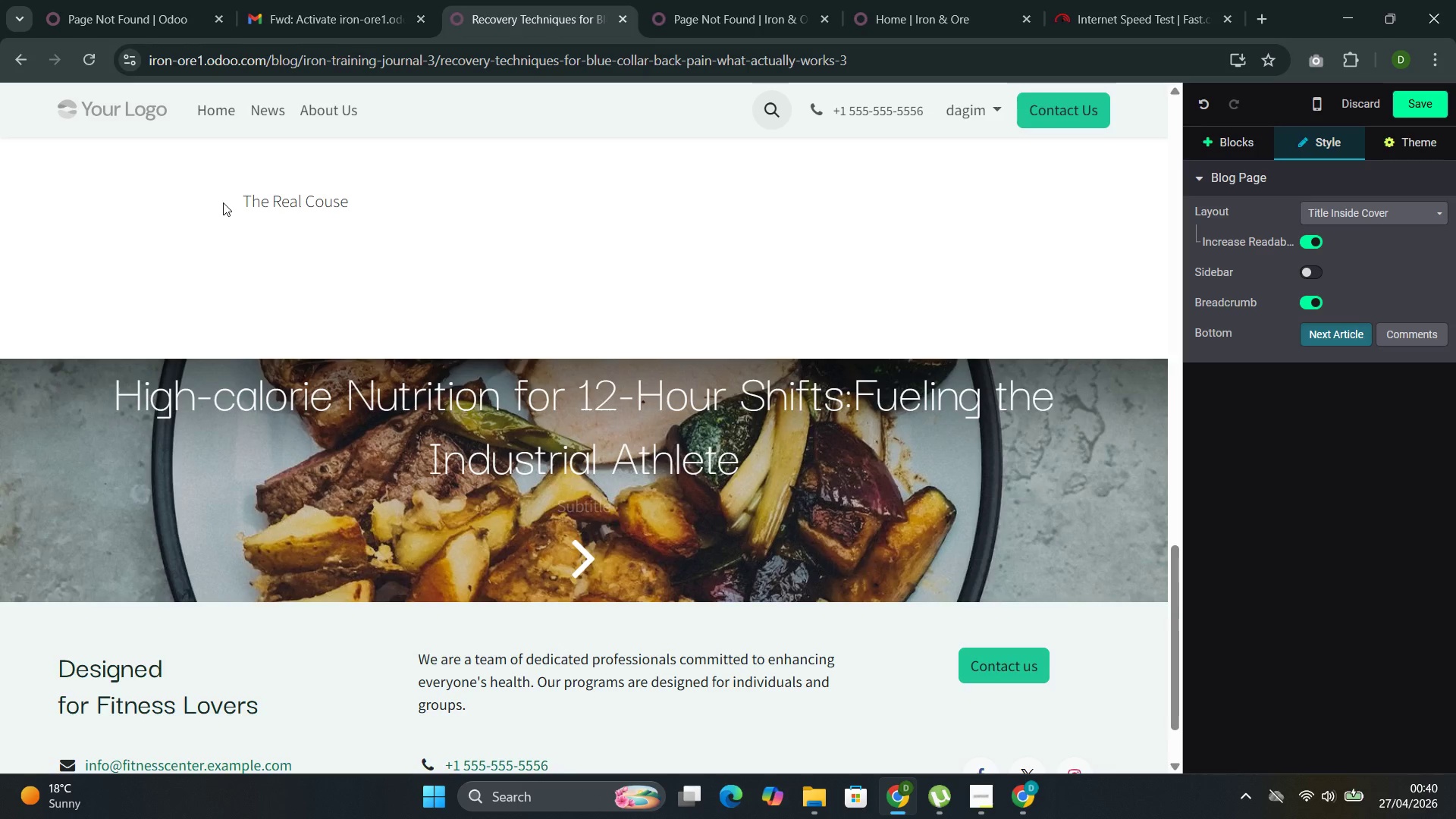 
type( of Most Back Pain)
 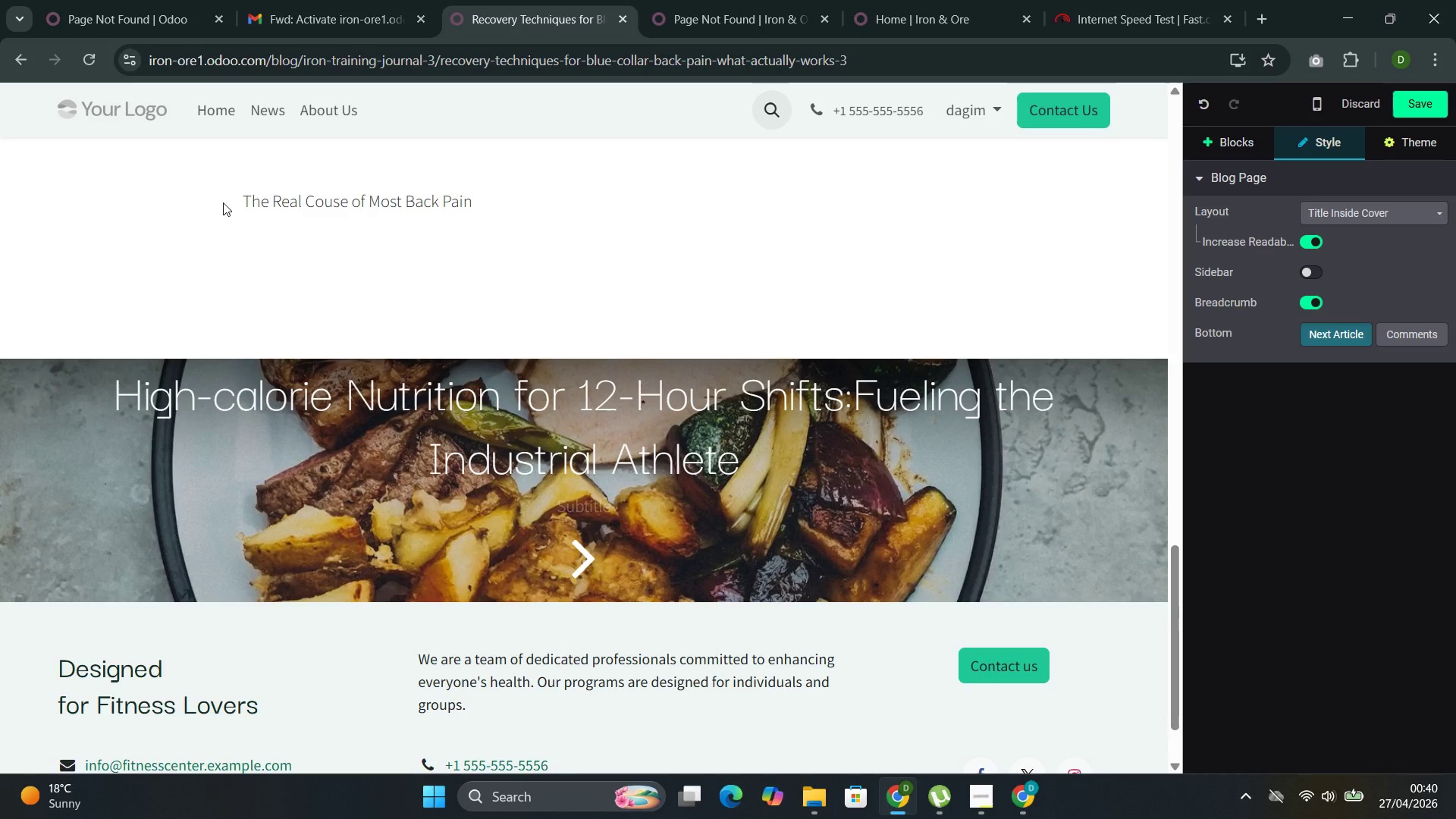 
left_click_drag(start_coordinate=[504, 211], to_coordinate=[223, 199])
 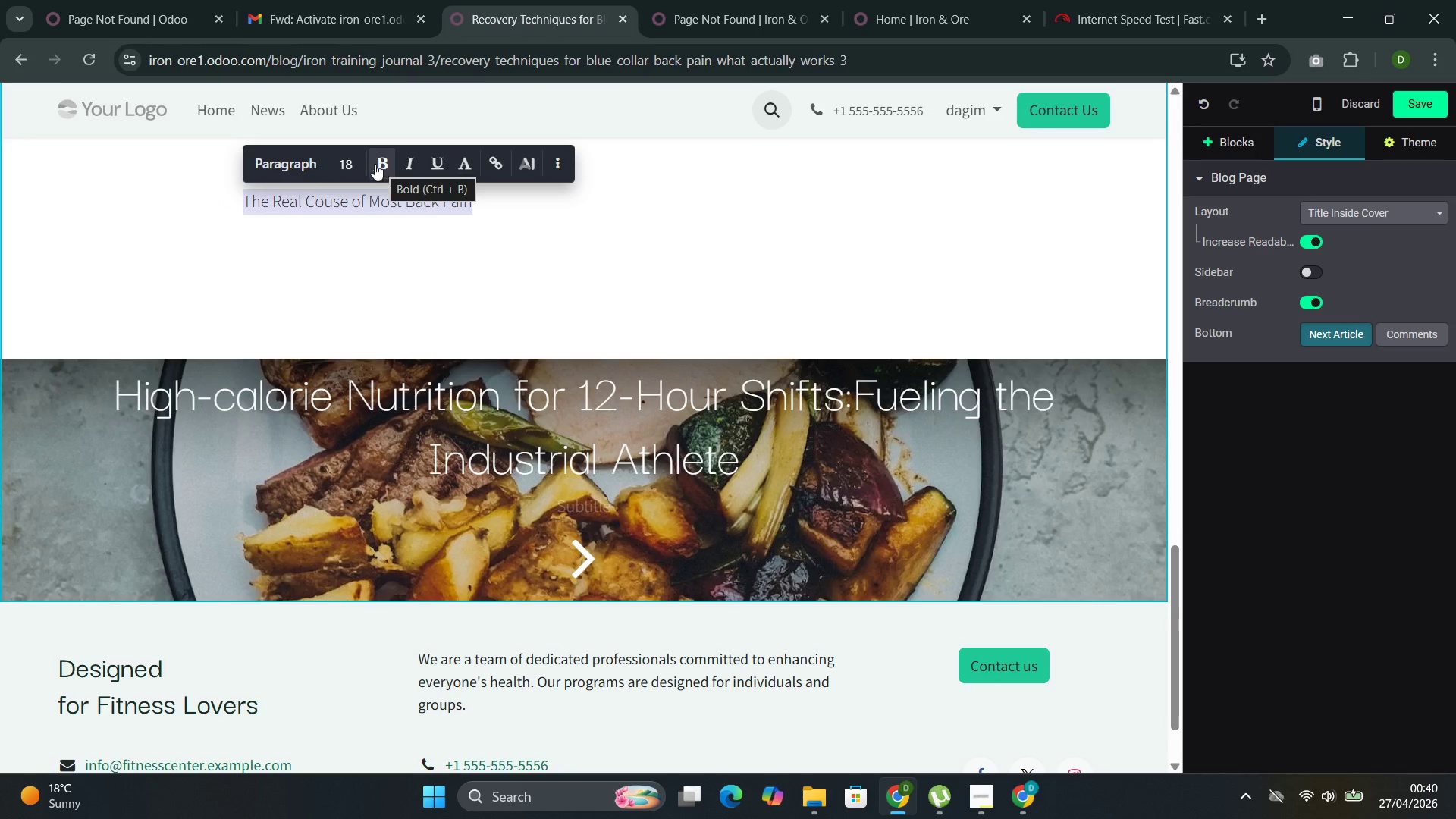 
left_click([286, 164])
 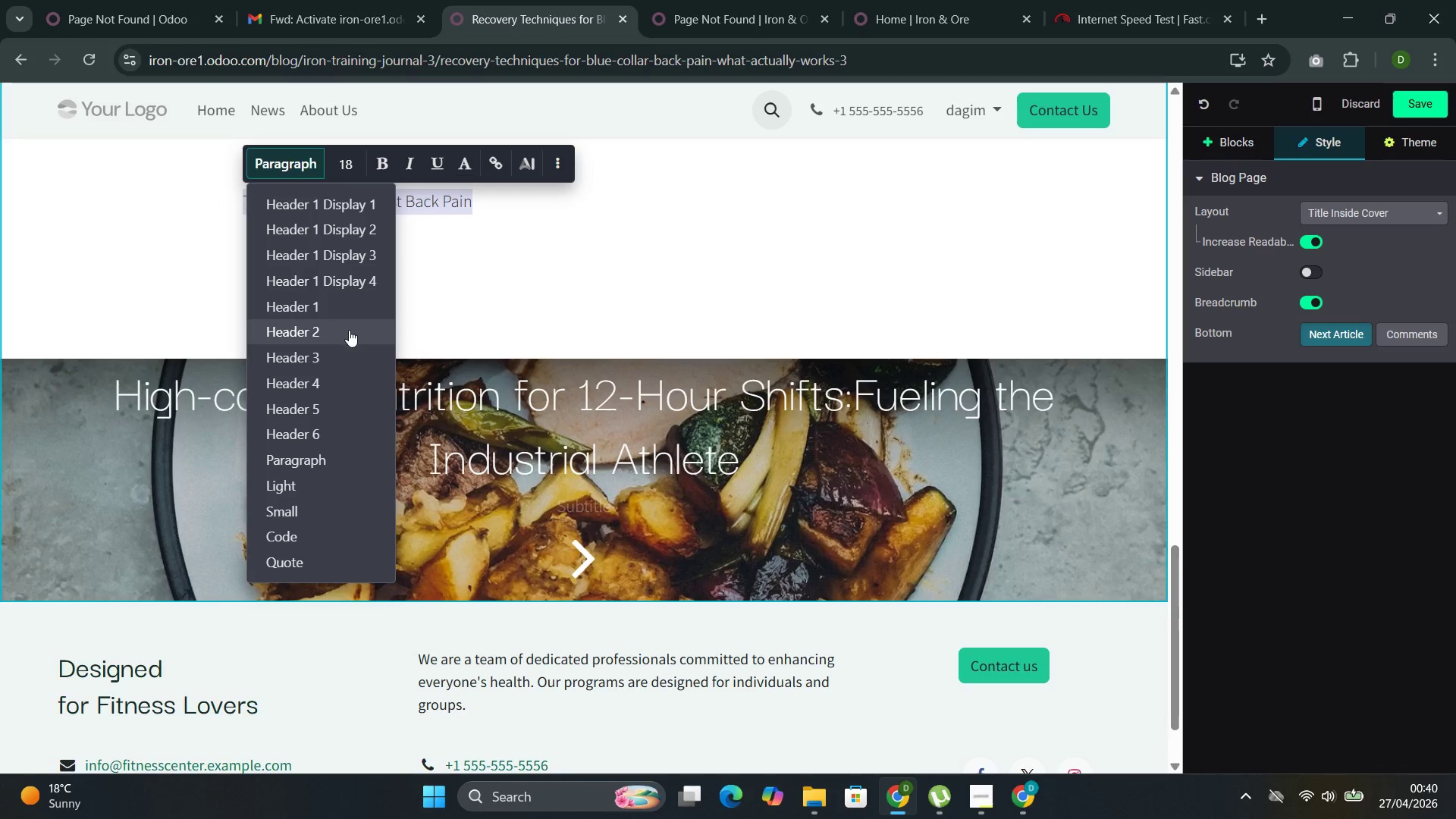 
left_click([346, 330])
 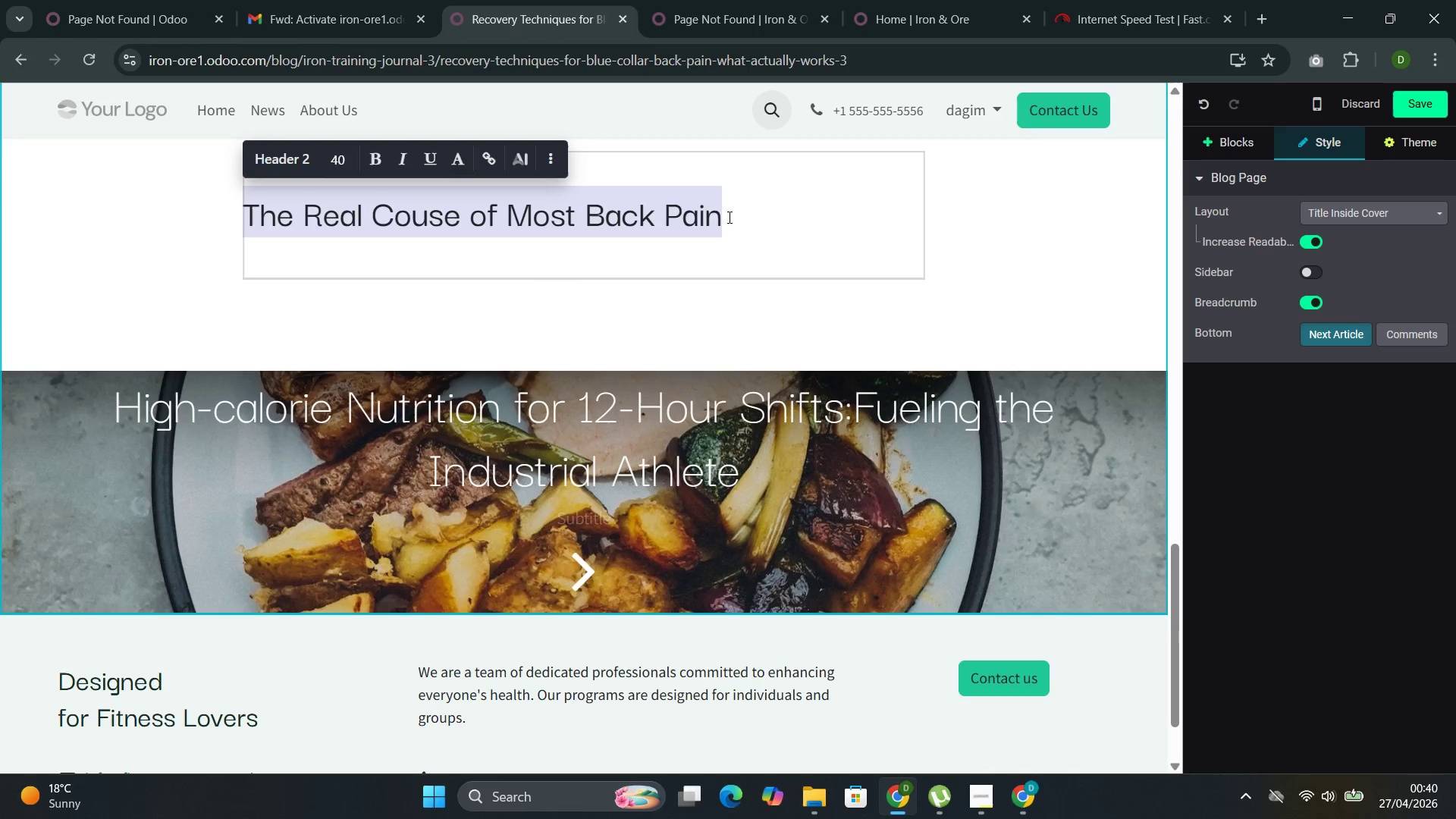 
left_click([753, 222])
 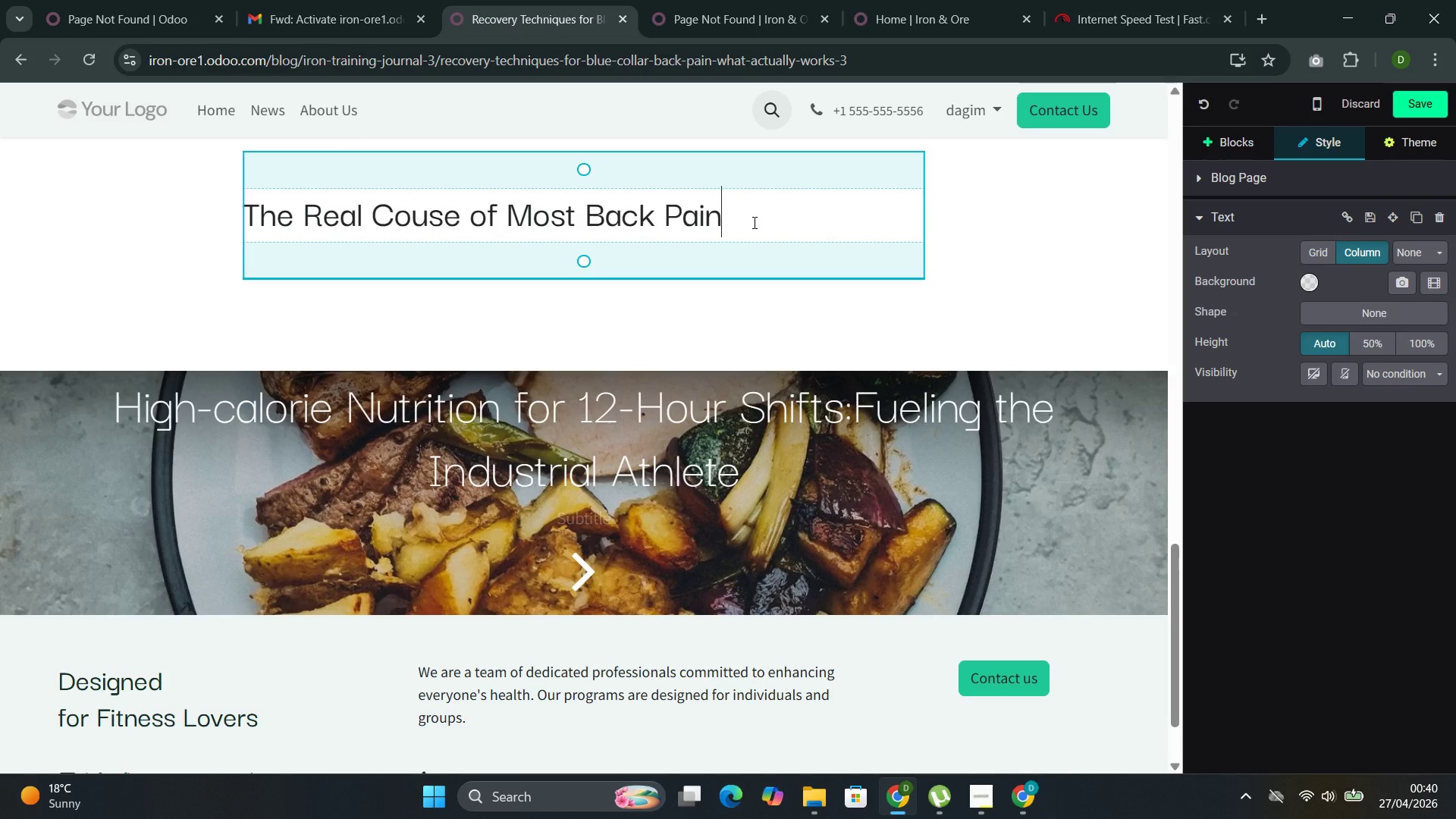 
key(Enter)
 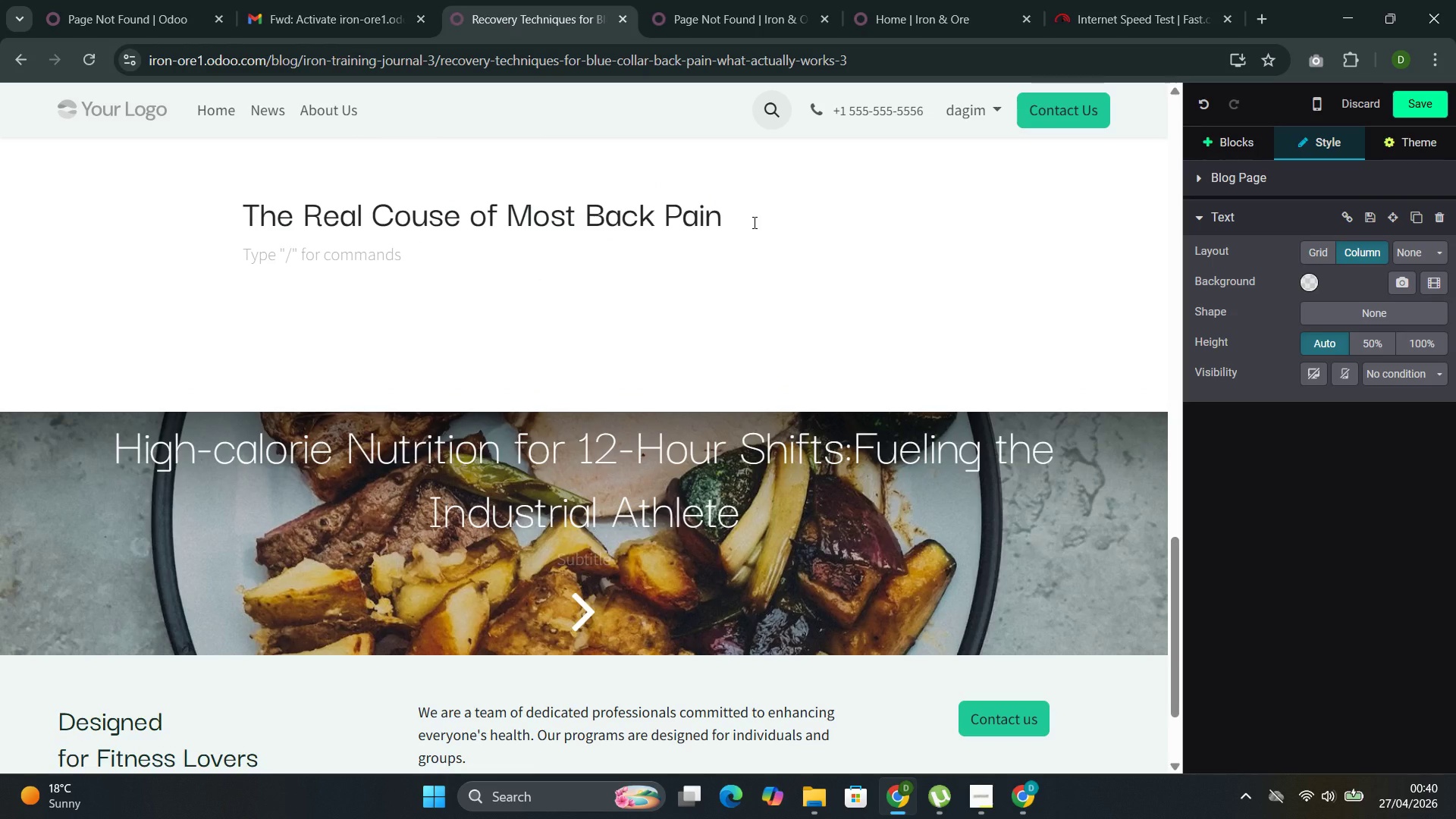 
type(The low back is t)
key(Backspace)
type(rarely the source of the proble )
key(Backspace)
type(. mo)
key(Backspace)
key(Backspace)
type(More often )
key(Backspace)
type(, it is the victim--caught betww)
key(Backspace)
type(een tight hips below and a stiff thoraco)
key(Backspace)
type(ic spine above. When the hips lack mobility )
key(Backspace)
type(, the lumba )
key(Backspace)
type(r spine come)
key(Backspace)
type(pensates by flexing s)
key(Backspace)
type(and extending beyond its inter)
key(Backspace)
type(nded range,)
key(Backspace)
type(. When the upper back lacks extension )
key(Backspace)
type(, w)
key(Backspace)
type(every lift, bend, and reach y)
key(Backspace)
type(transfers additional load to the lower vertebrea)
key(Backspace)
key(Backspace)
type(ae.)
 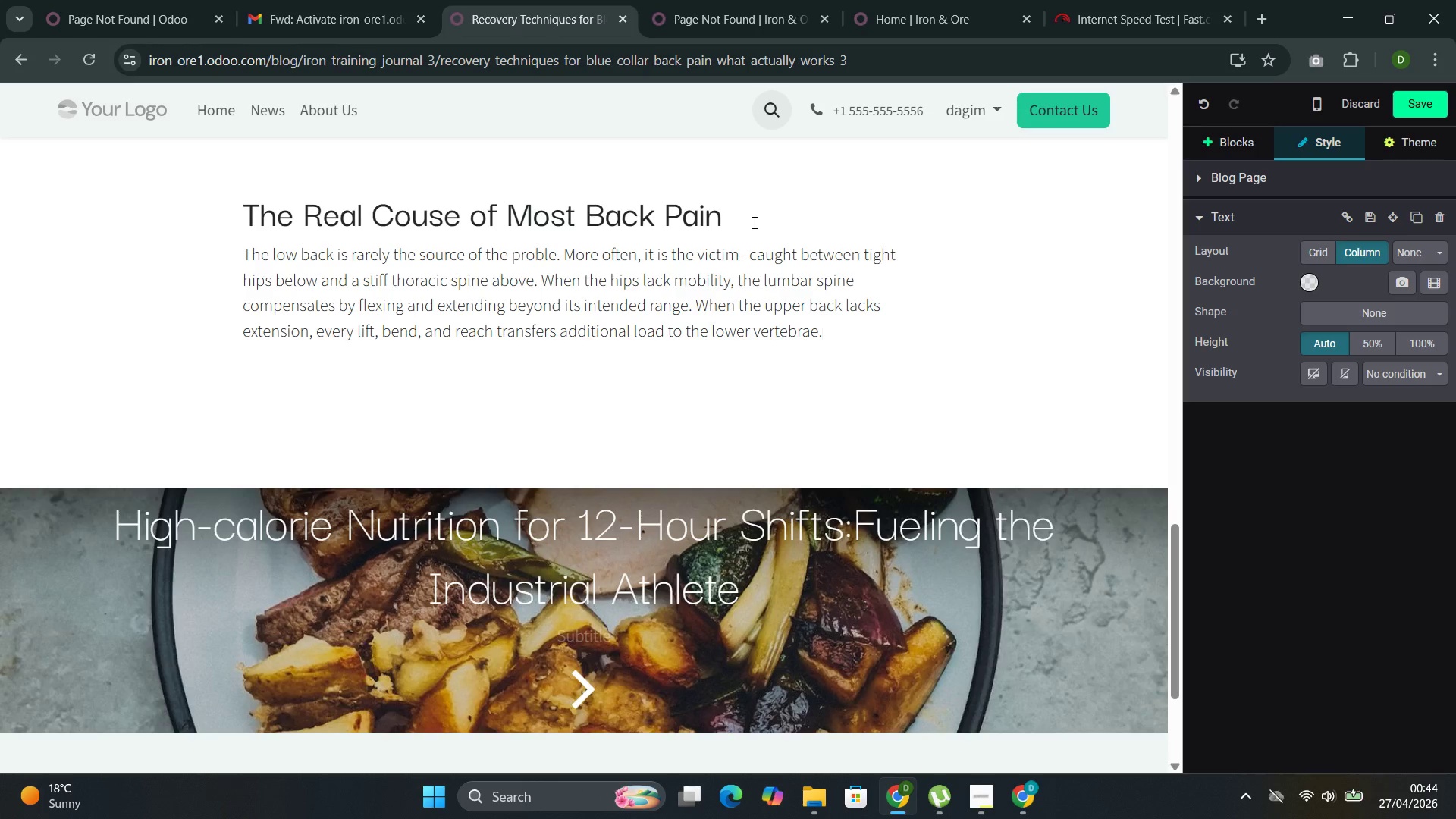 
key(Enter)
 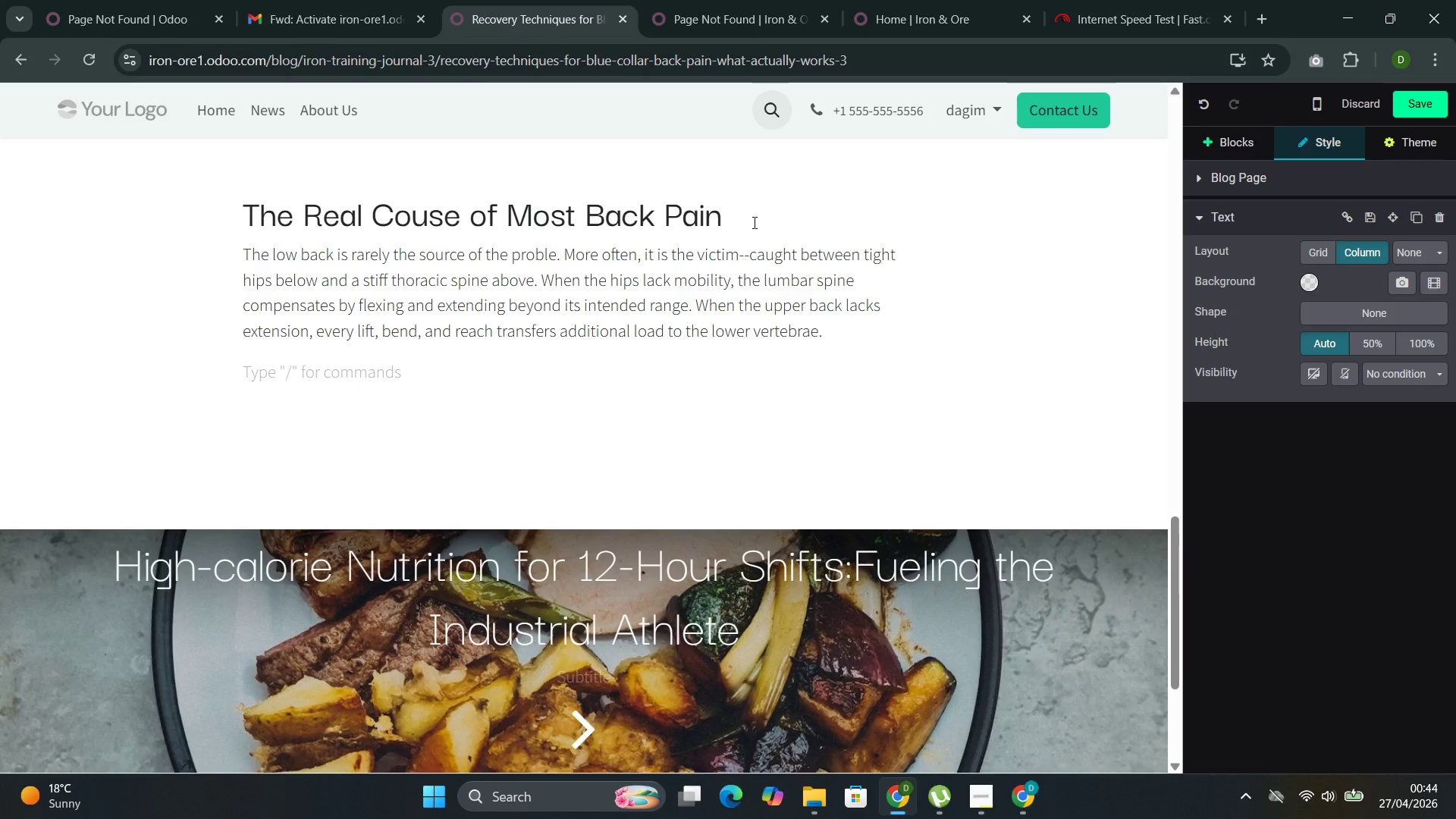 
type(This is why treatn)
key(Backspace)
type(ments)
 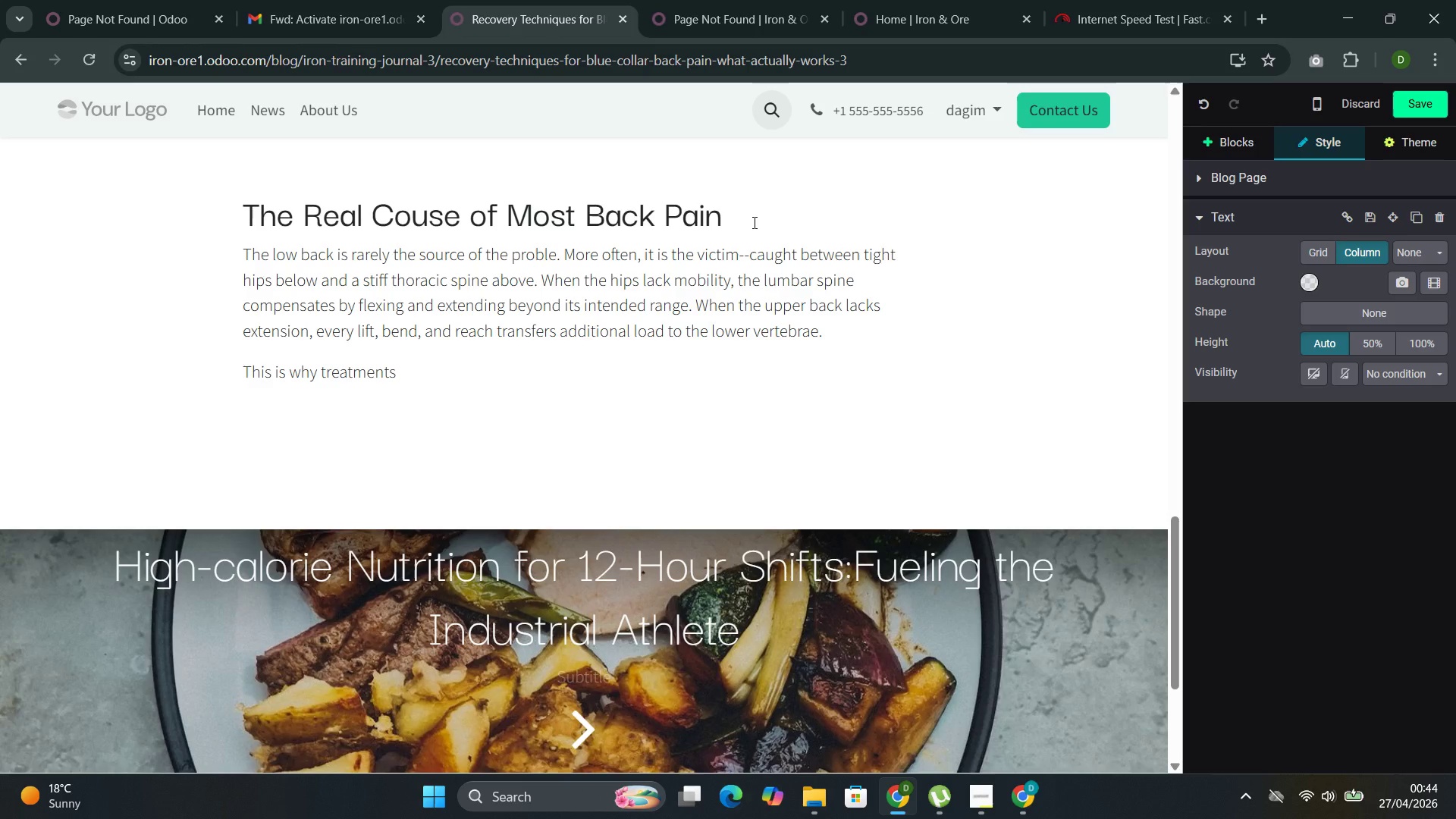 
type( that focus exu)
key(Backspace)
type(clusively on the low back--massage, adh)
key(Backspace)
type(justments )
key(Backspace)
type(, pain relief creams )
key(Backspace)
type(--provide tem)
 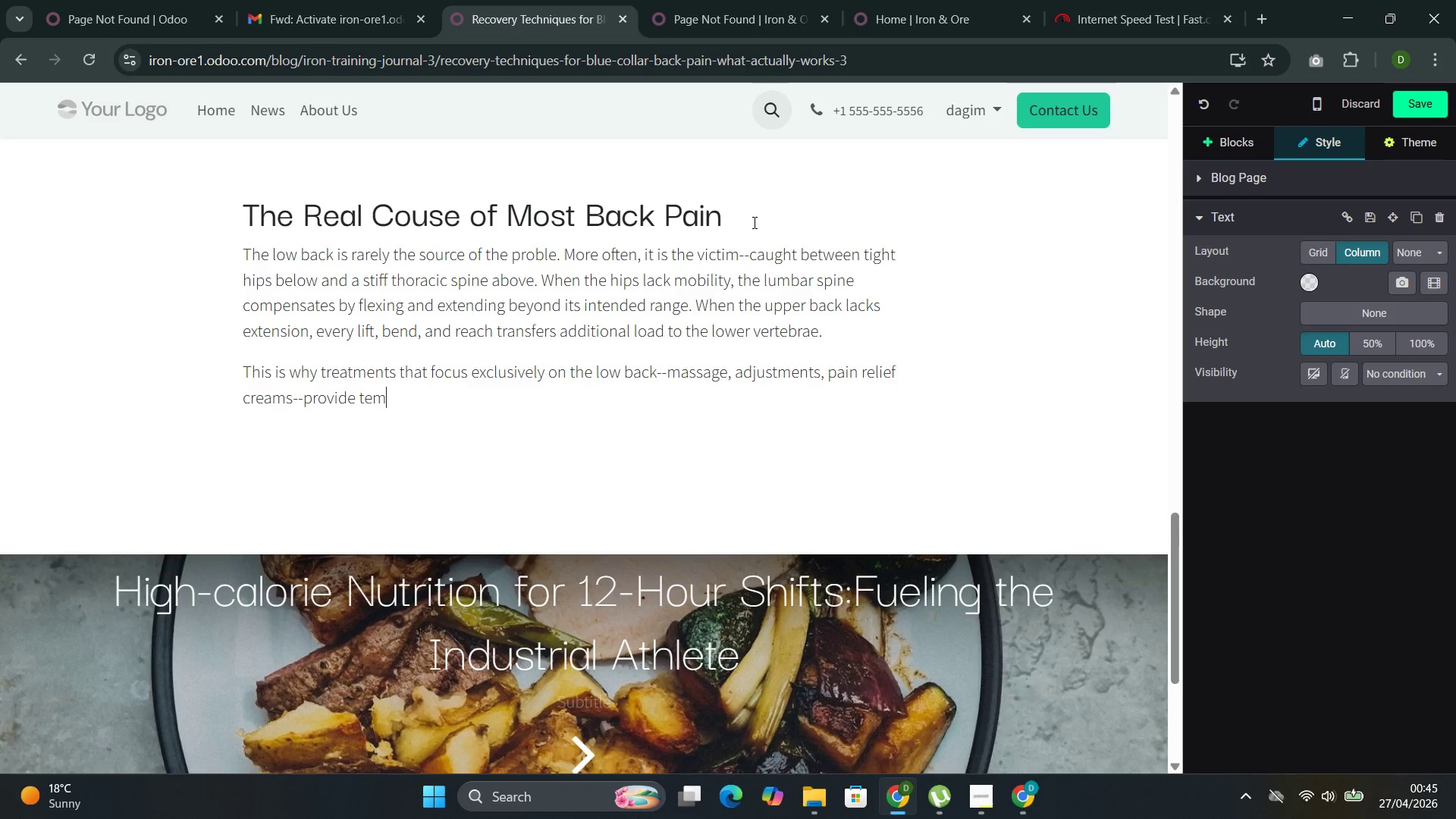 
wait(5.81)
 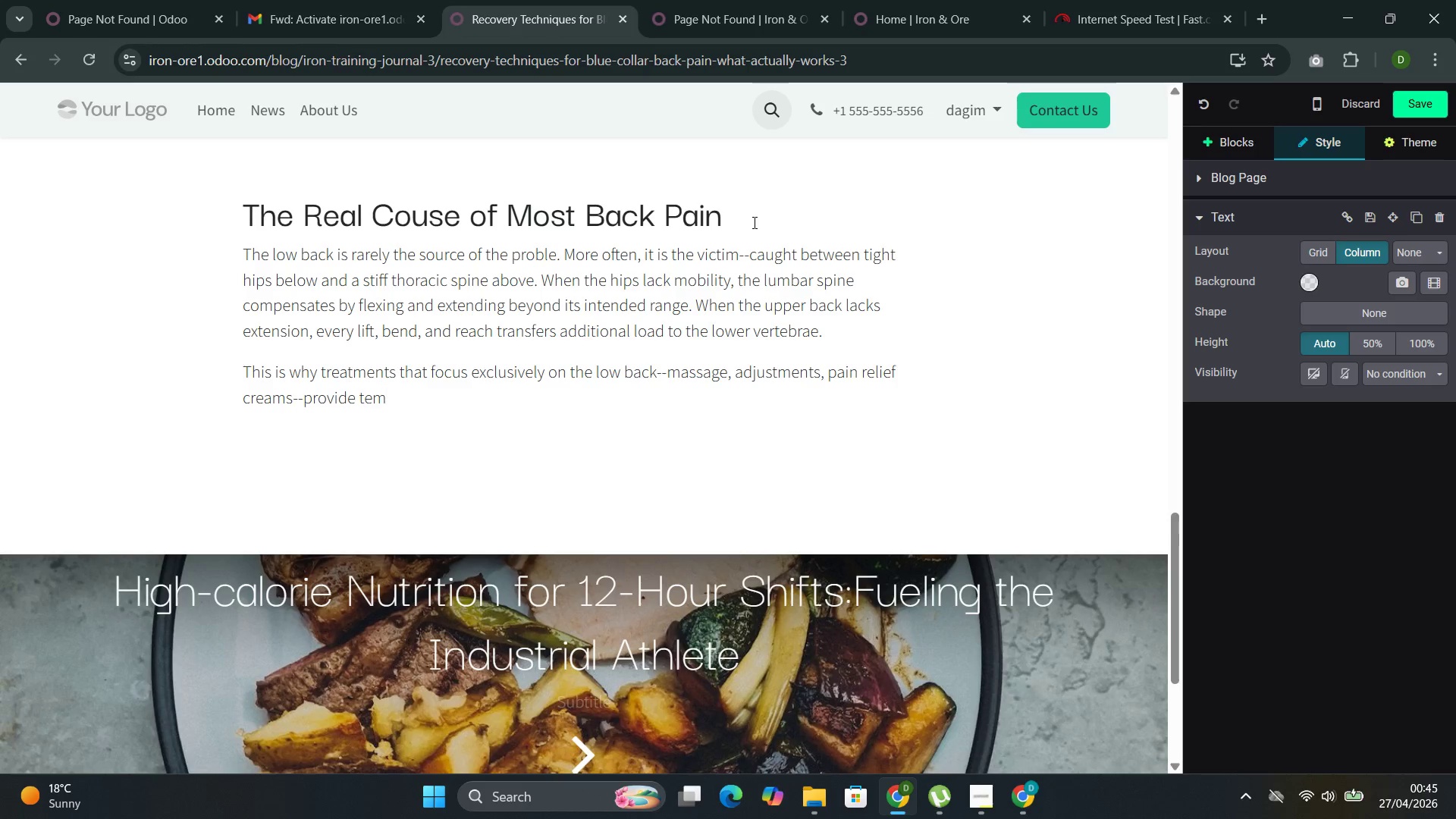 
type(porary relies)
key(Backspace)
type(f but rarely resolve the undes)
key(Backspace)
type(rlying patterm)
key(Backspace)
type(n )
key(Backspace)
type(. Effective recobet)
key(Backspace)
type(ry)
 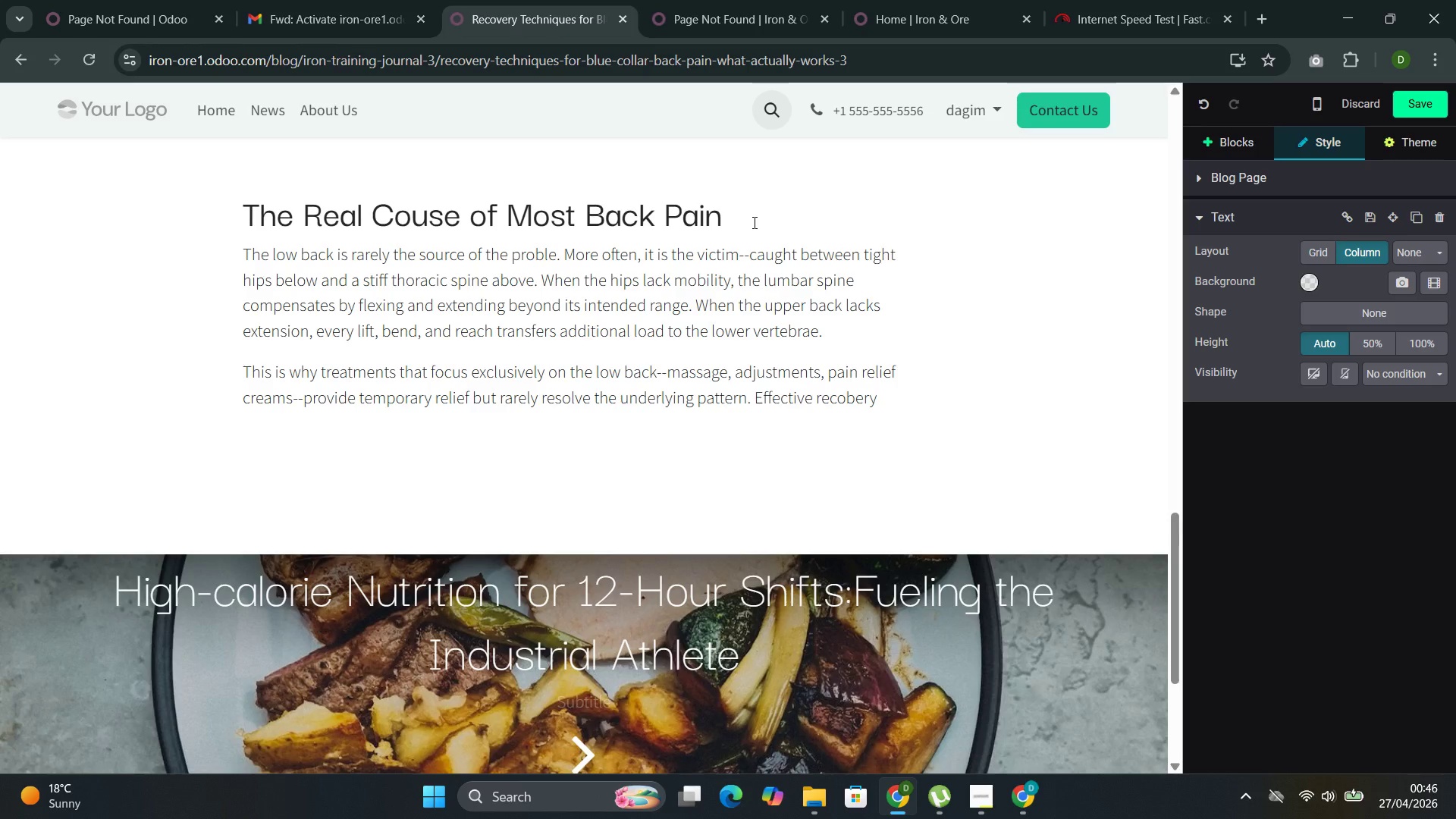 
wait(5.95)
 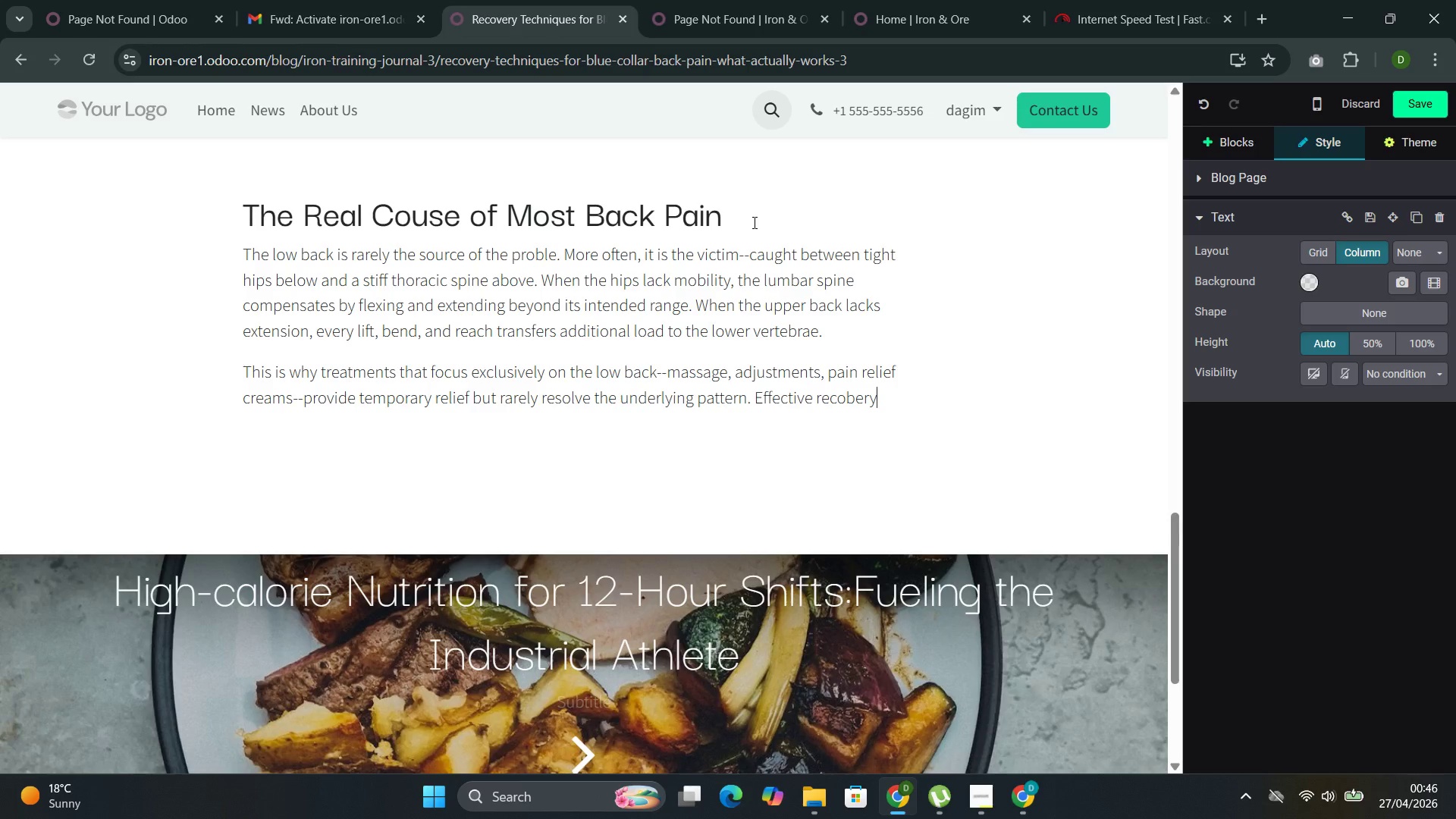 
key(ArrowLeft)
 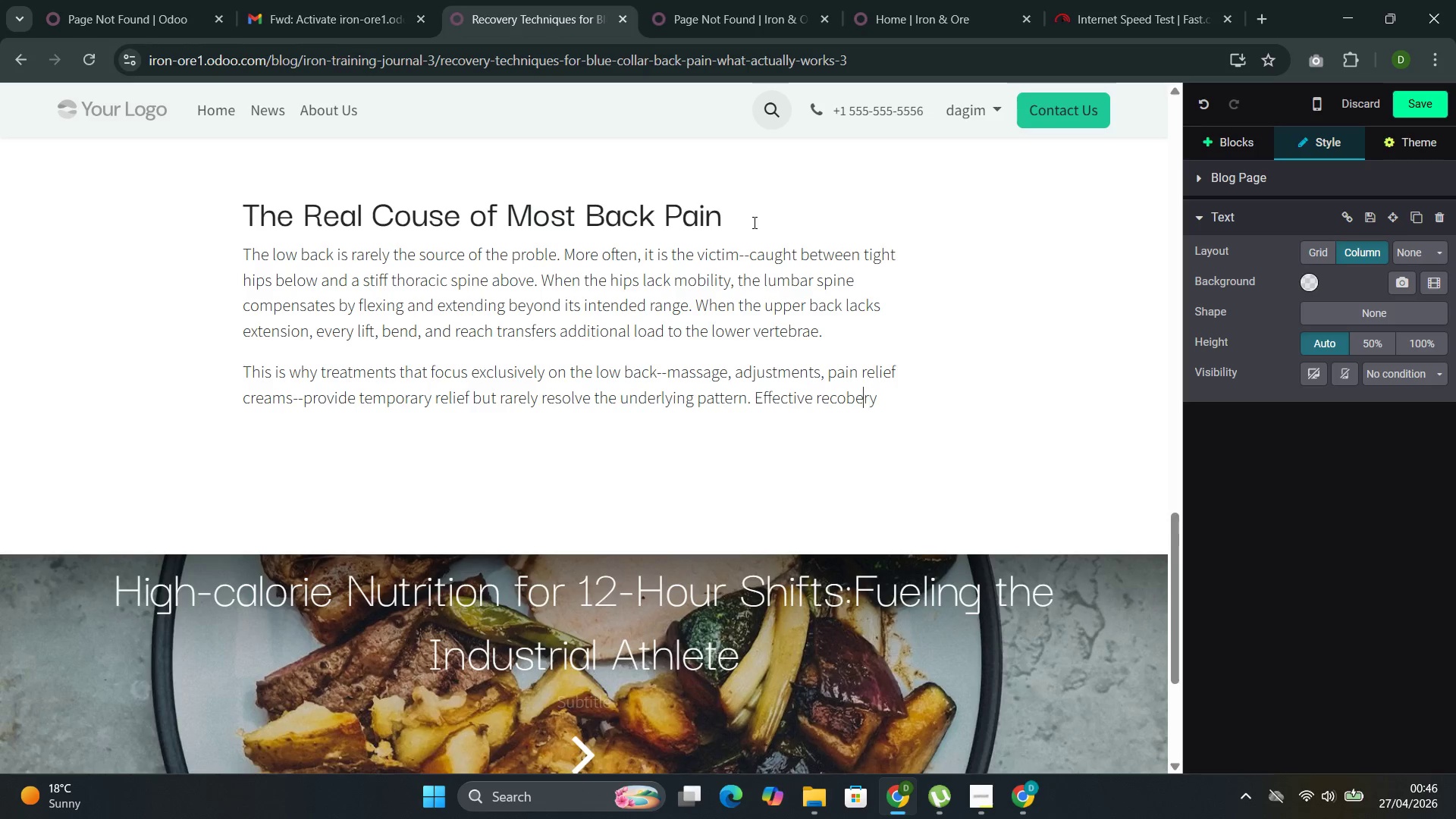 
key(ArrowLeft)
 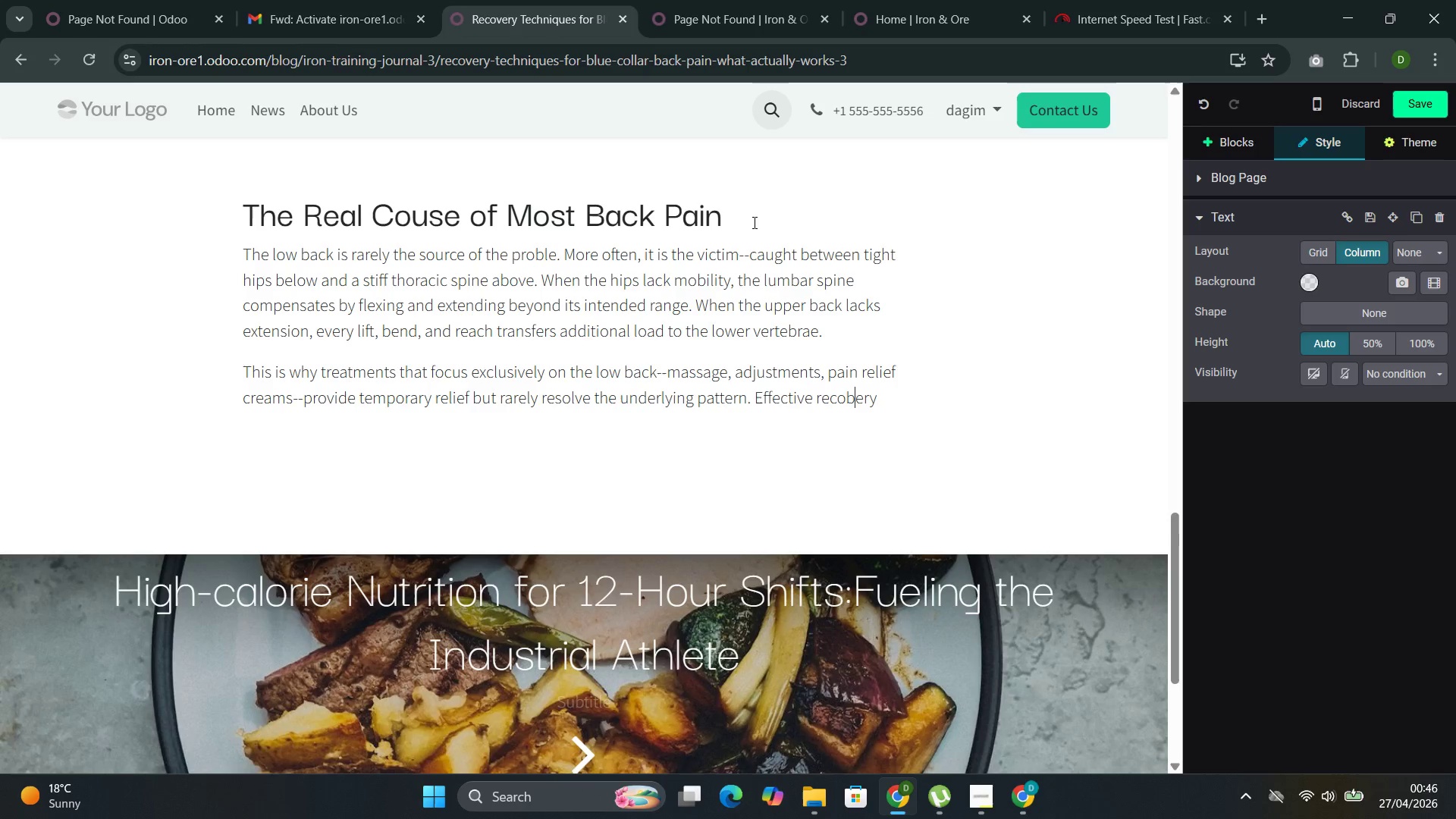 
key(ArrowLeft)
 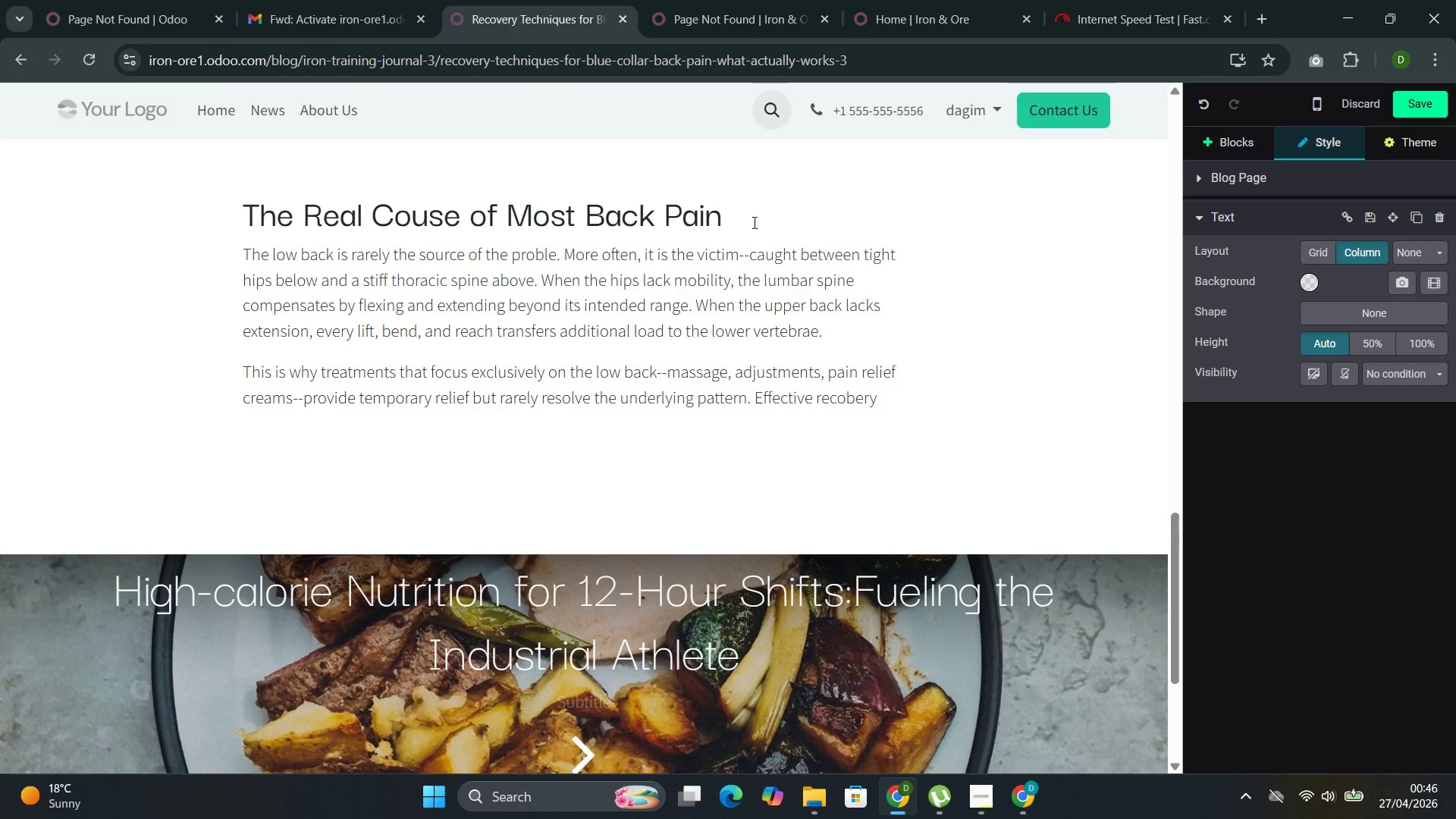 
key(Backspace)
 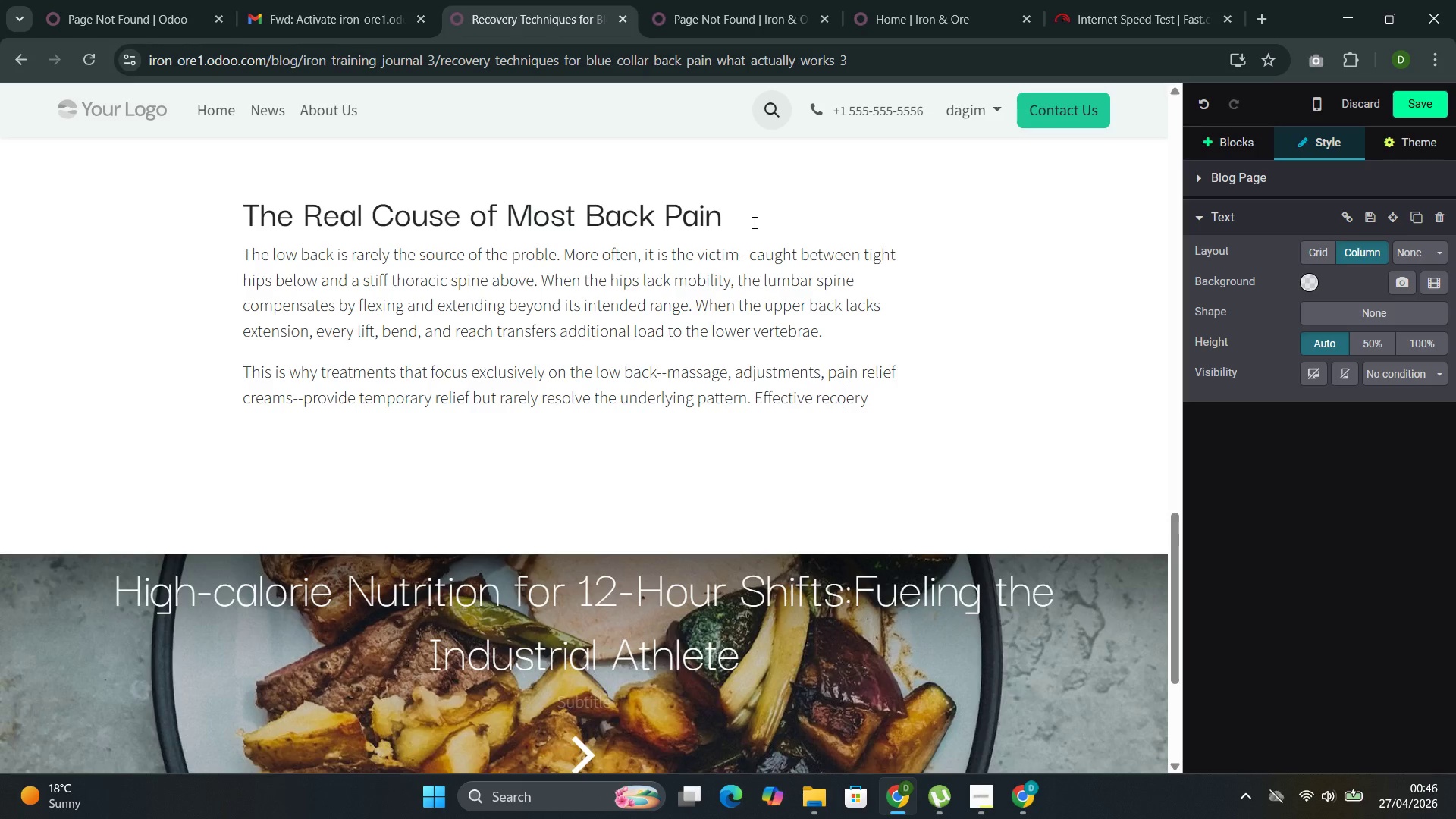 
key(V)
 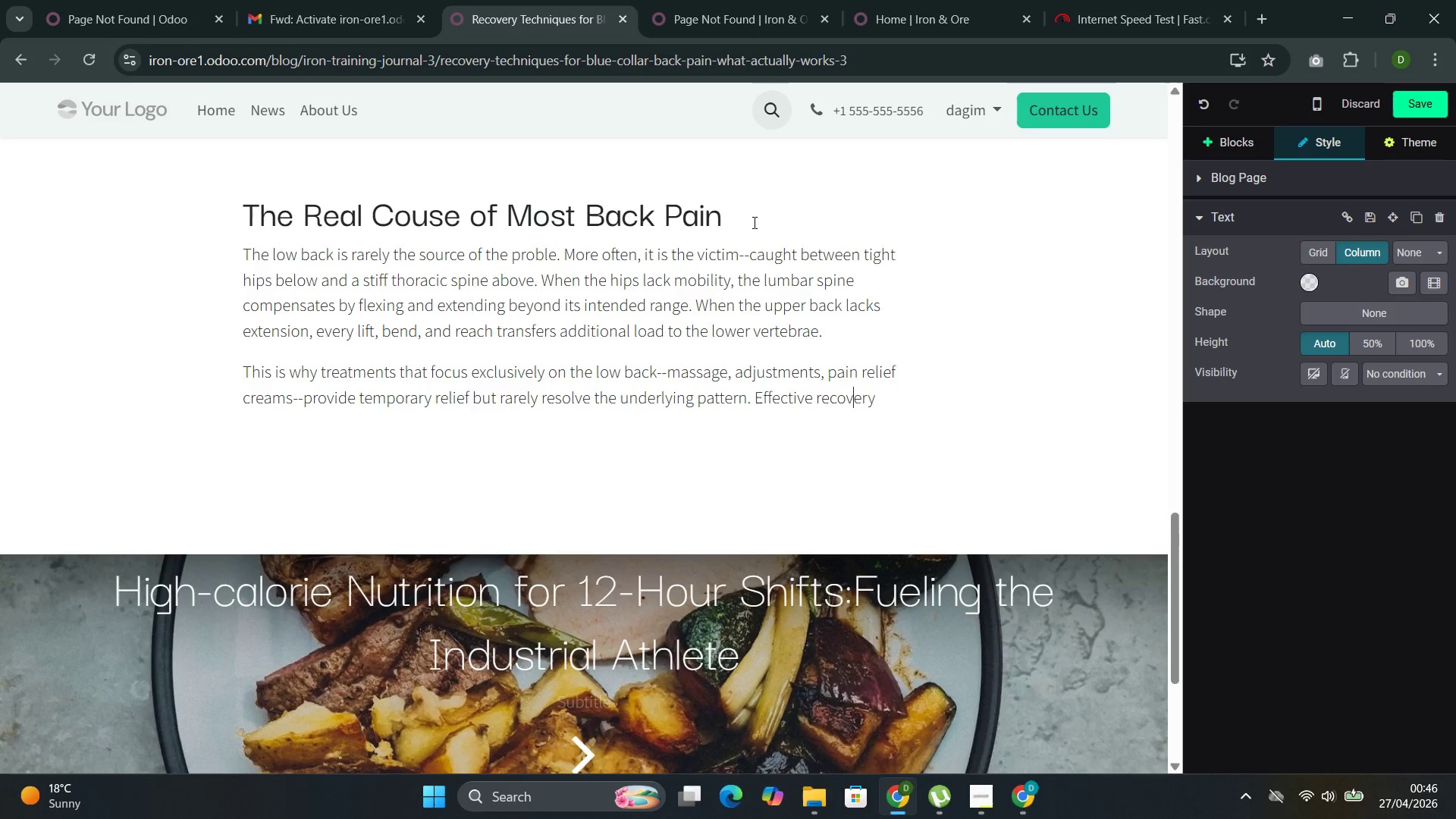 
key(ArrowRight)
 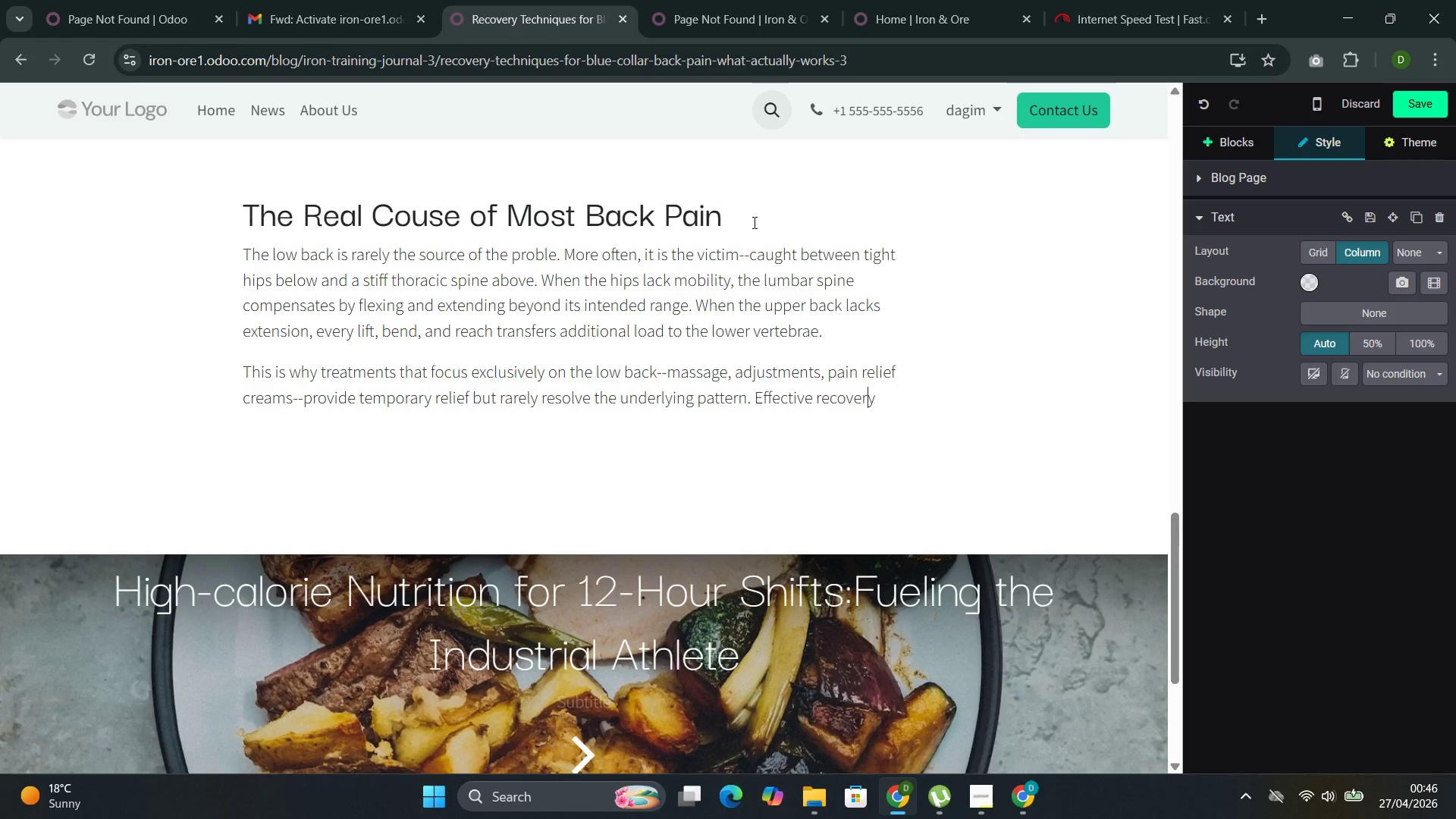 
key(ArrowRight)
 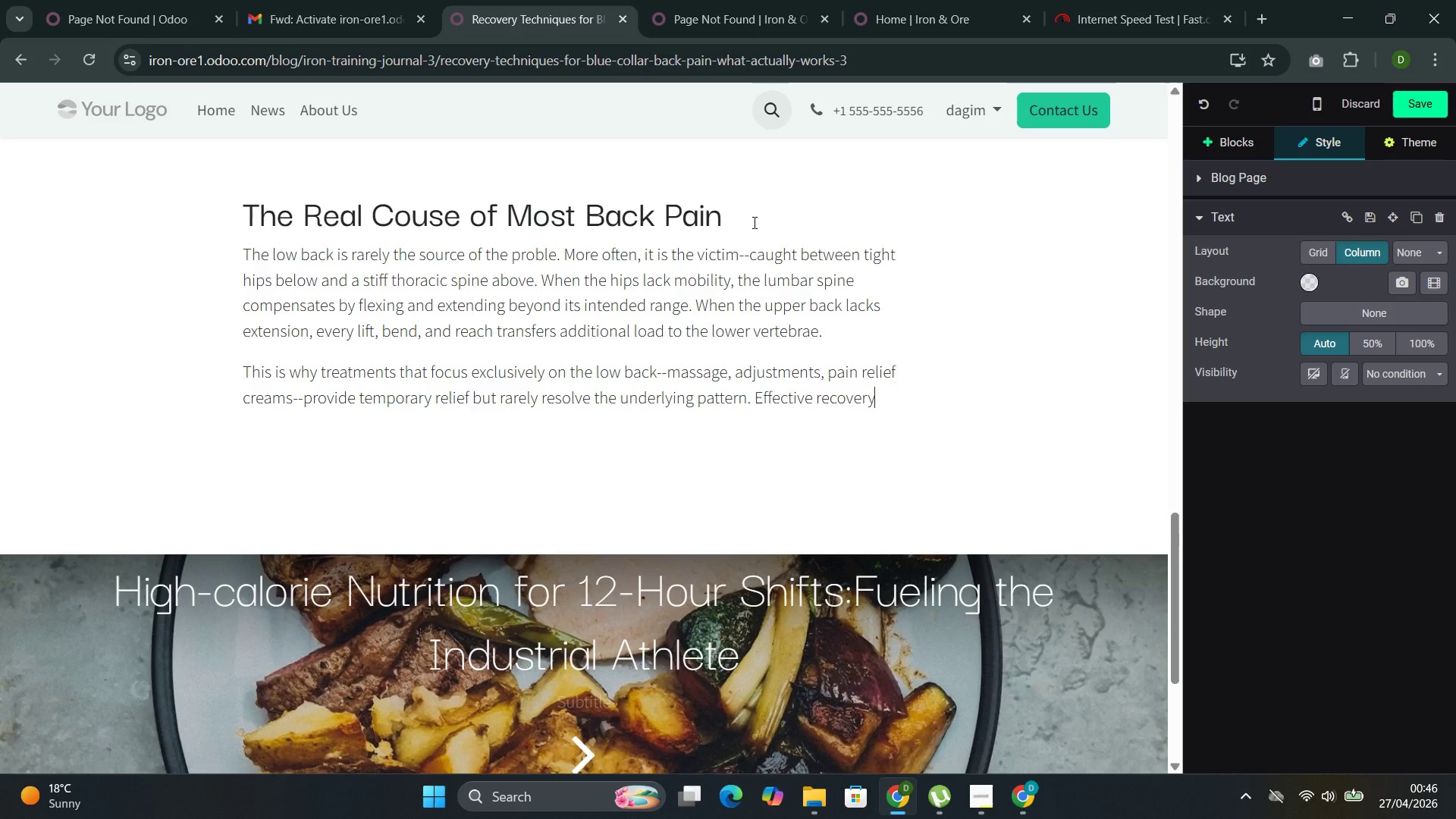 
key(ArrowRight)
 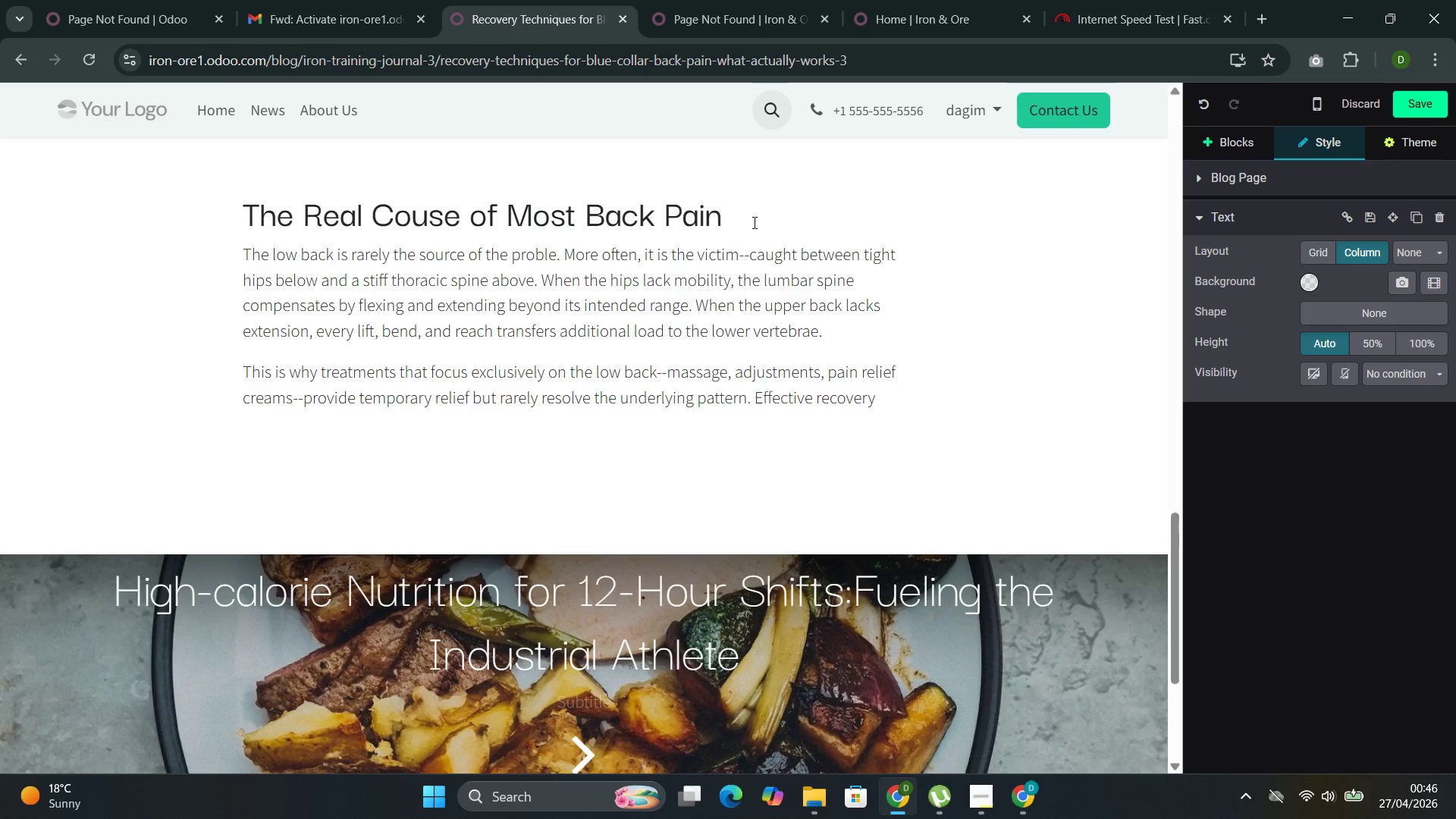 
type( must address the rntire)
 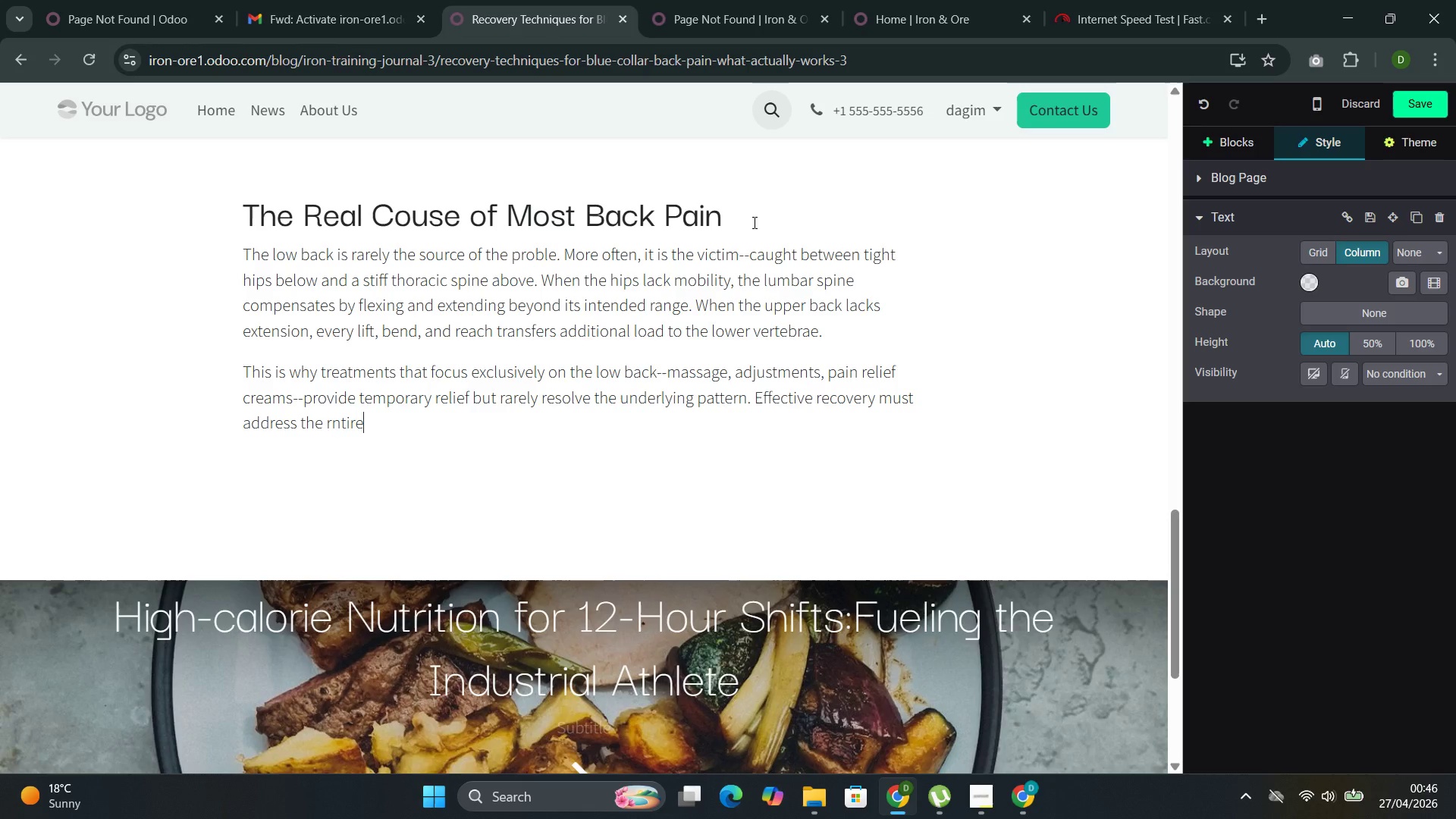 
key(ArrowLeft)
 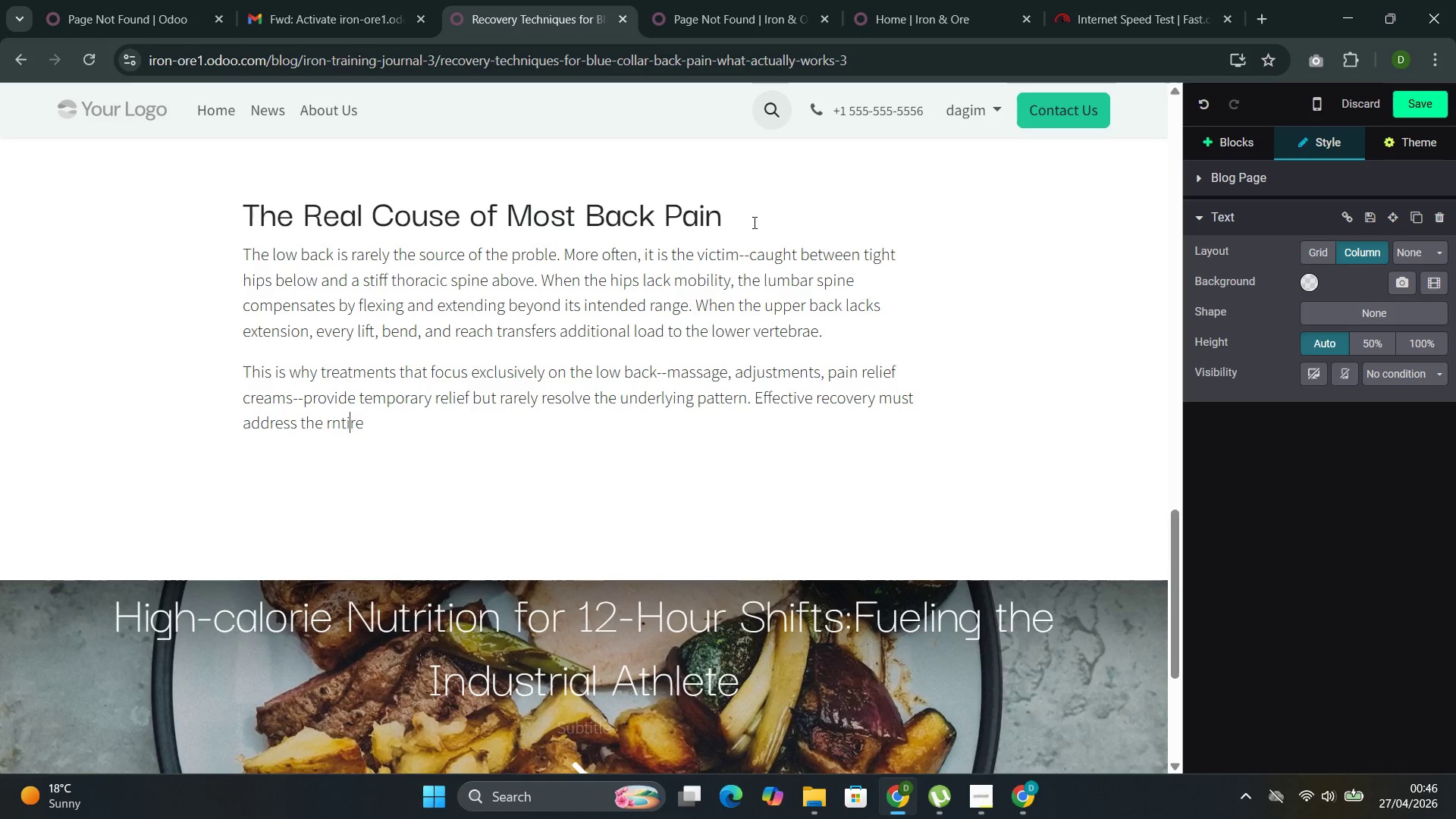 
key(ArrowLeft)
 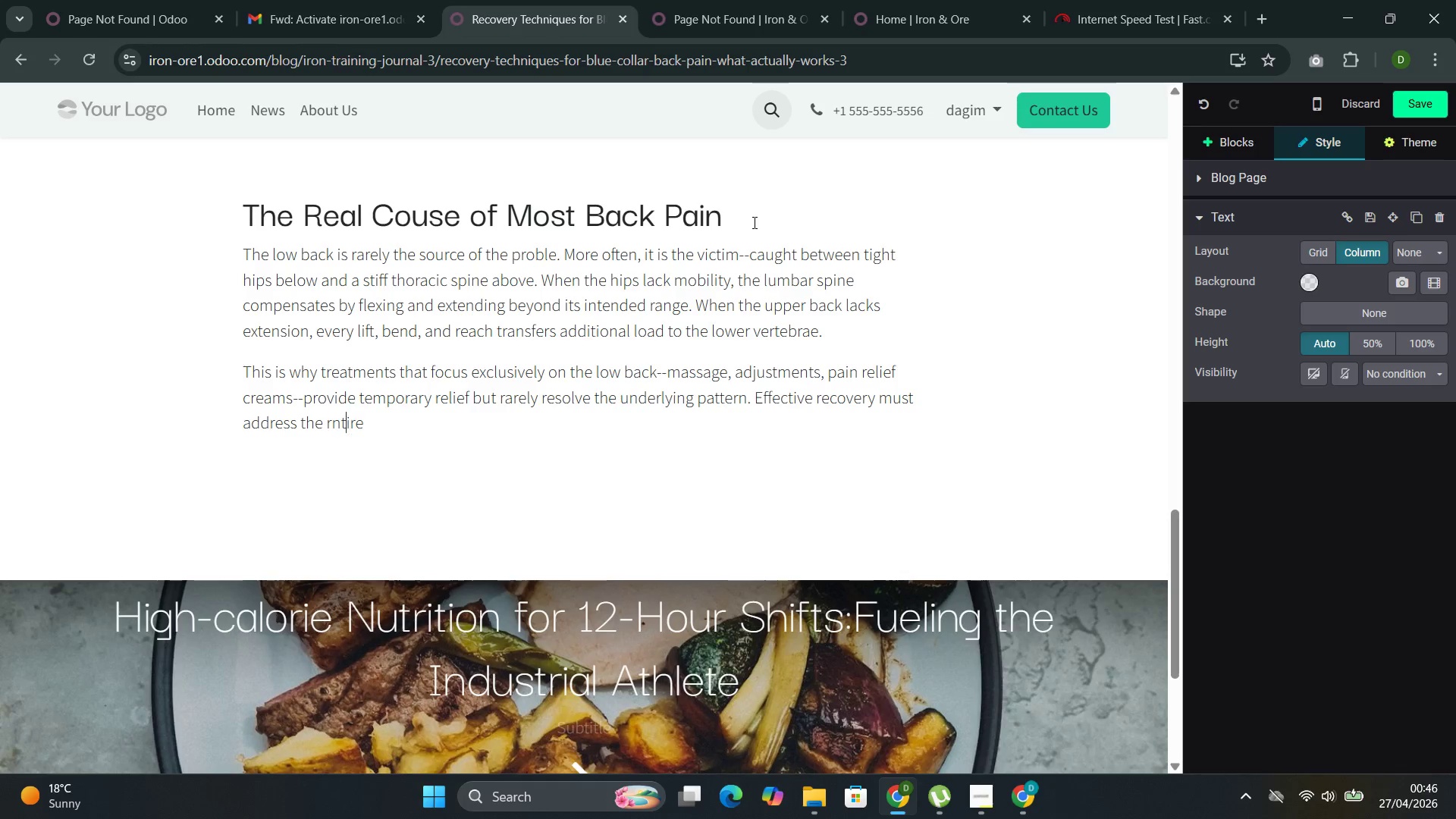 
key(ArrowLeft)
 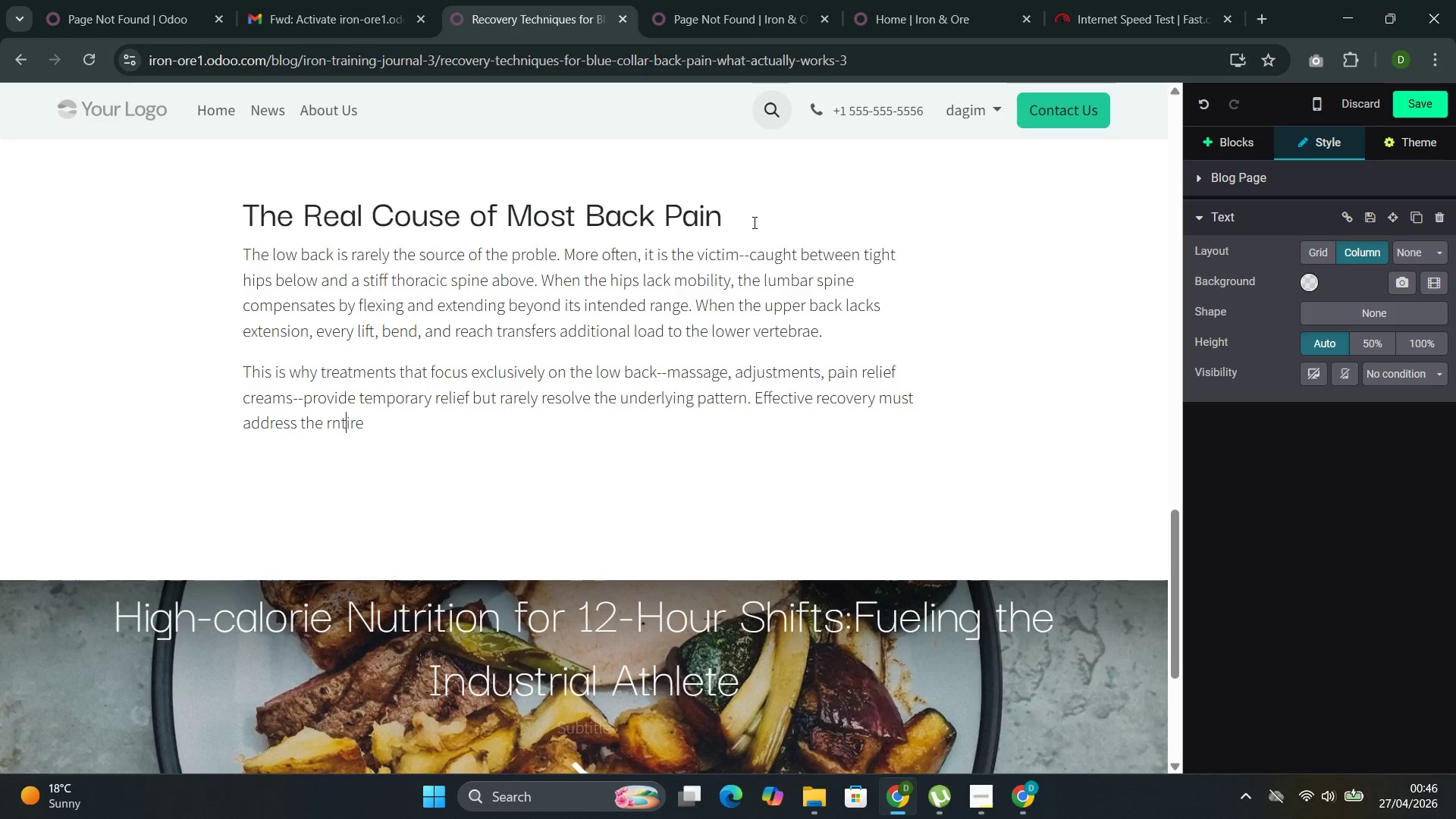 
key(ArrowLeft)
 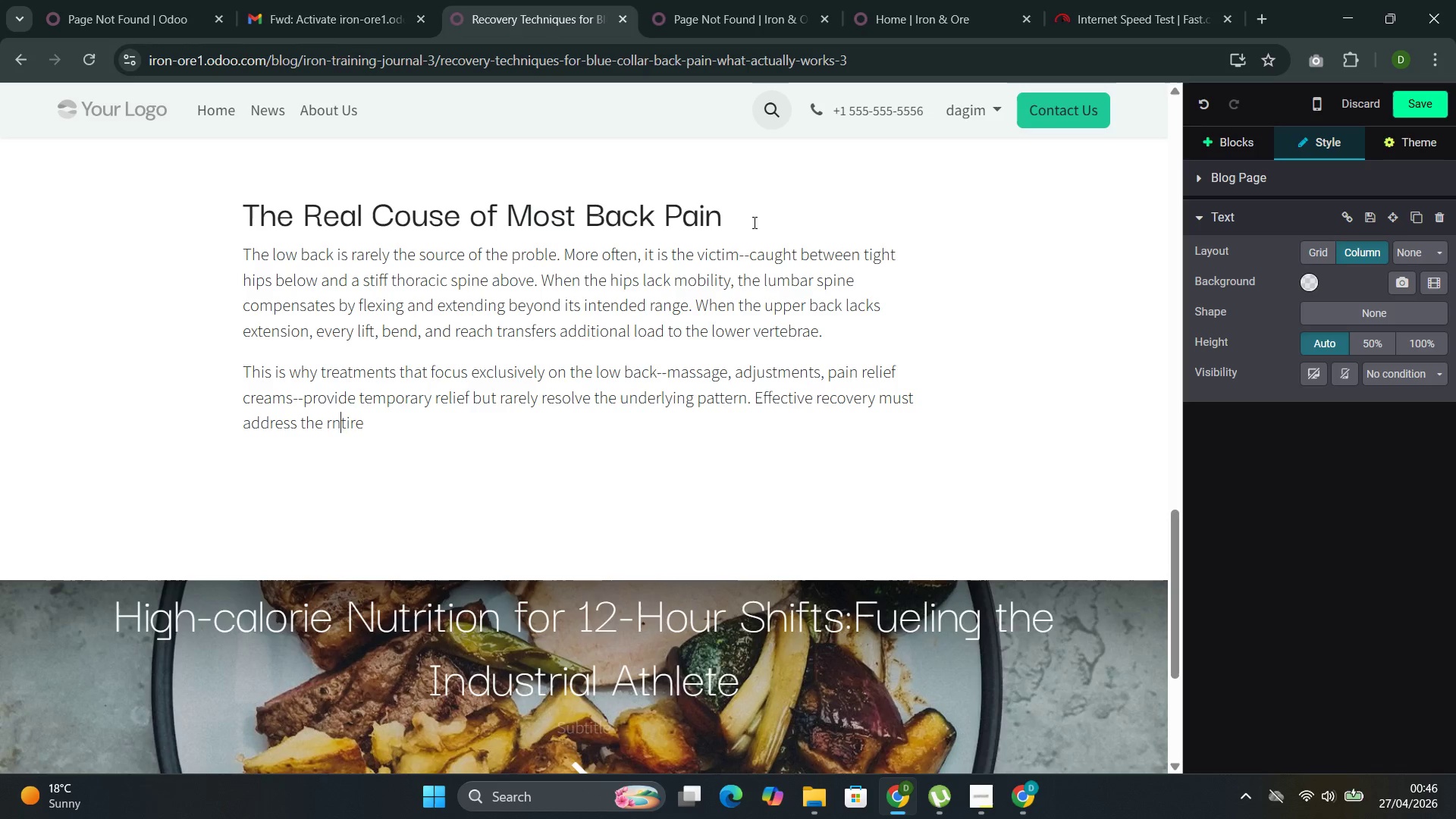 
key(ArrowLeft)
 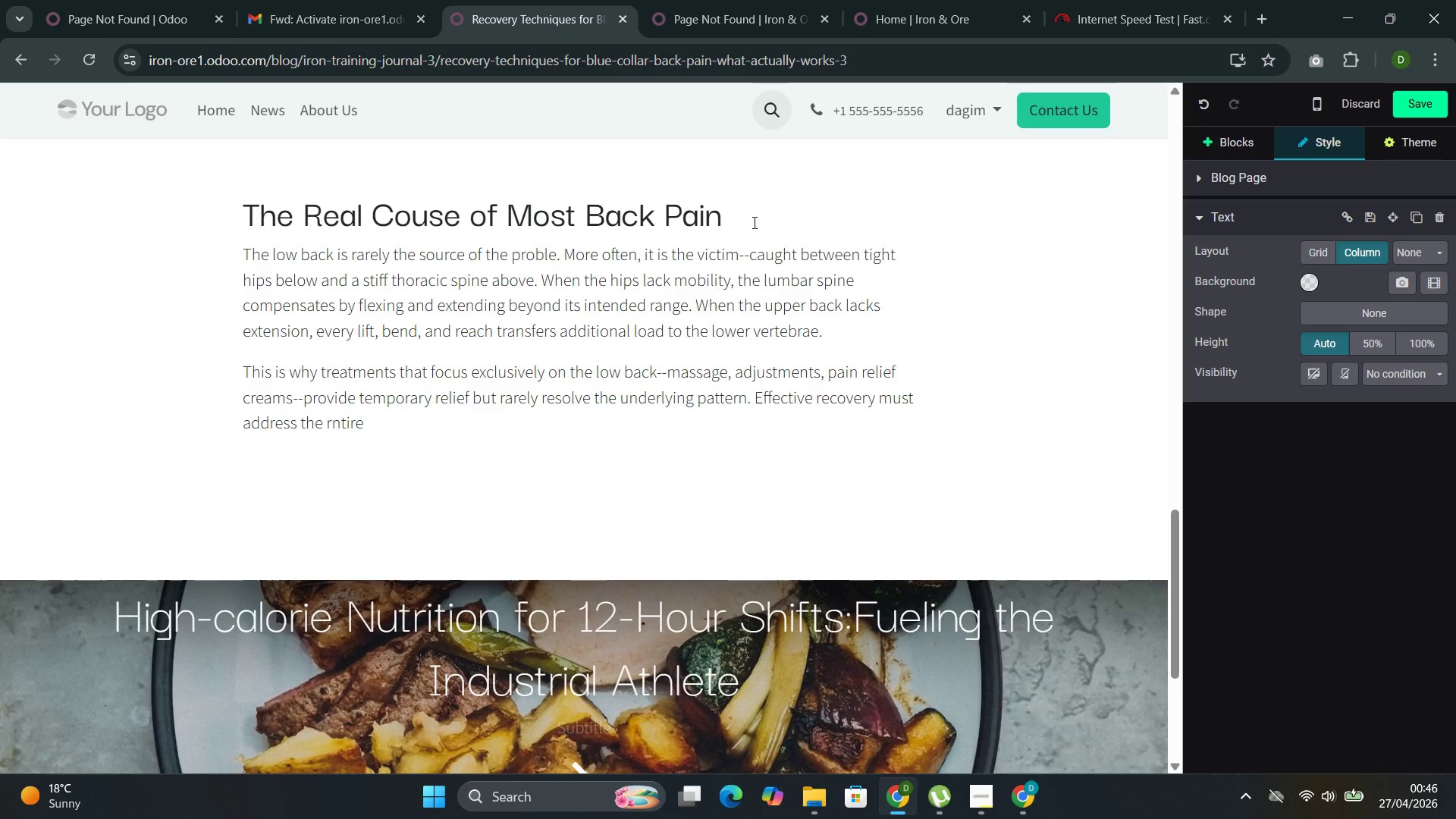 
key(Backspace)
 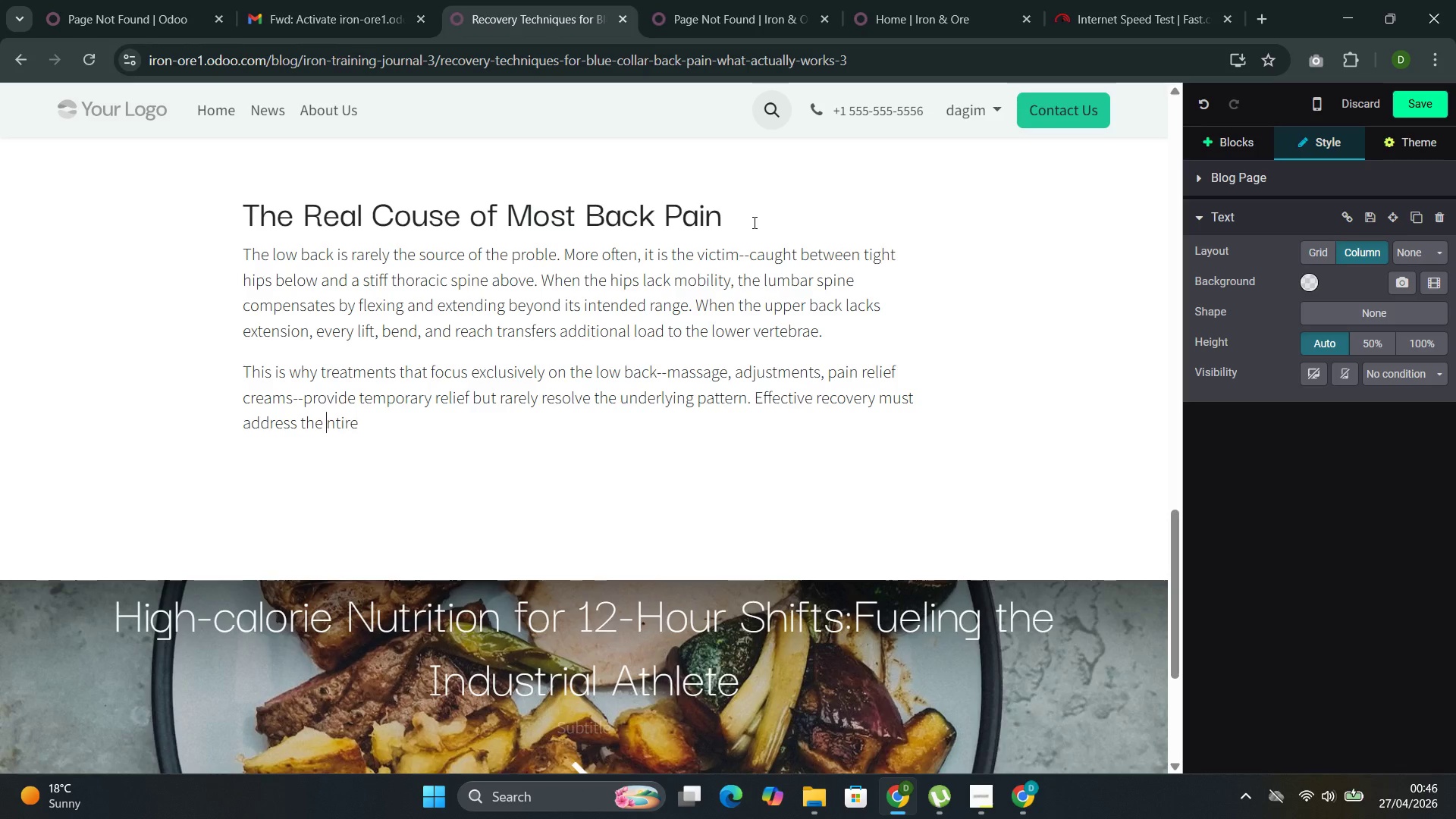 
key(E)
 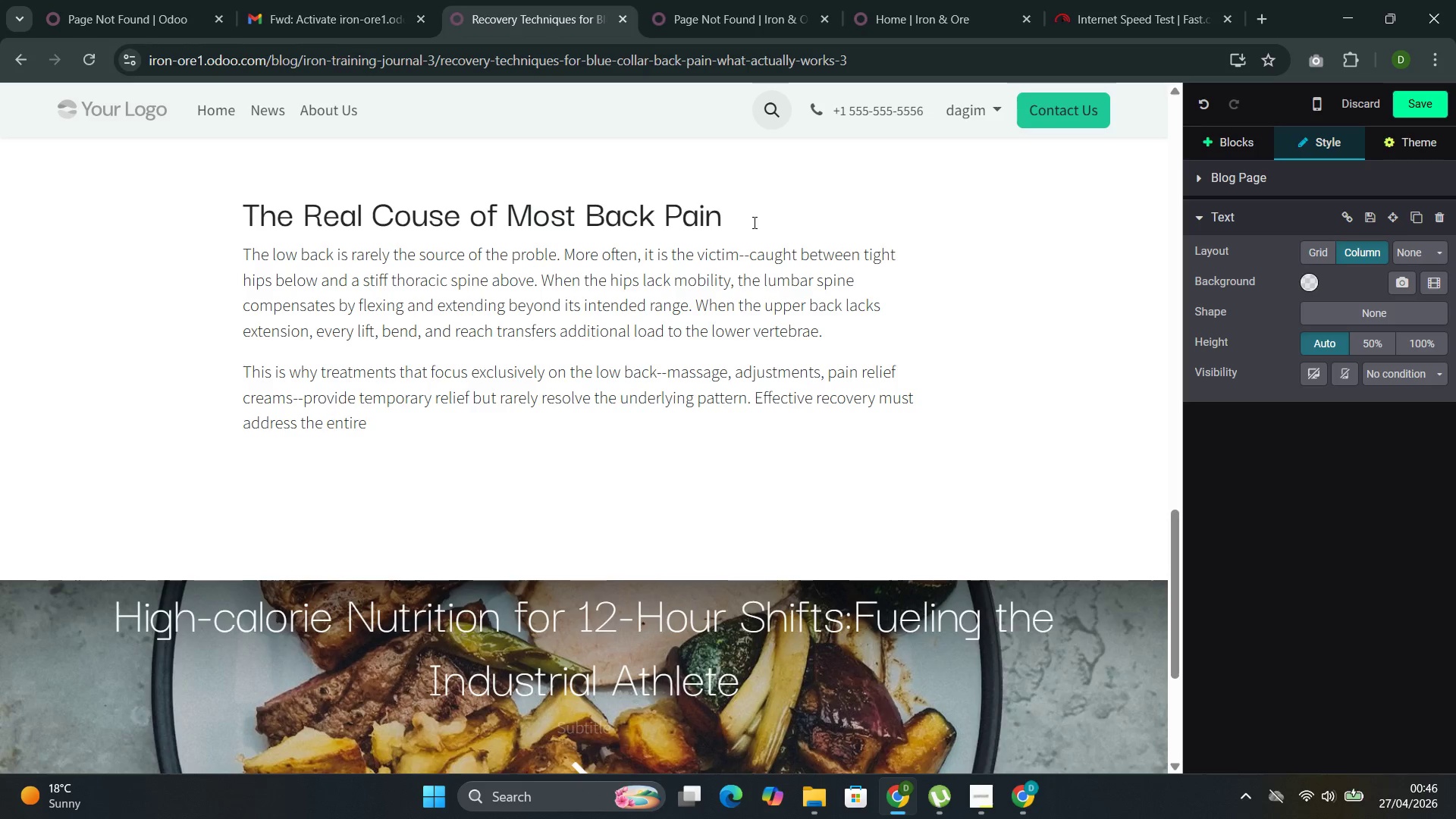 
key(ArrowRight)
 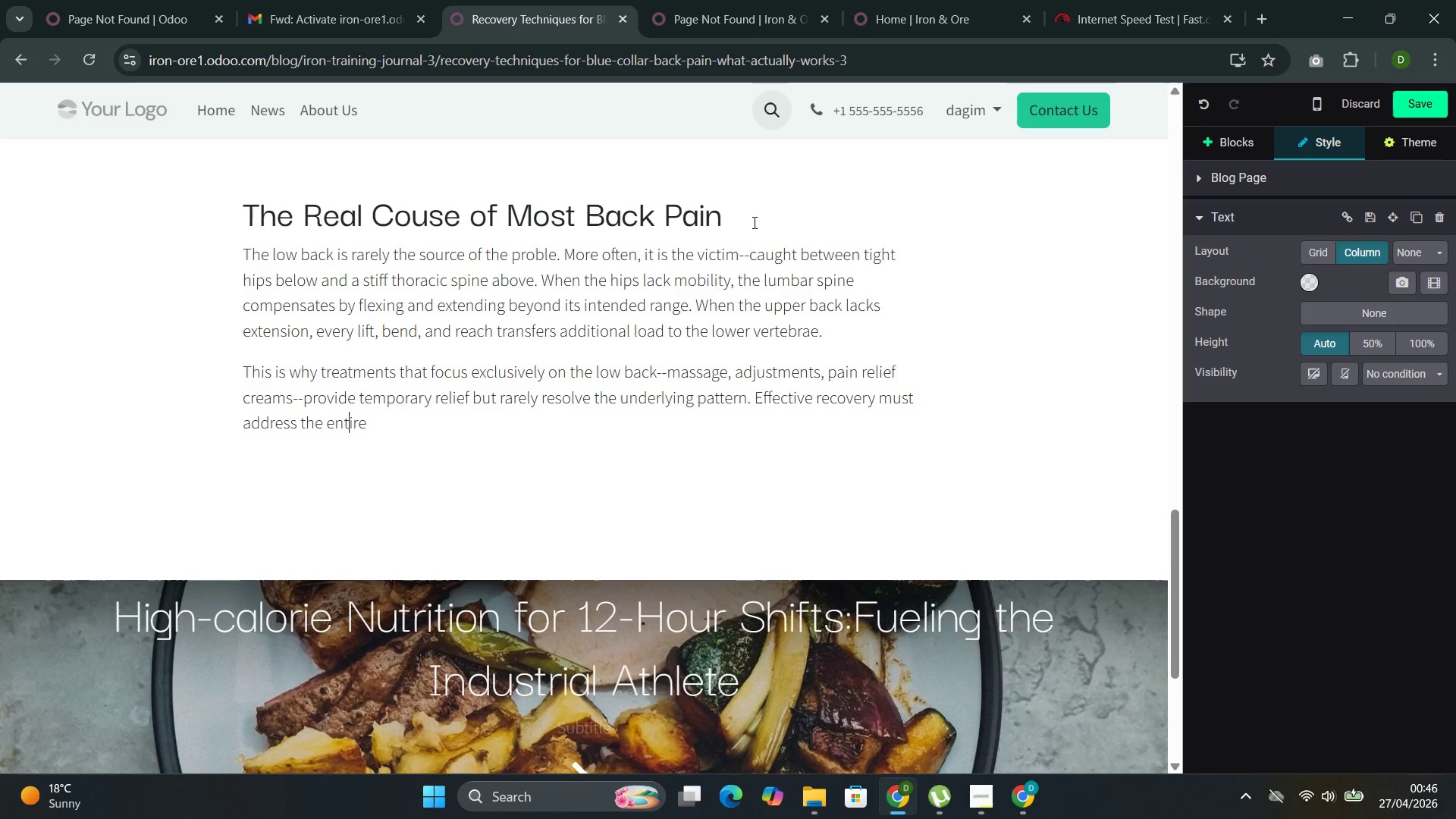 
key(ArrowRight)
 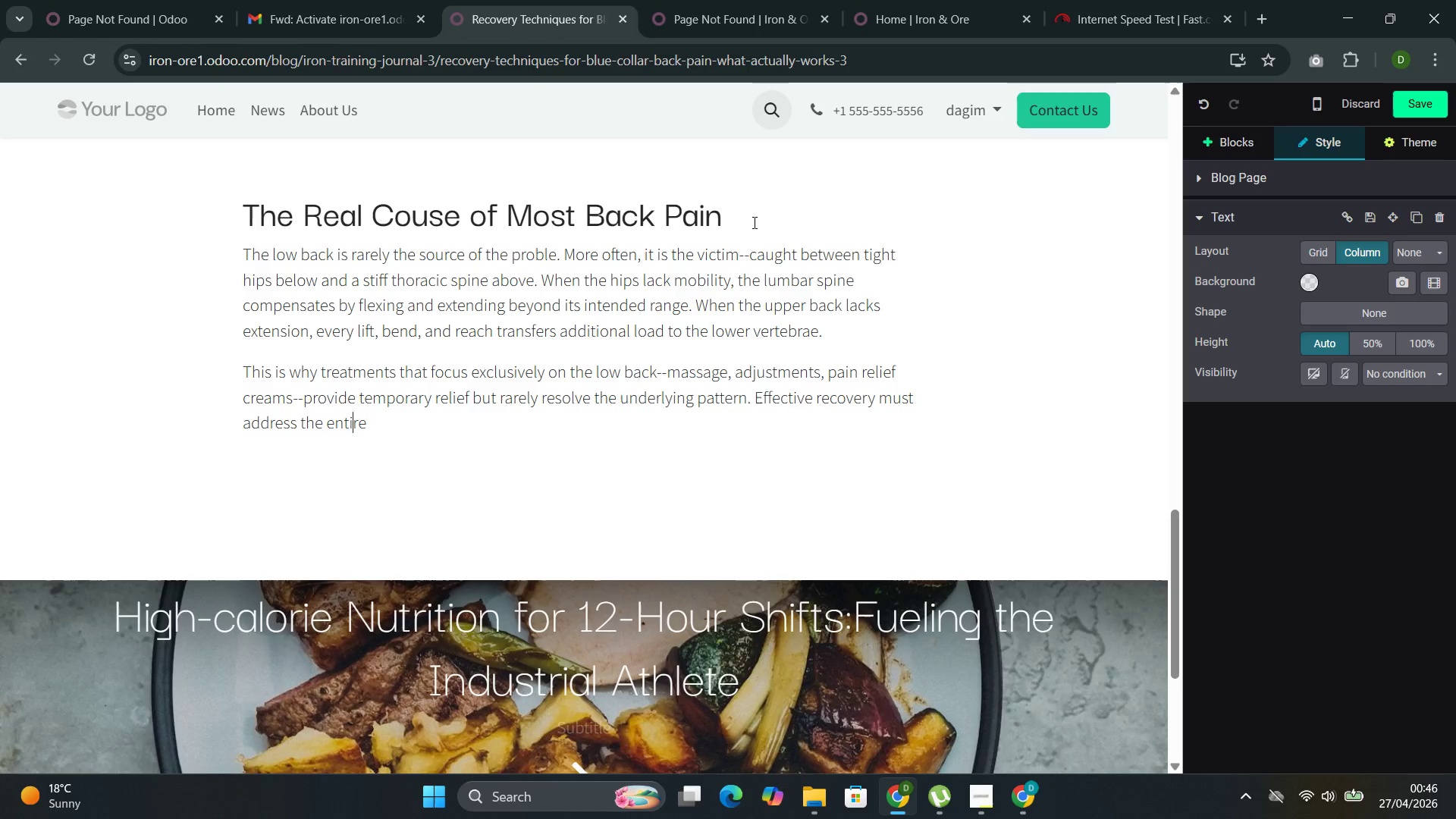 
key(ArrowRight)
 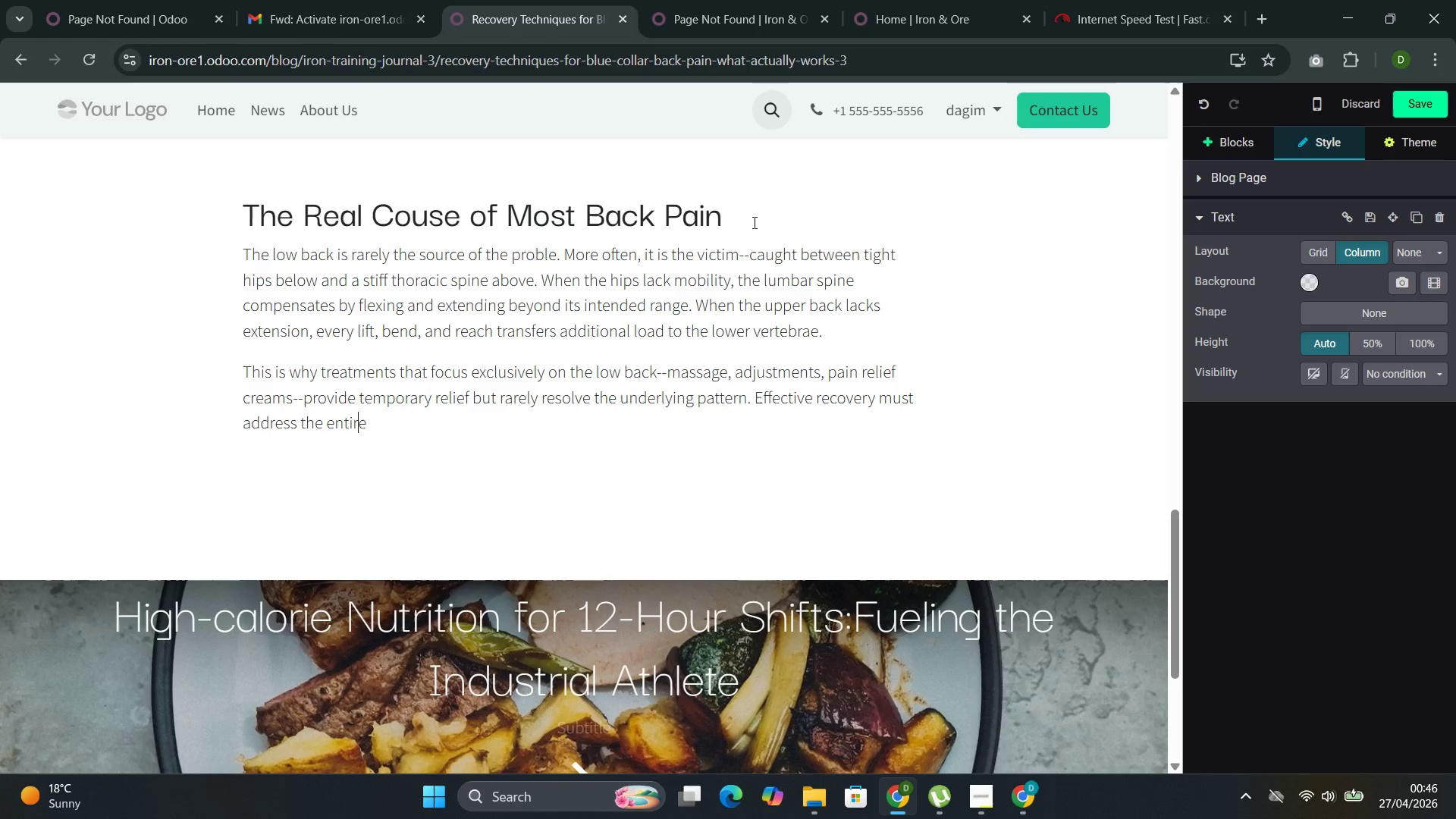 
key(ArrowRight)
 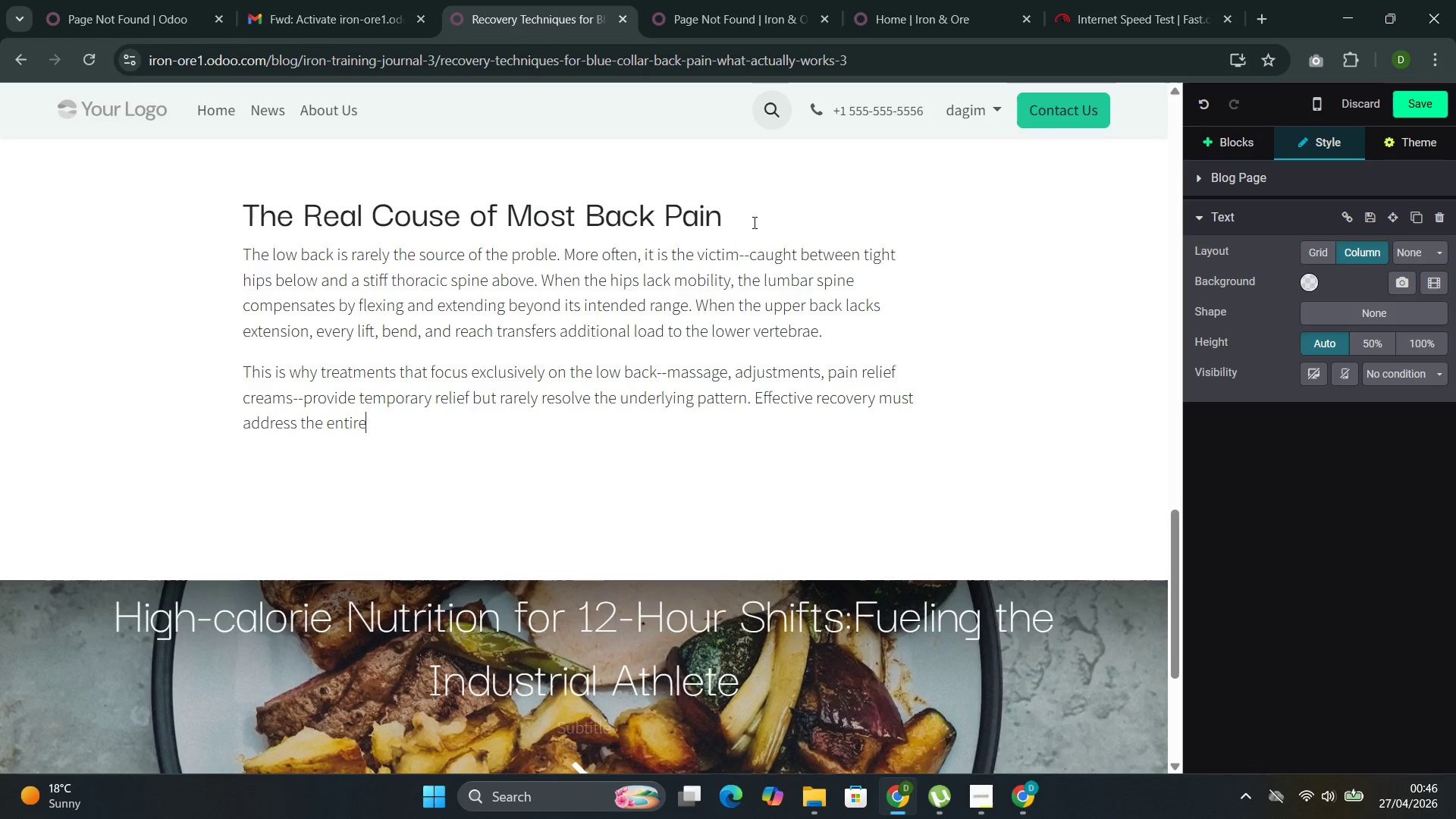 
key(ArrowRight)
 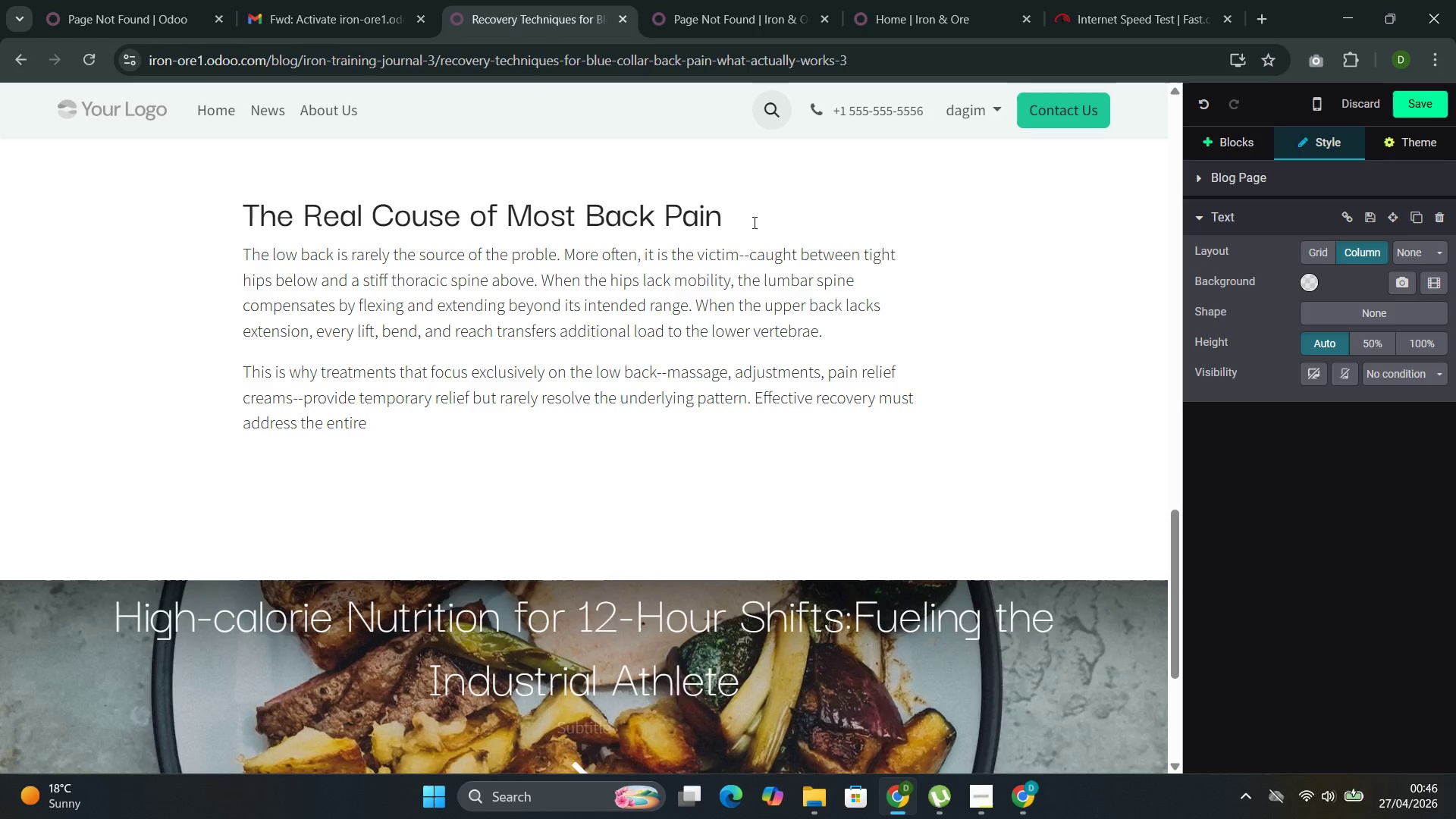 
type( chain.)
 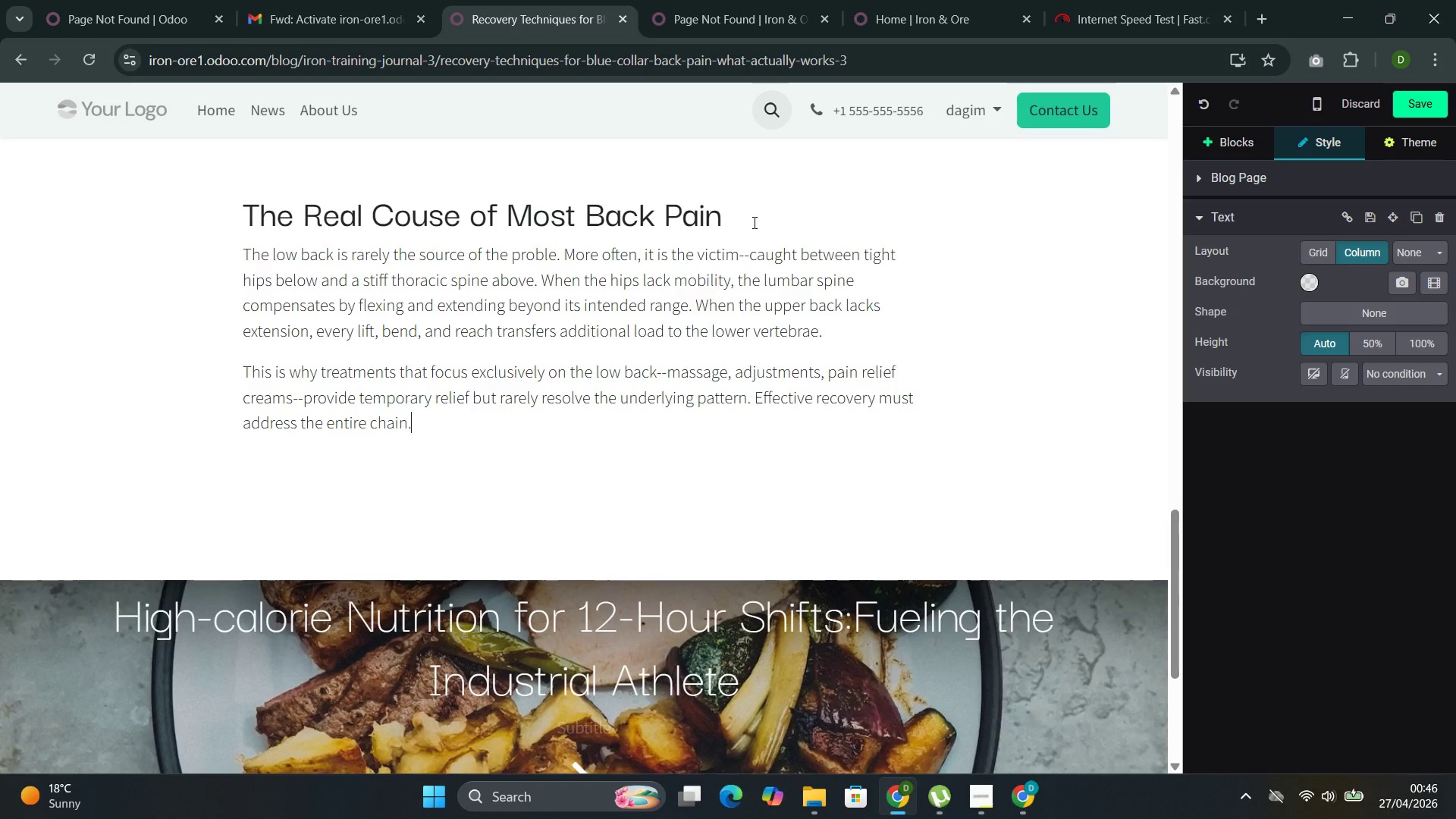 
key(Enter)
 